 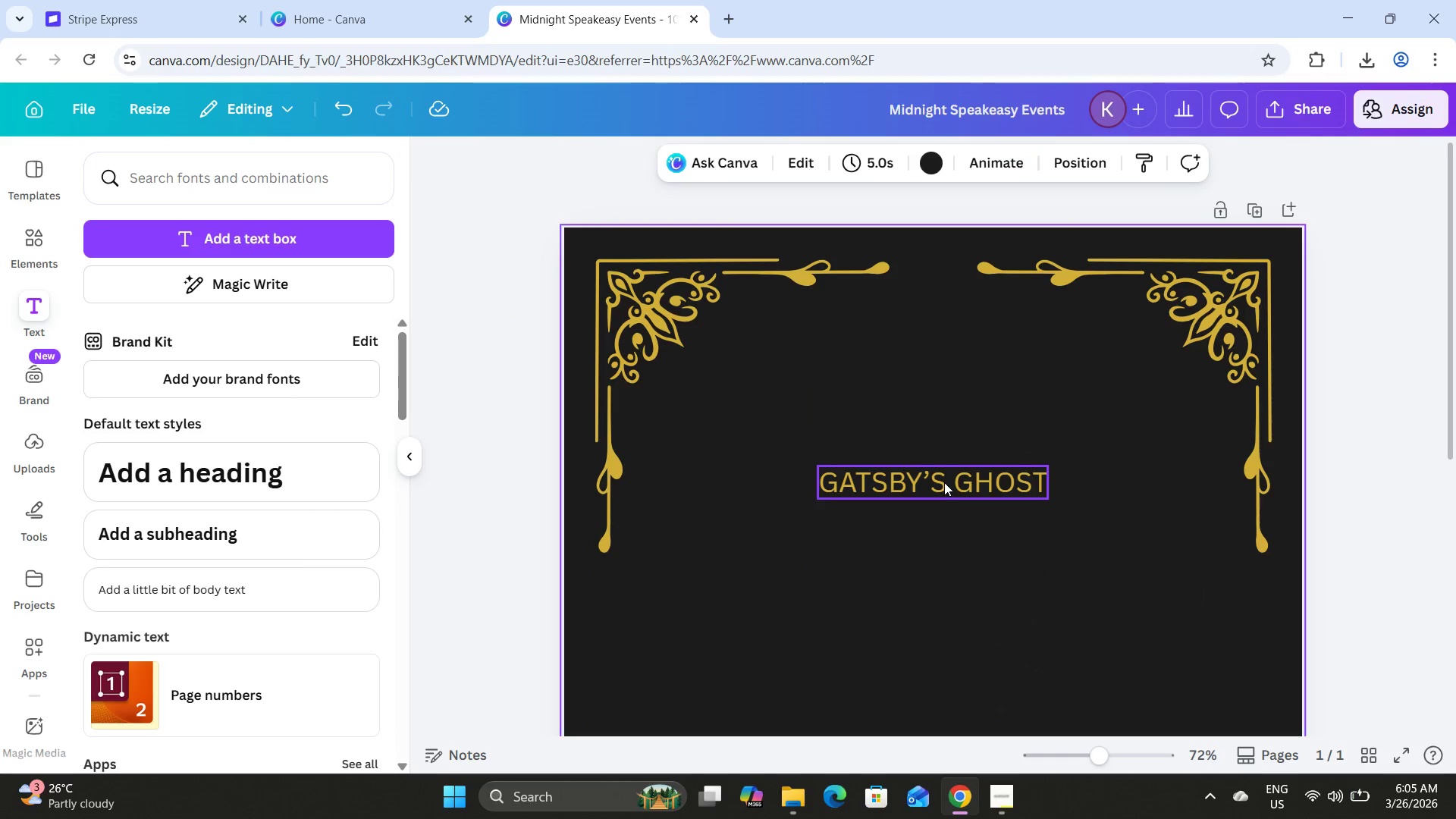 
left_click_drag(start_coordinate=[944, 482], to_coordinate=[911, 432])
 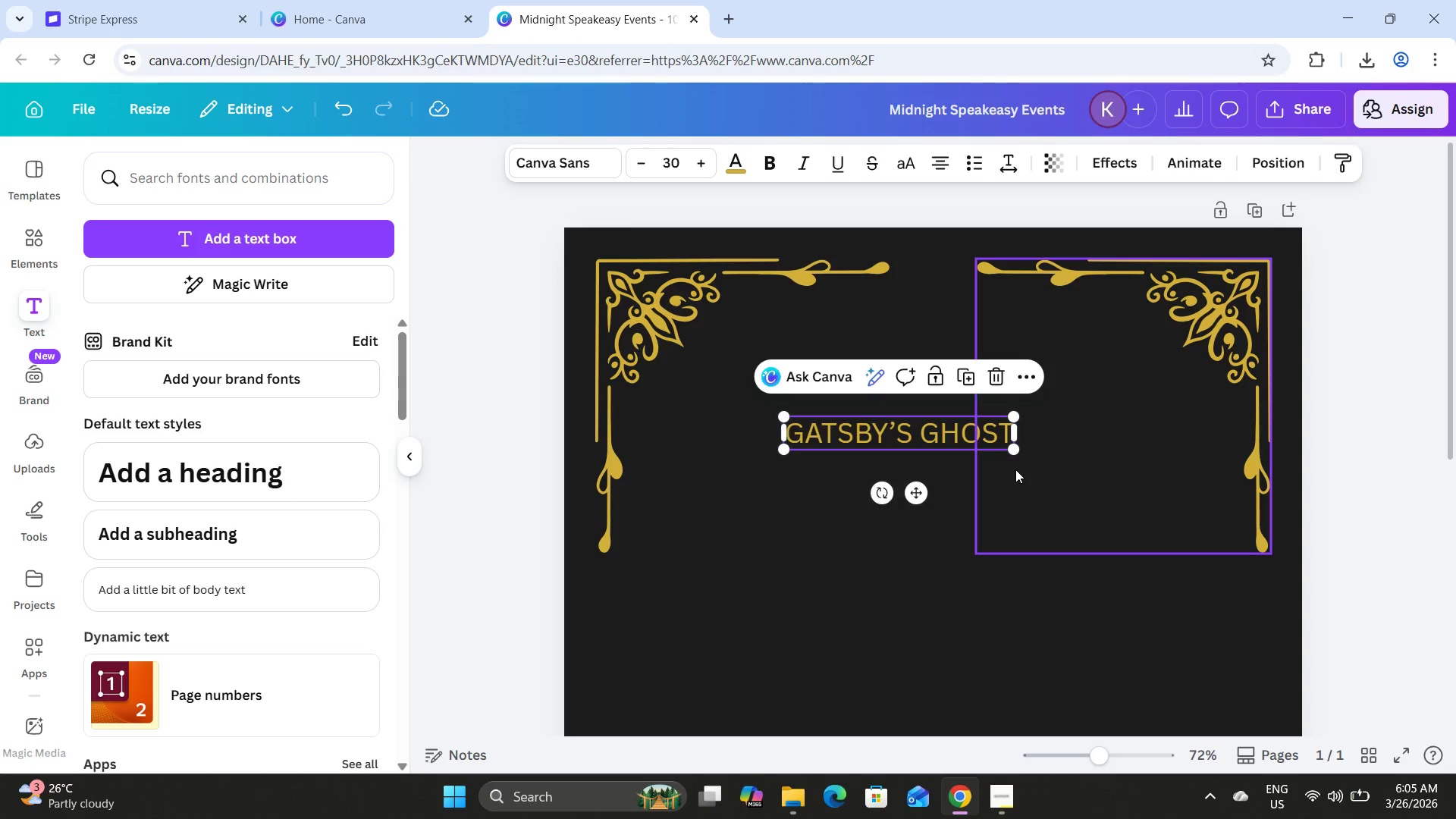 
left_click_drag(start_coordinate=[1012, 450], to_coordinate=[1128, 607])
 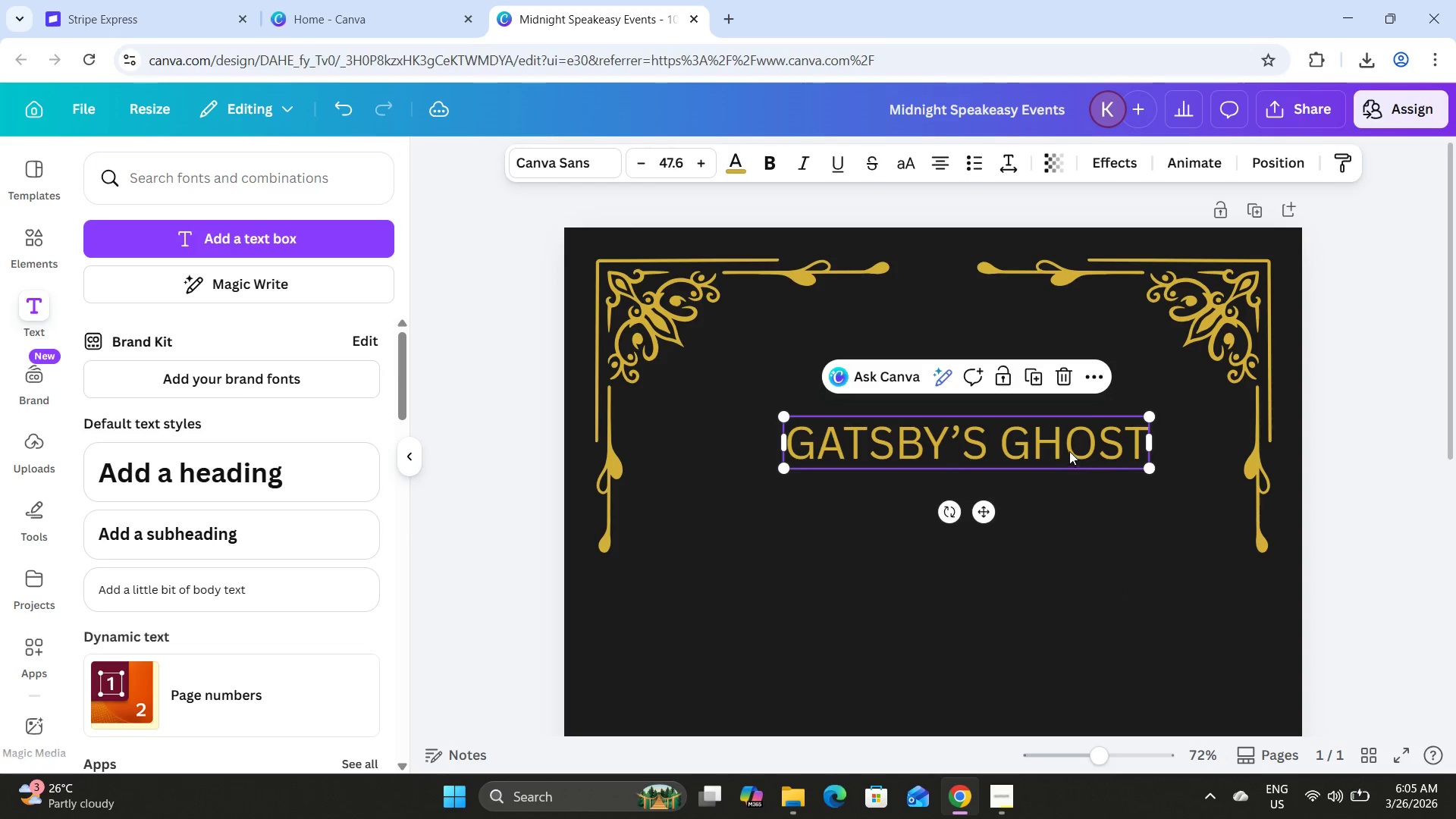 
left_click_drag(start_coordinate=[1069, 451], to_coordinate=[1035, 410])
 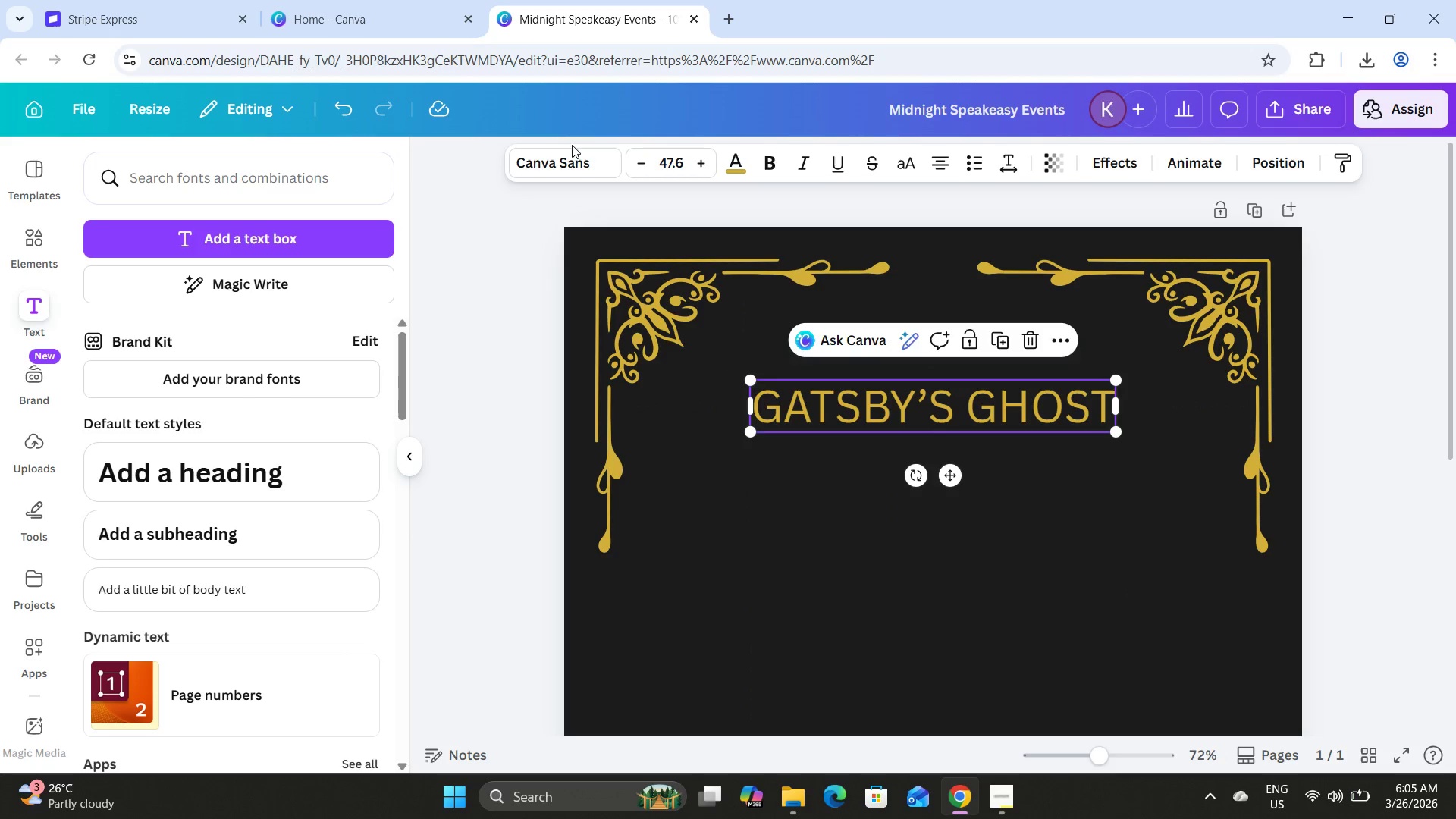 
double_click([576, 164])
 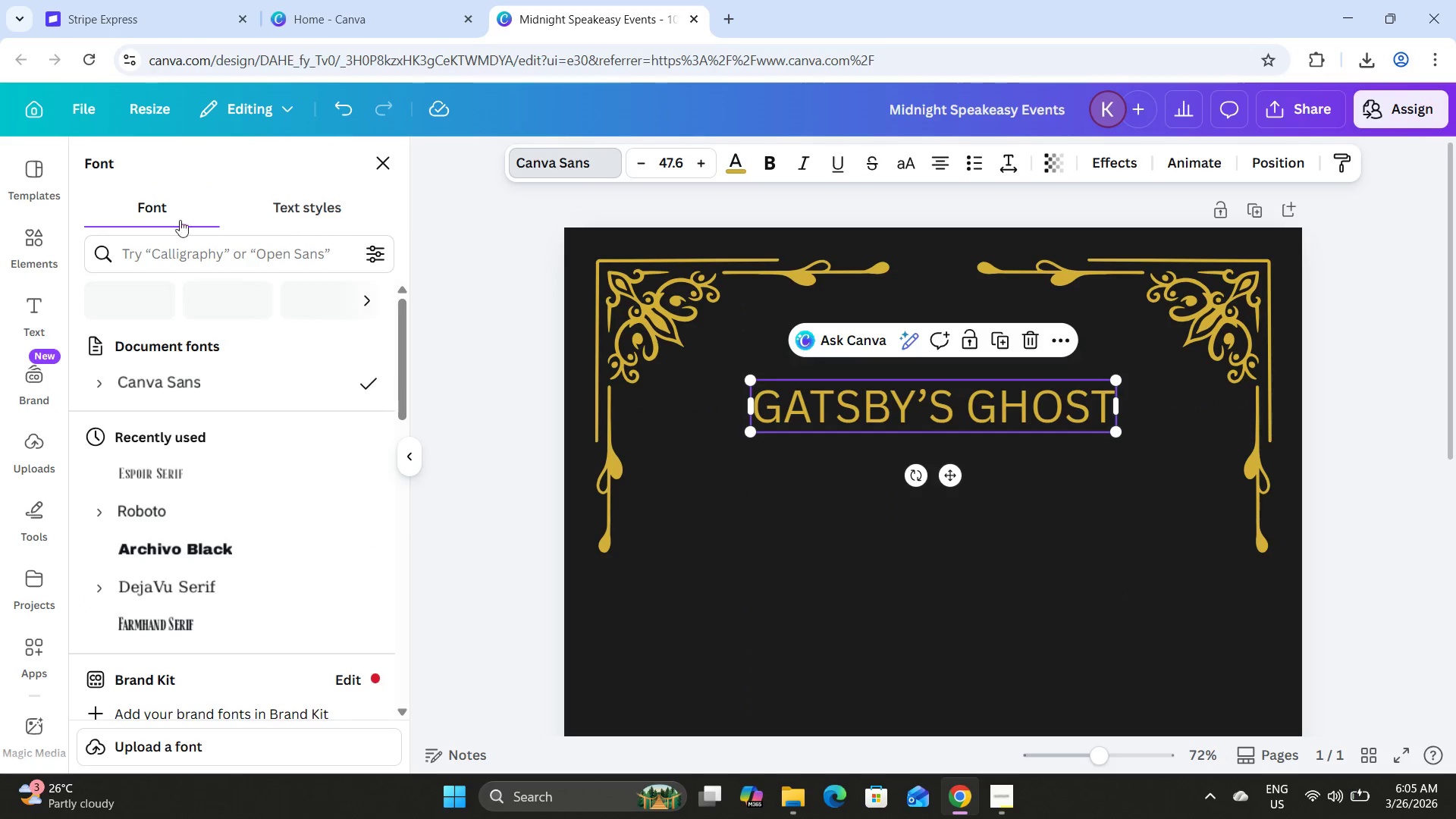 
left_click([145, 259])
 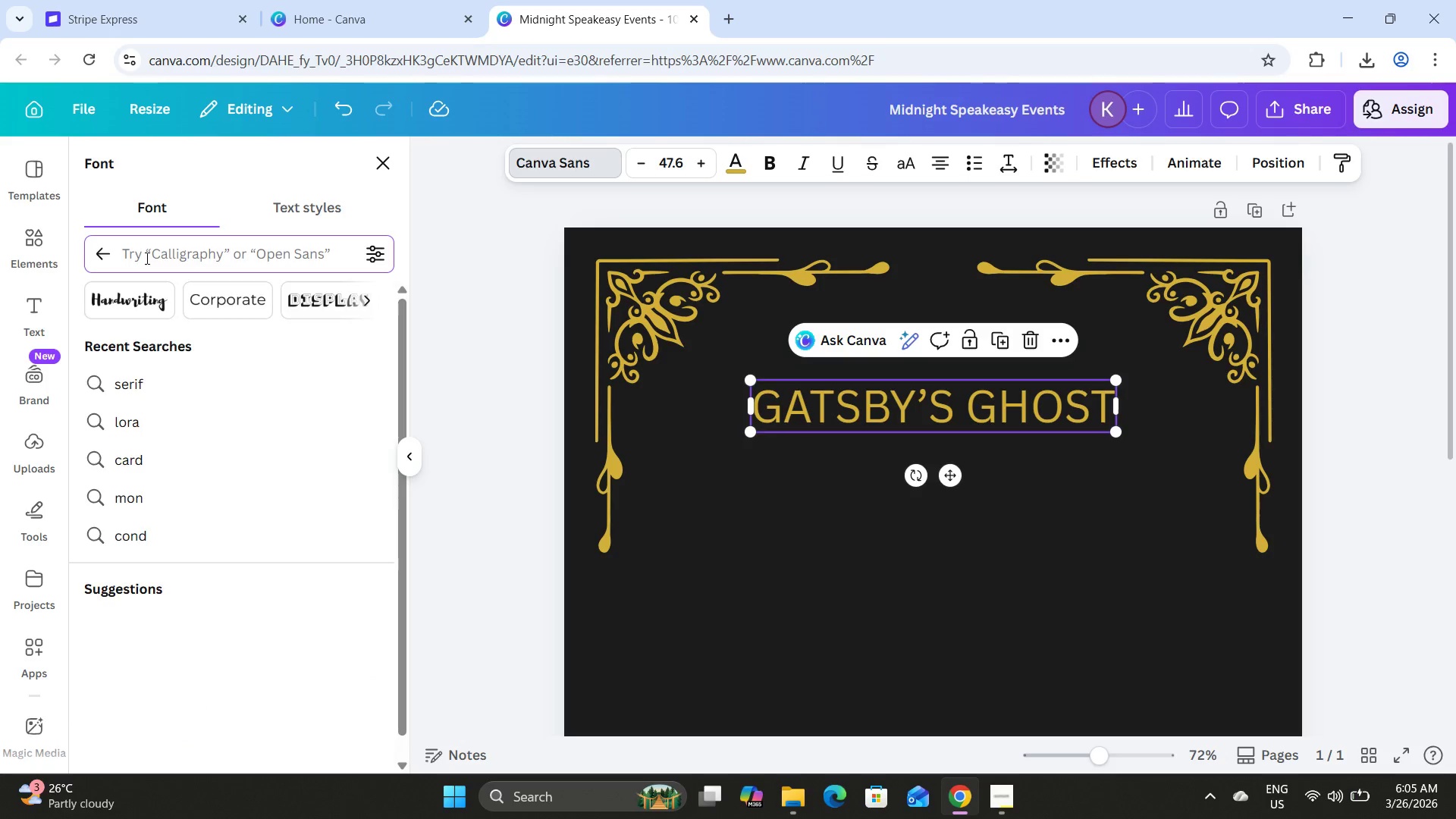 
type(fancy)
 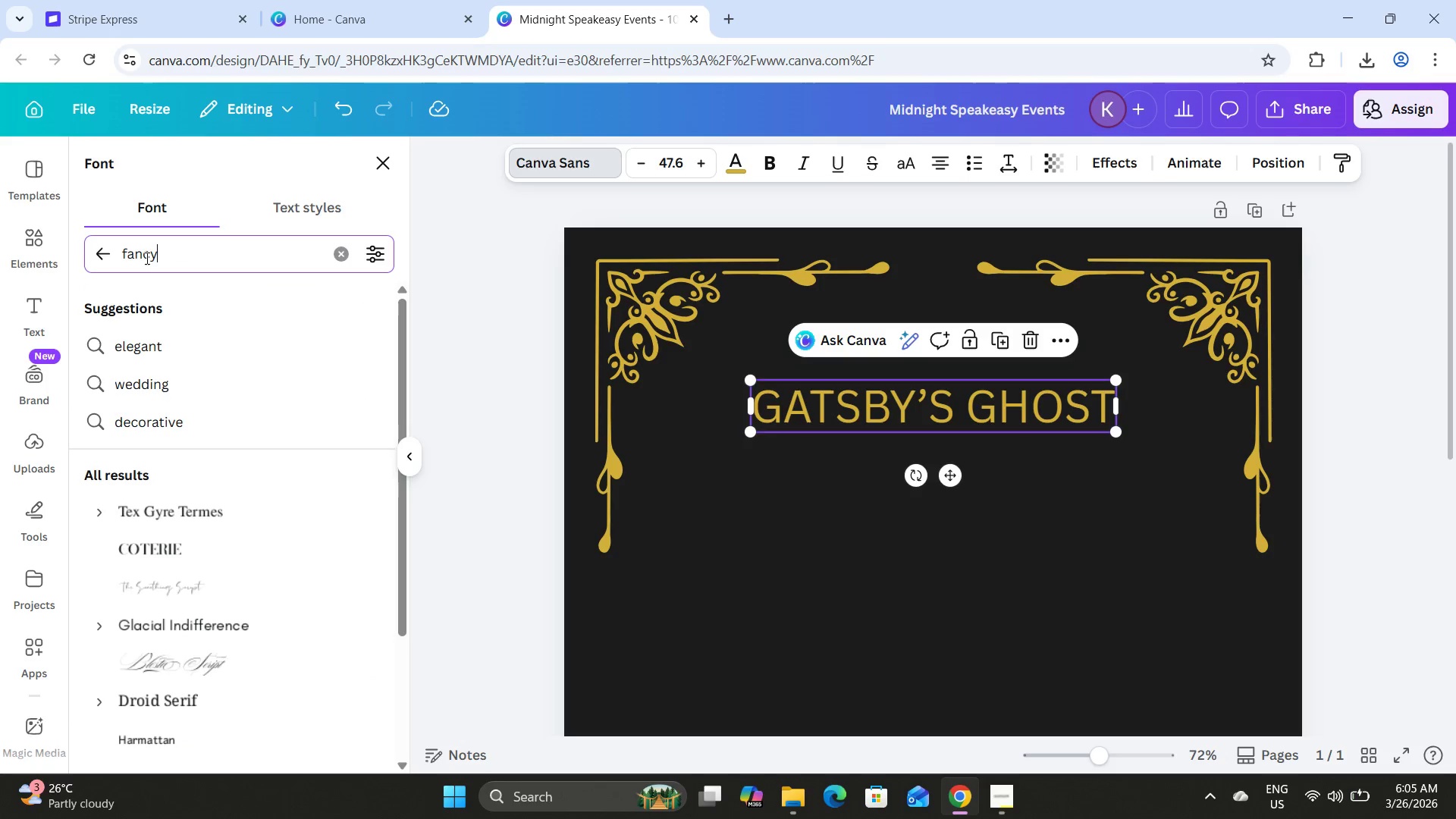 
key(Enter)
 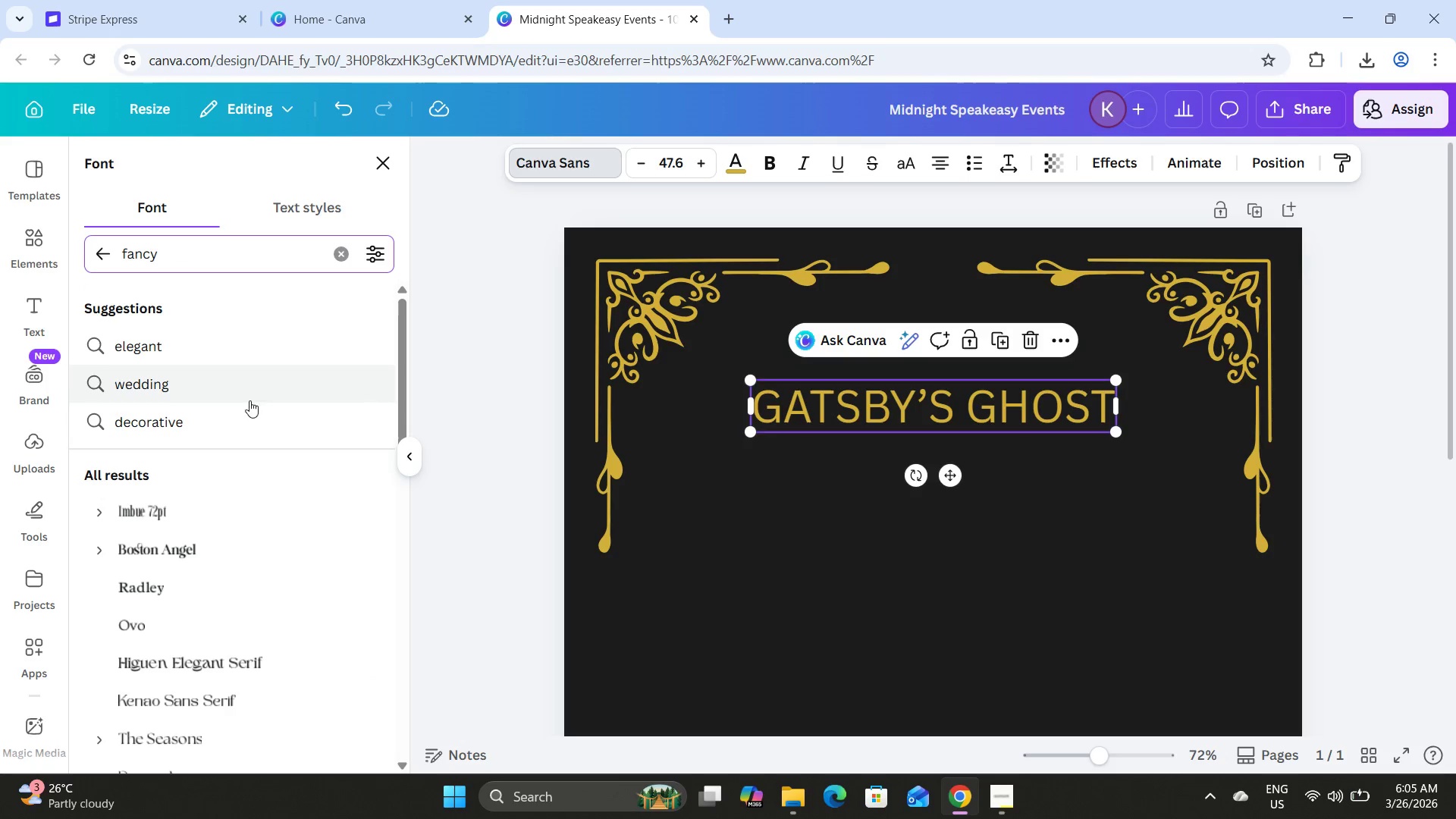 
left_click([203, 508])
 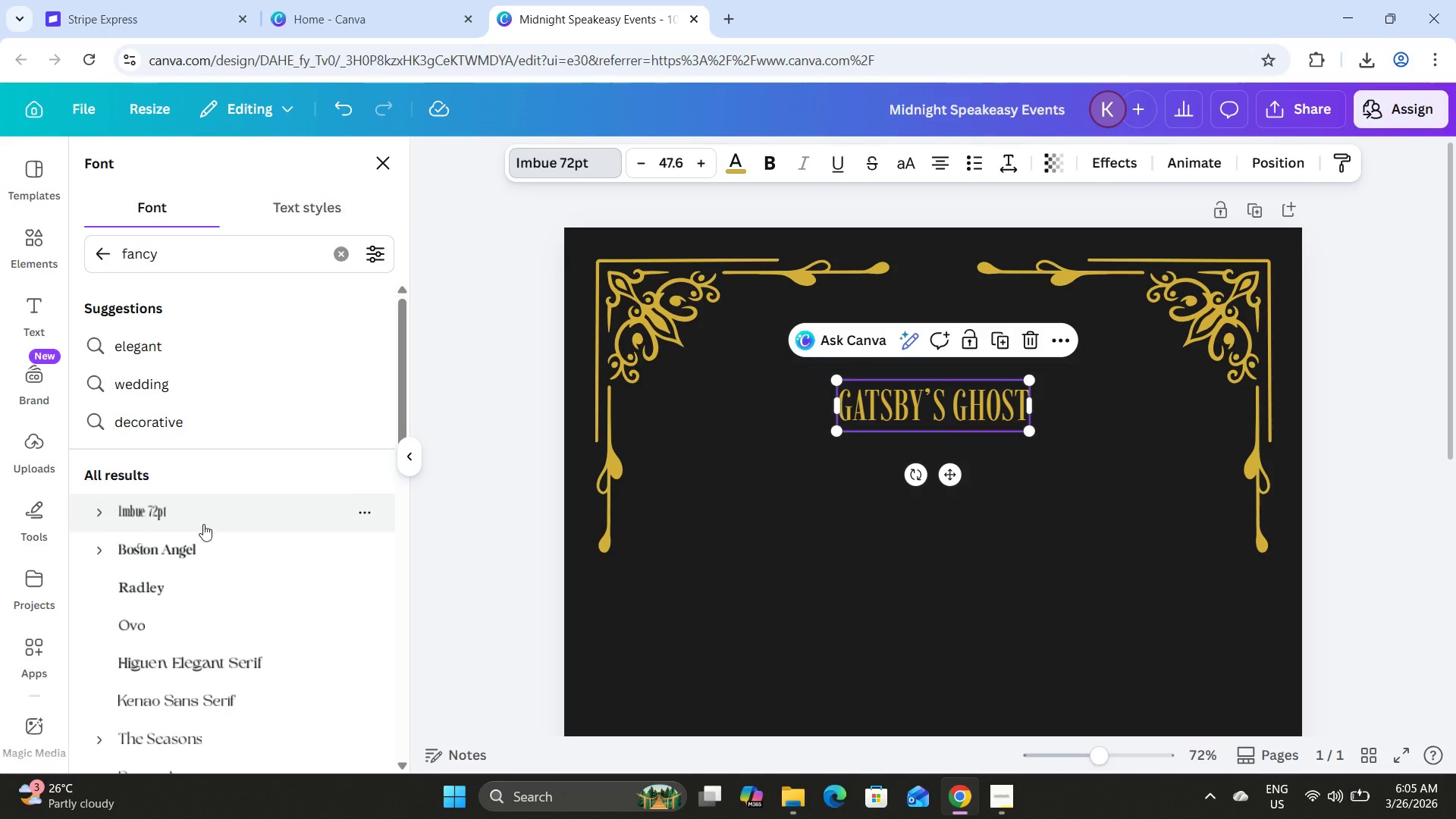 
left_click([204, 544])
 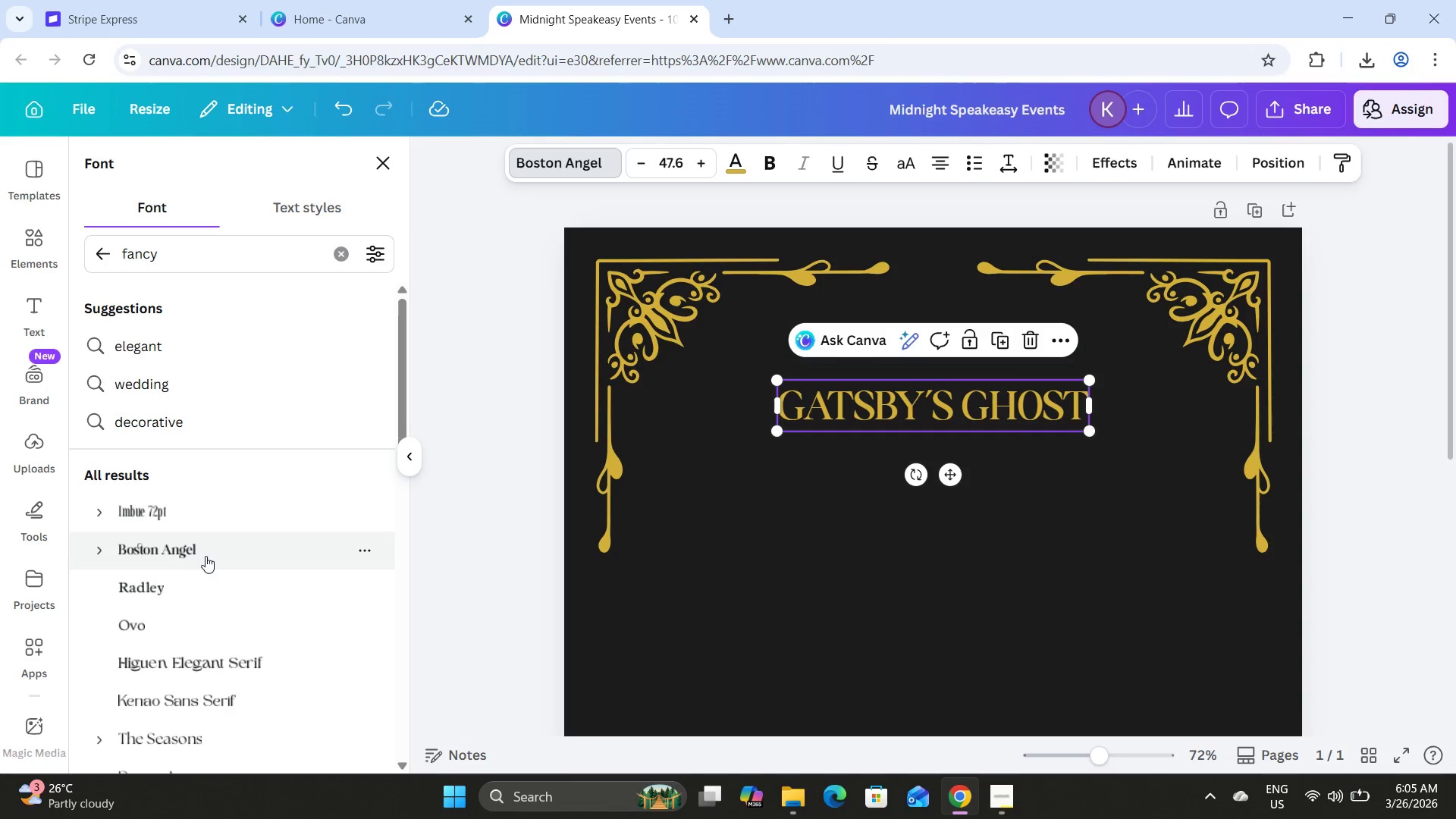 
left_click([208, 572])
 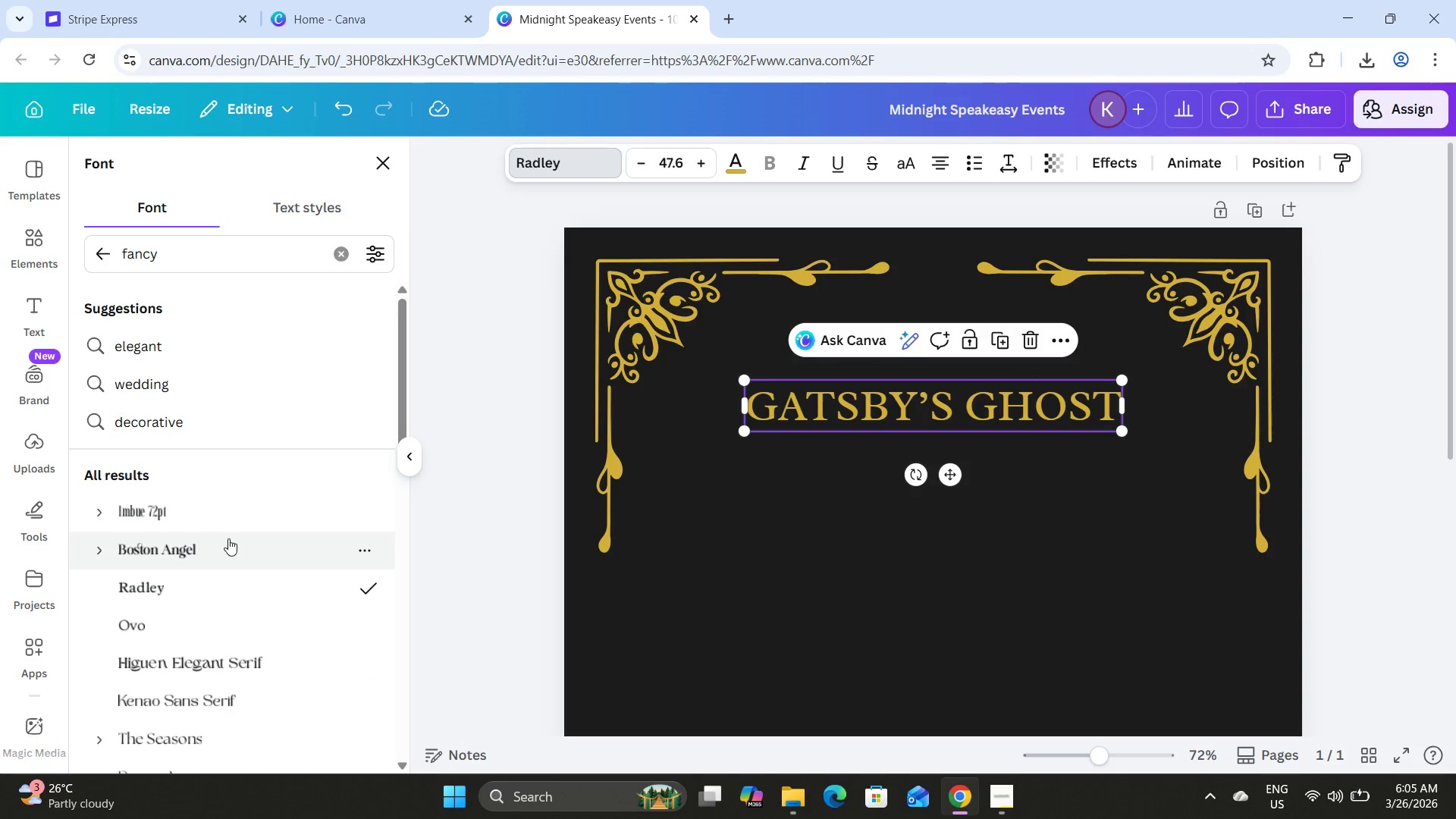 
scroll: coordinate [231, 536], scroll_direction: down, amount: 1.0
 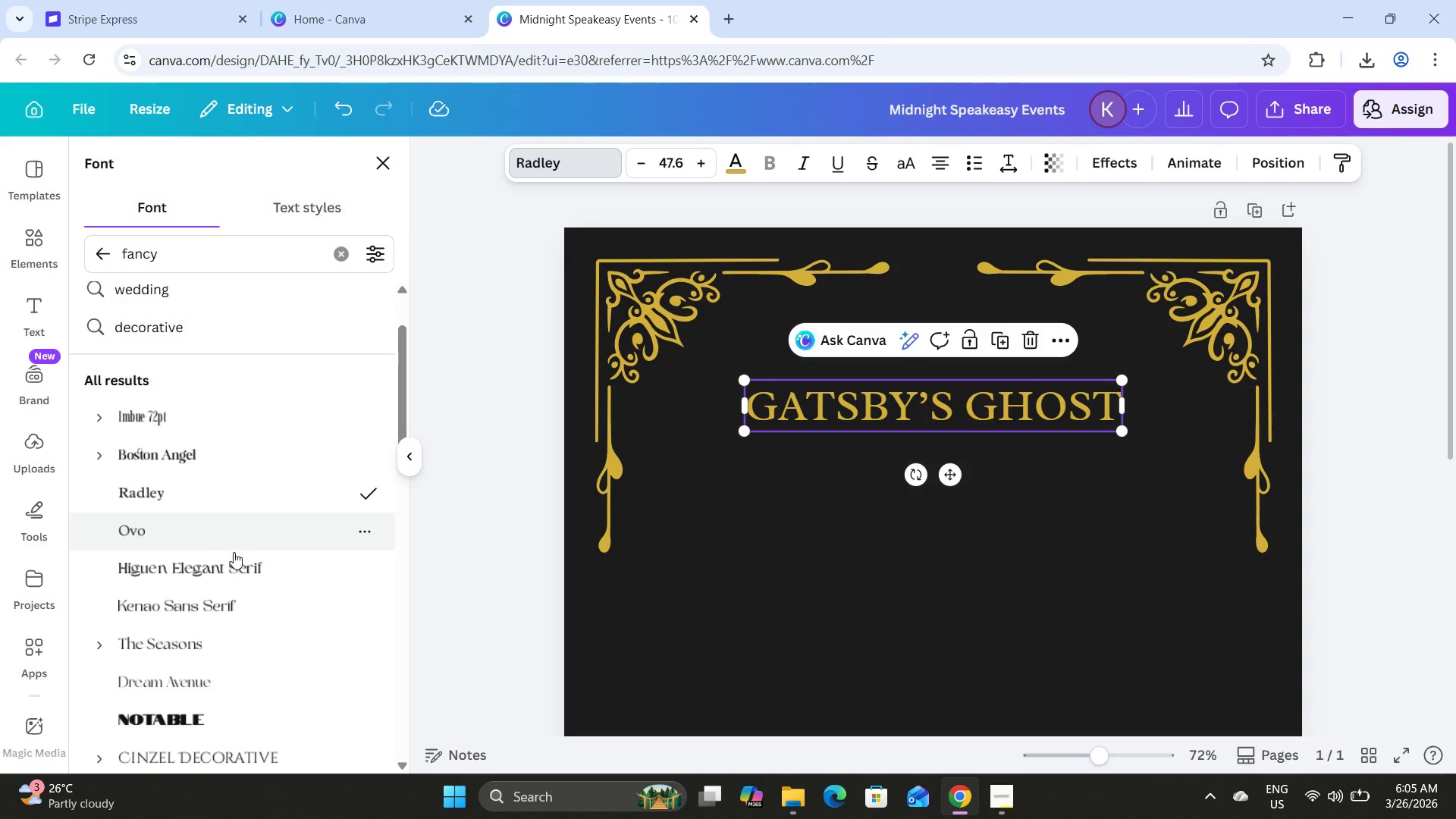 
left_click([234, 557])
 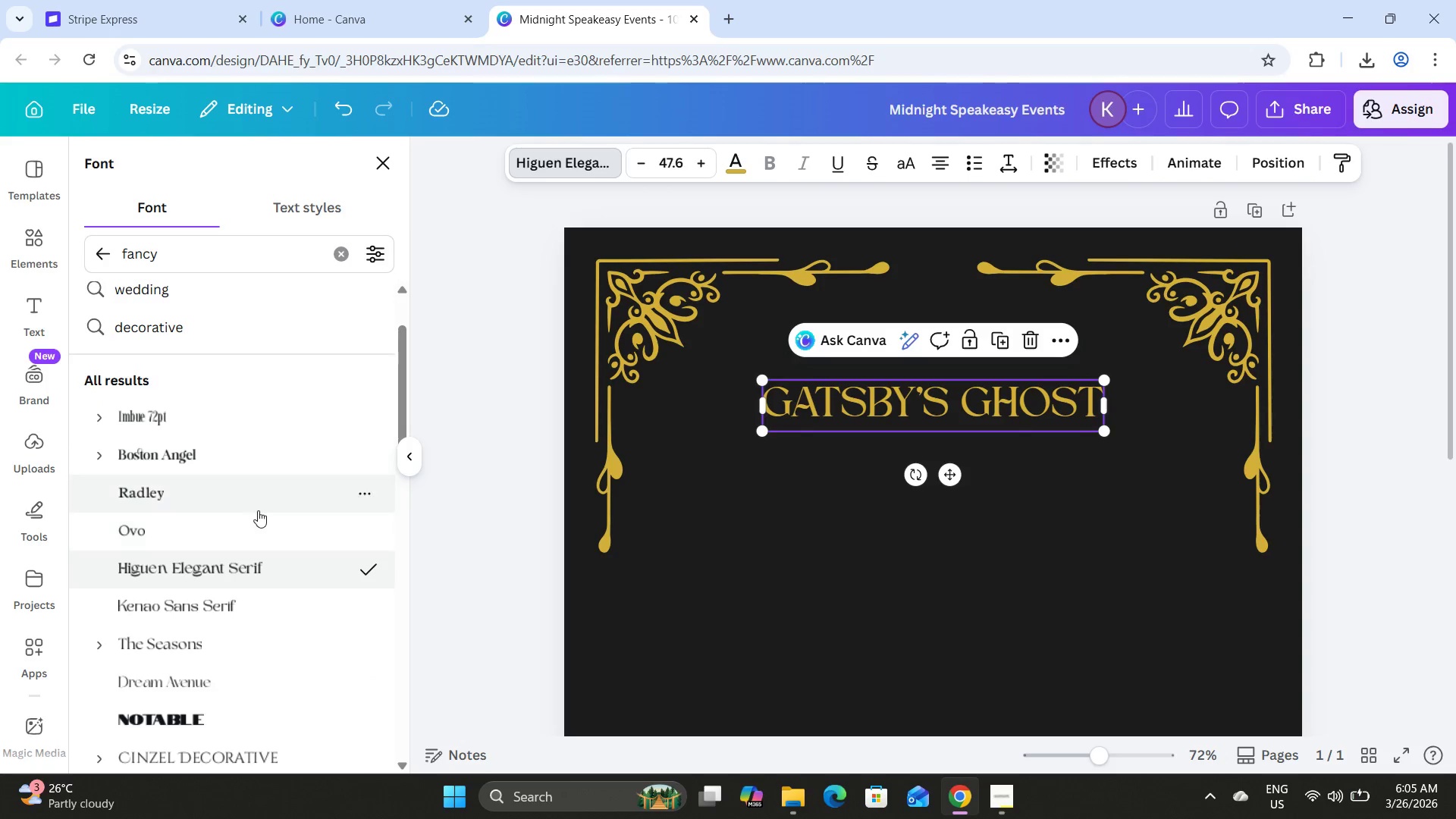 
scroll: coordinate [258, 510], scroll_direction: down, amount: 1.0
 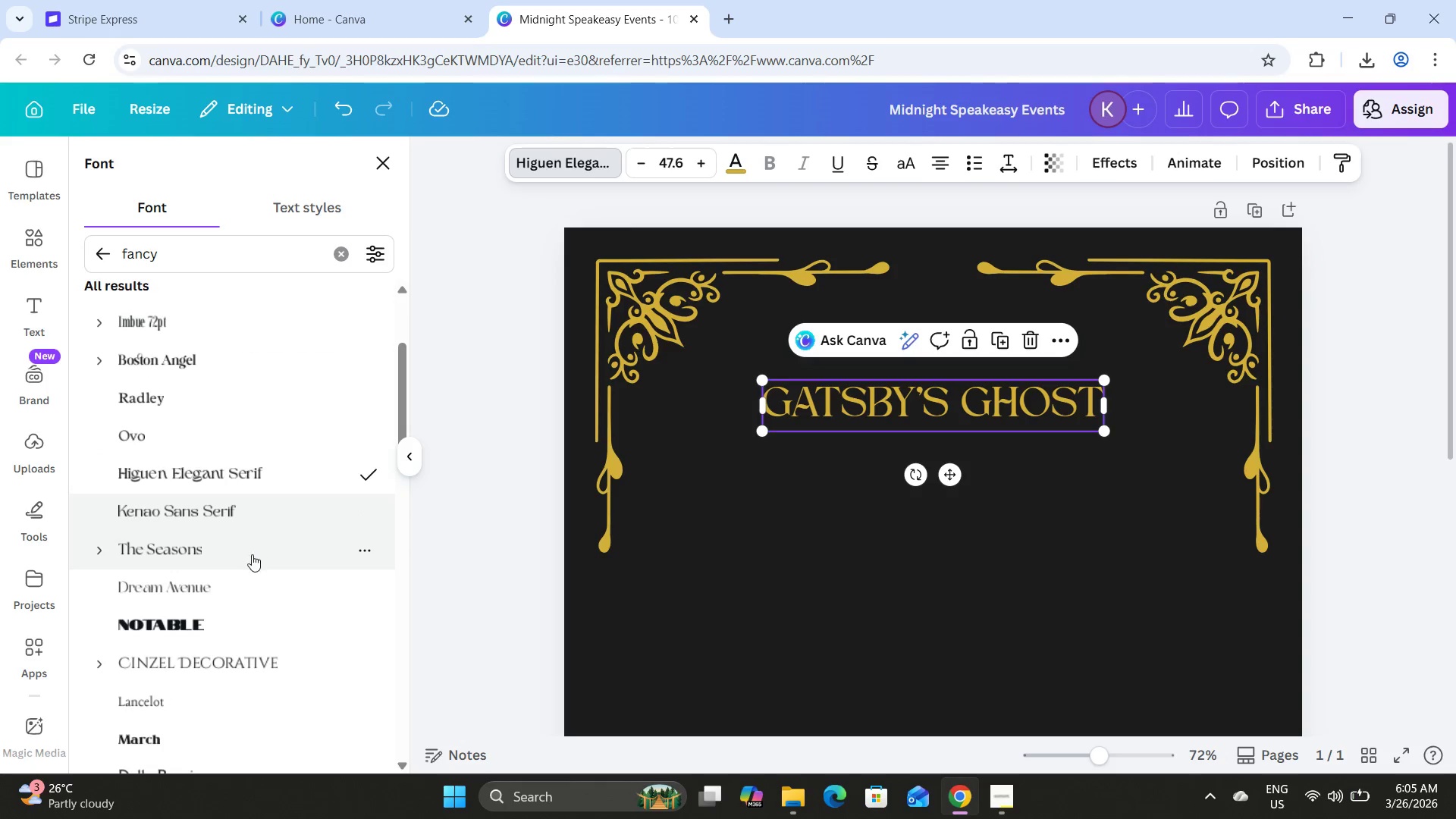 
left_click([262, 500])
 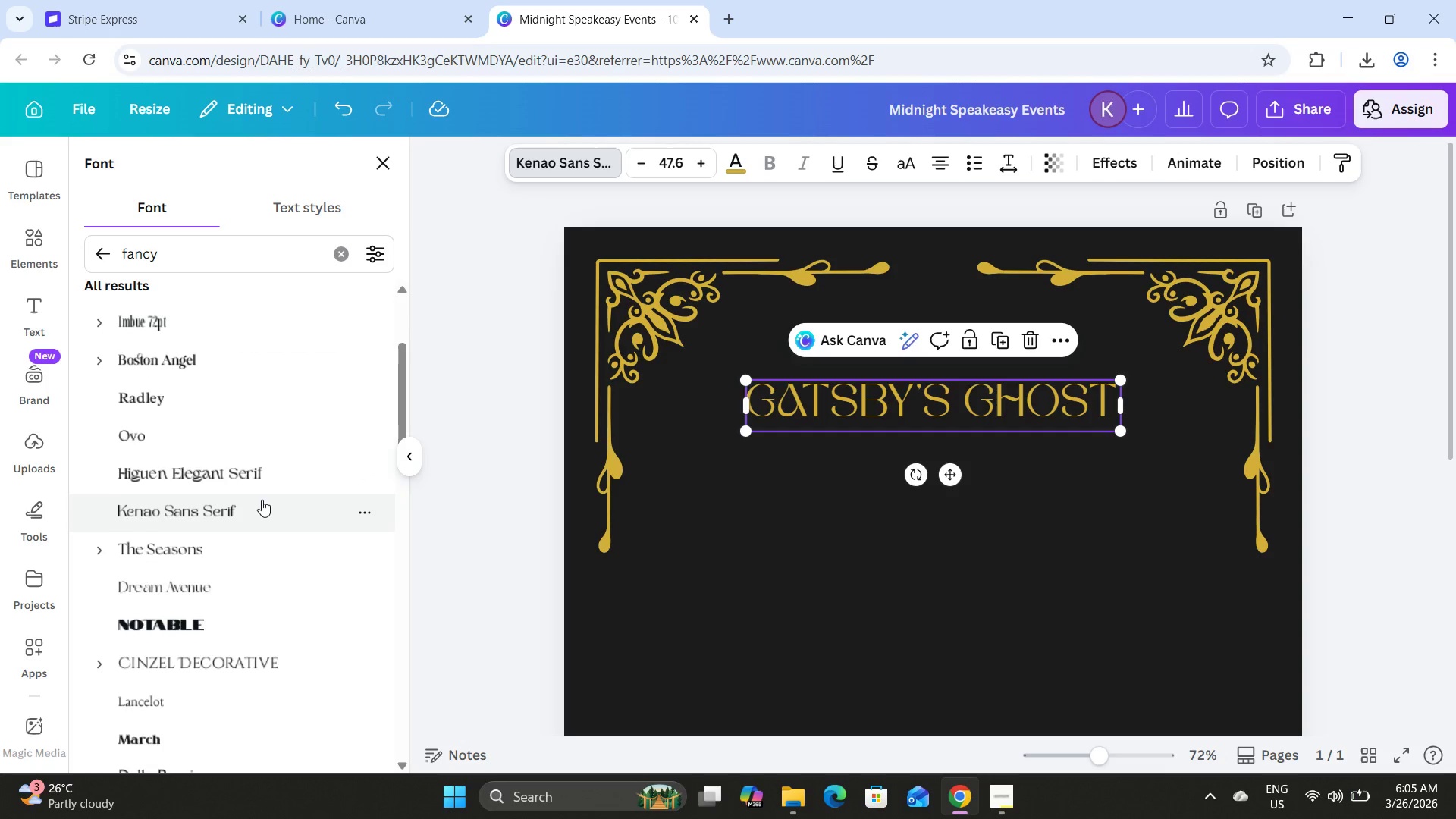 
scroll: coordinate [262, 500], scroll_direction: down, amount: 2.0
 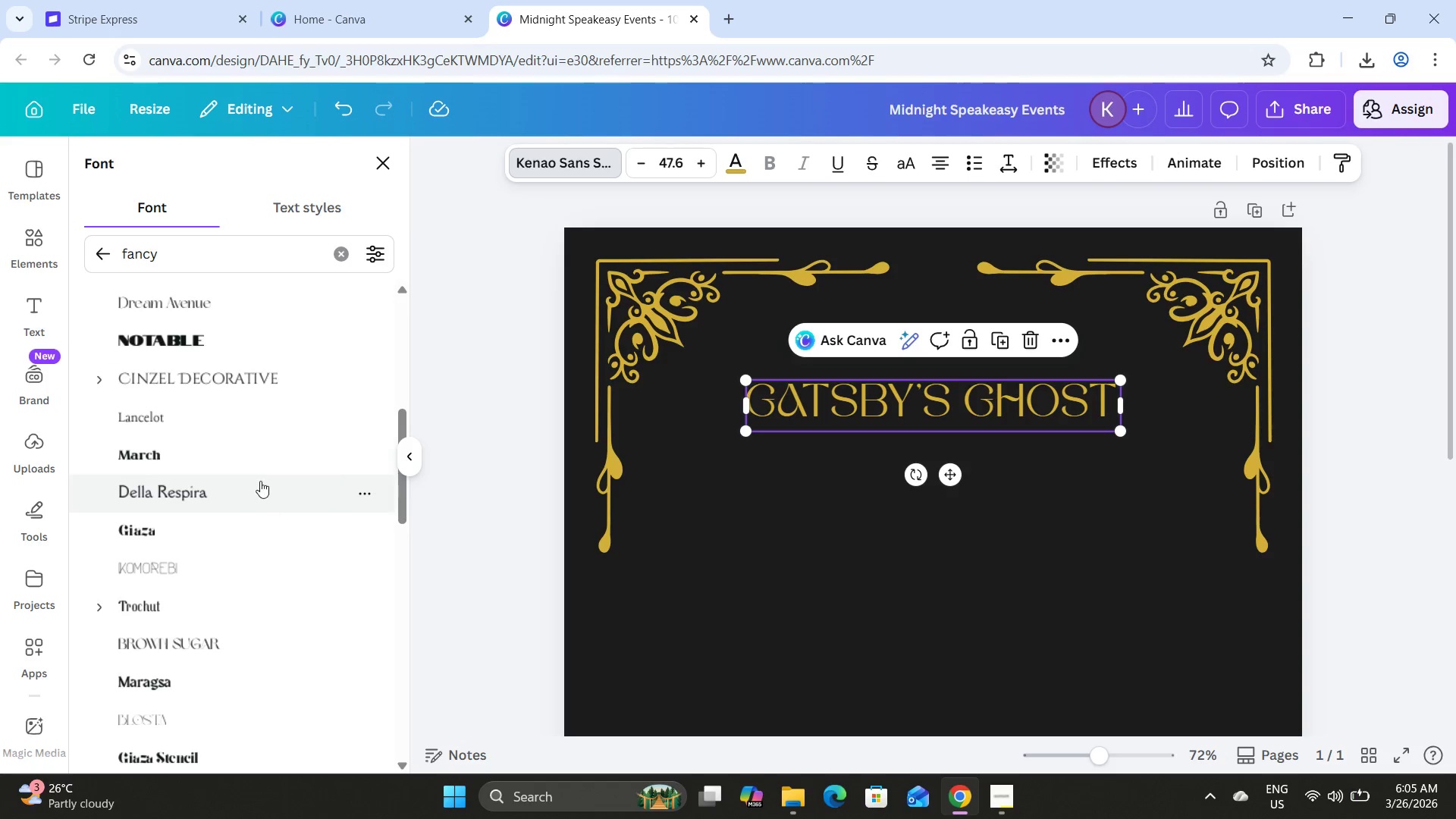 
left_click([258, 453])
 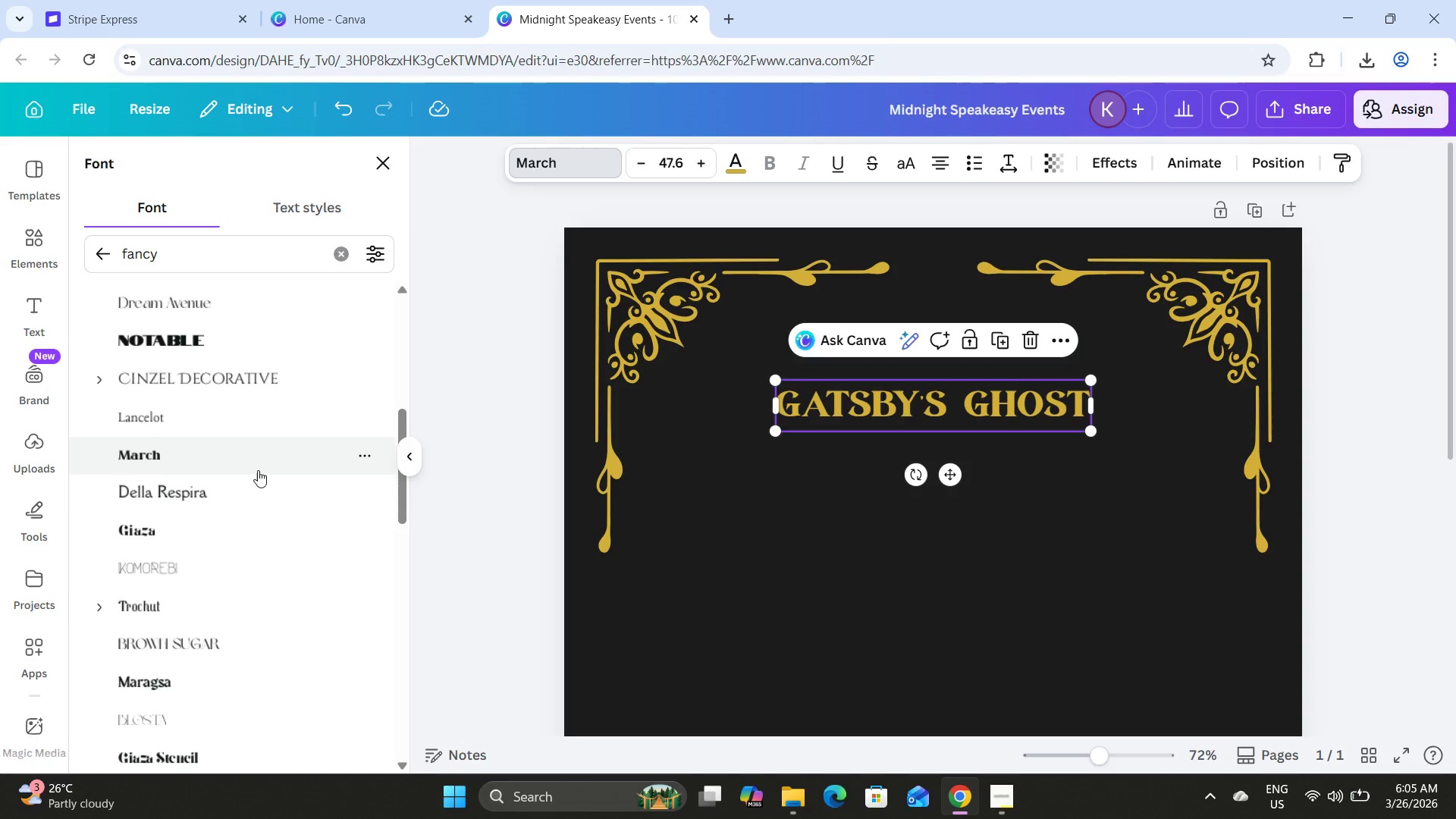 
left_click([259, 493])
 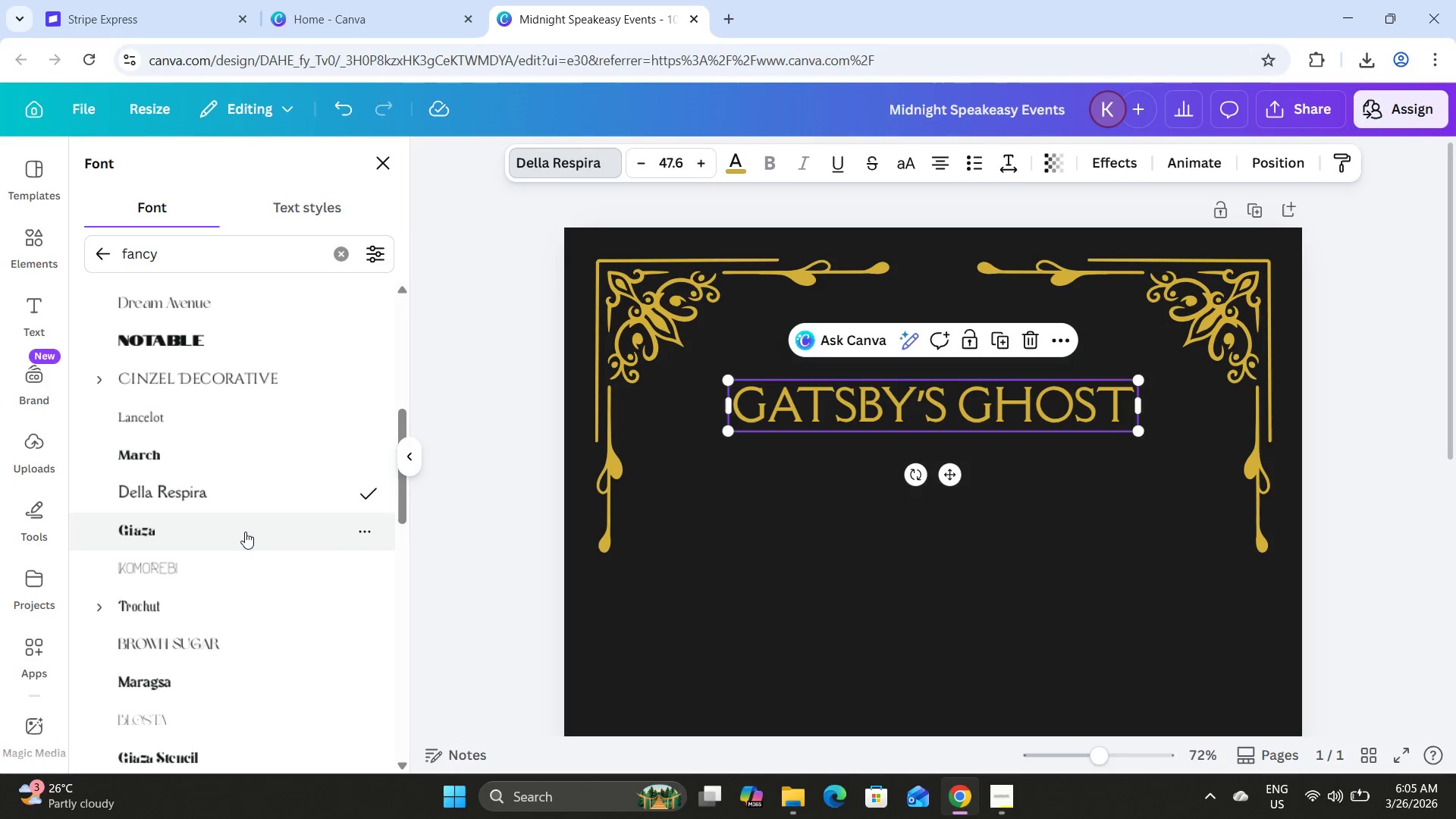 
left_click([245, 532])
 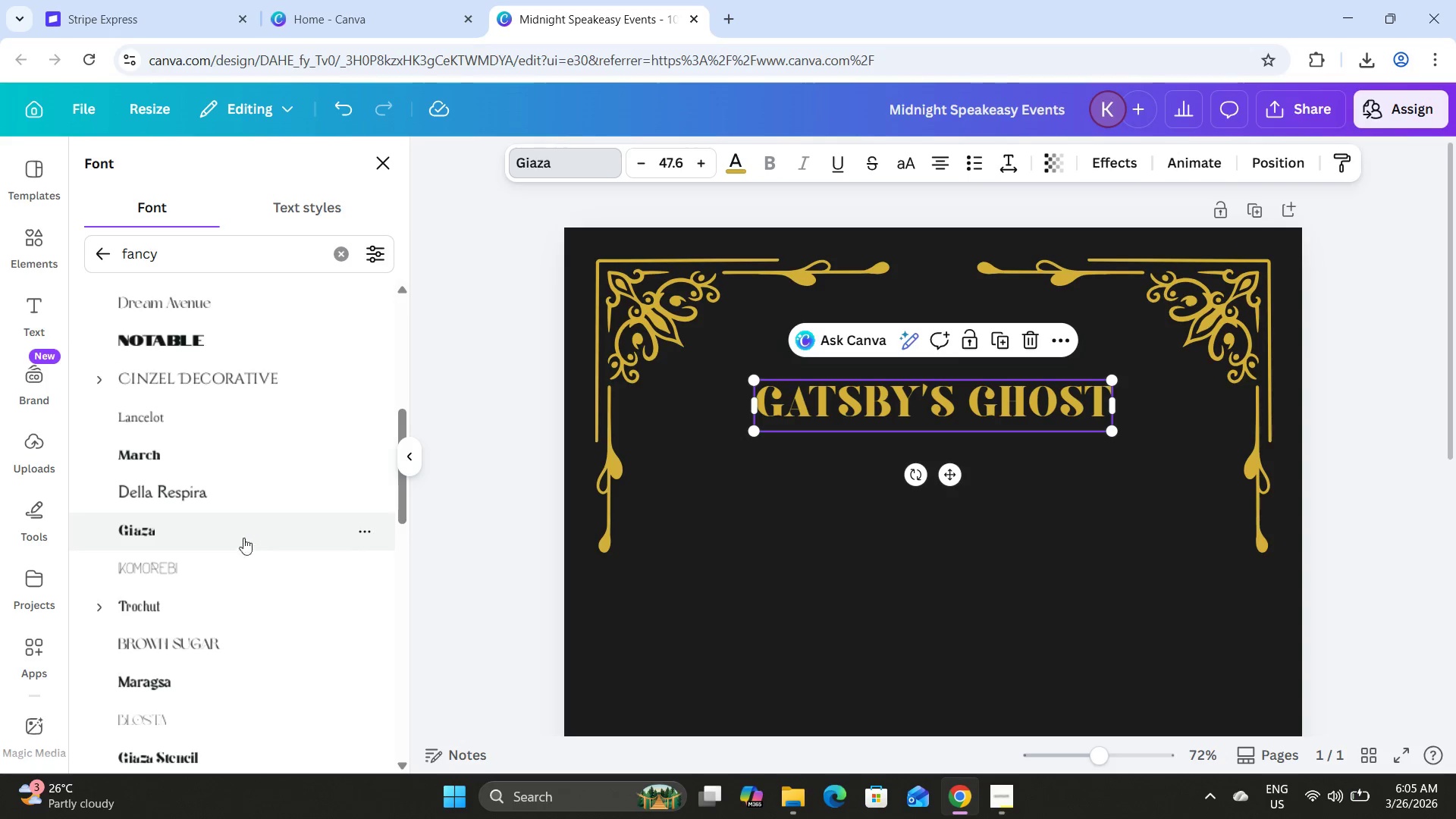 
left_click([234, 565])
 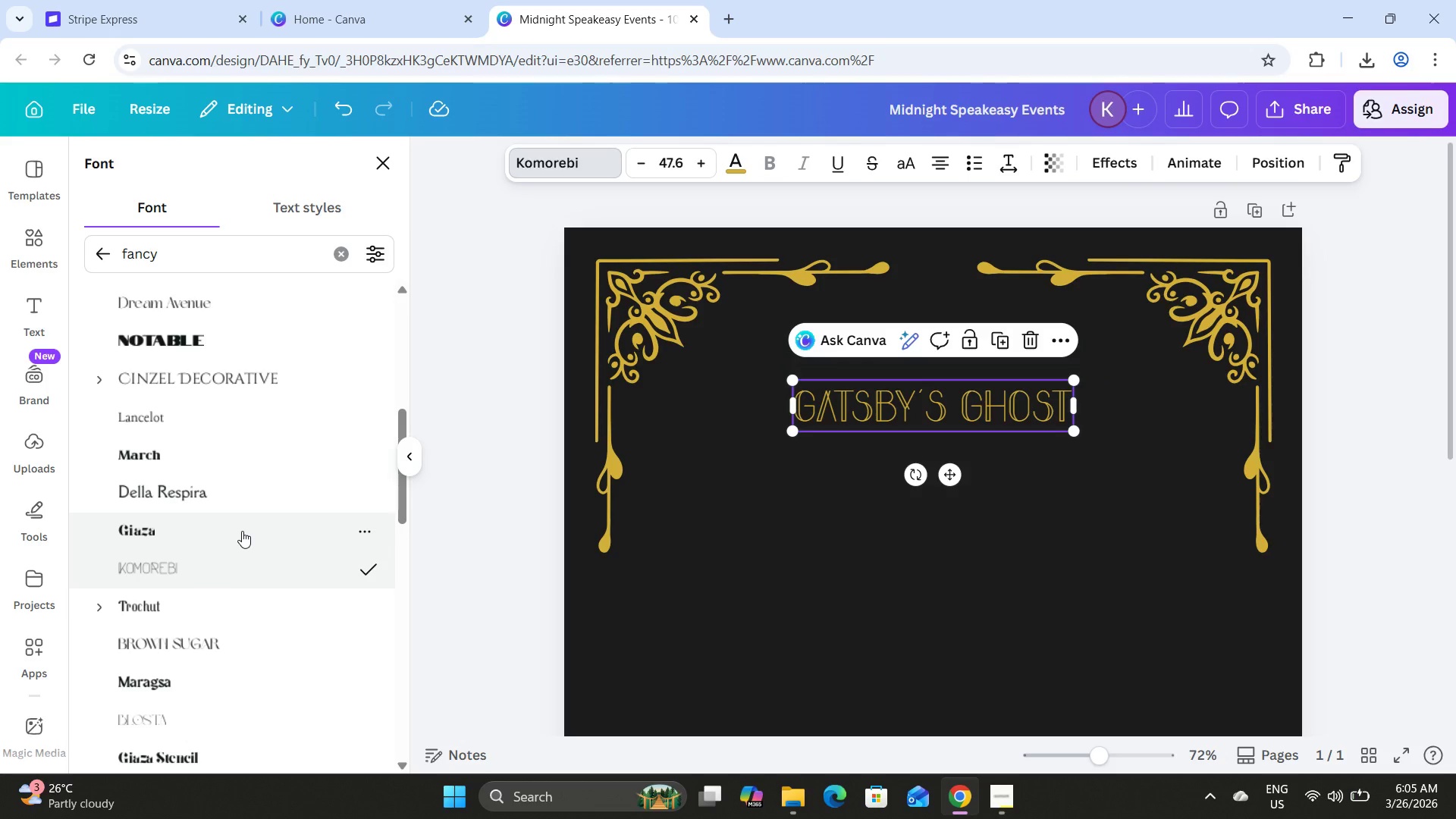 
scroll: coordinate [242, 531], scroll_direction: down, amount: 1.0
 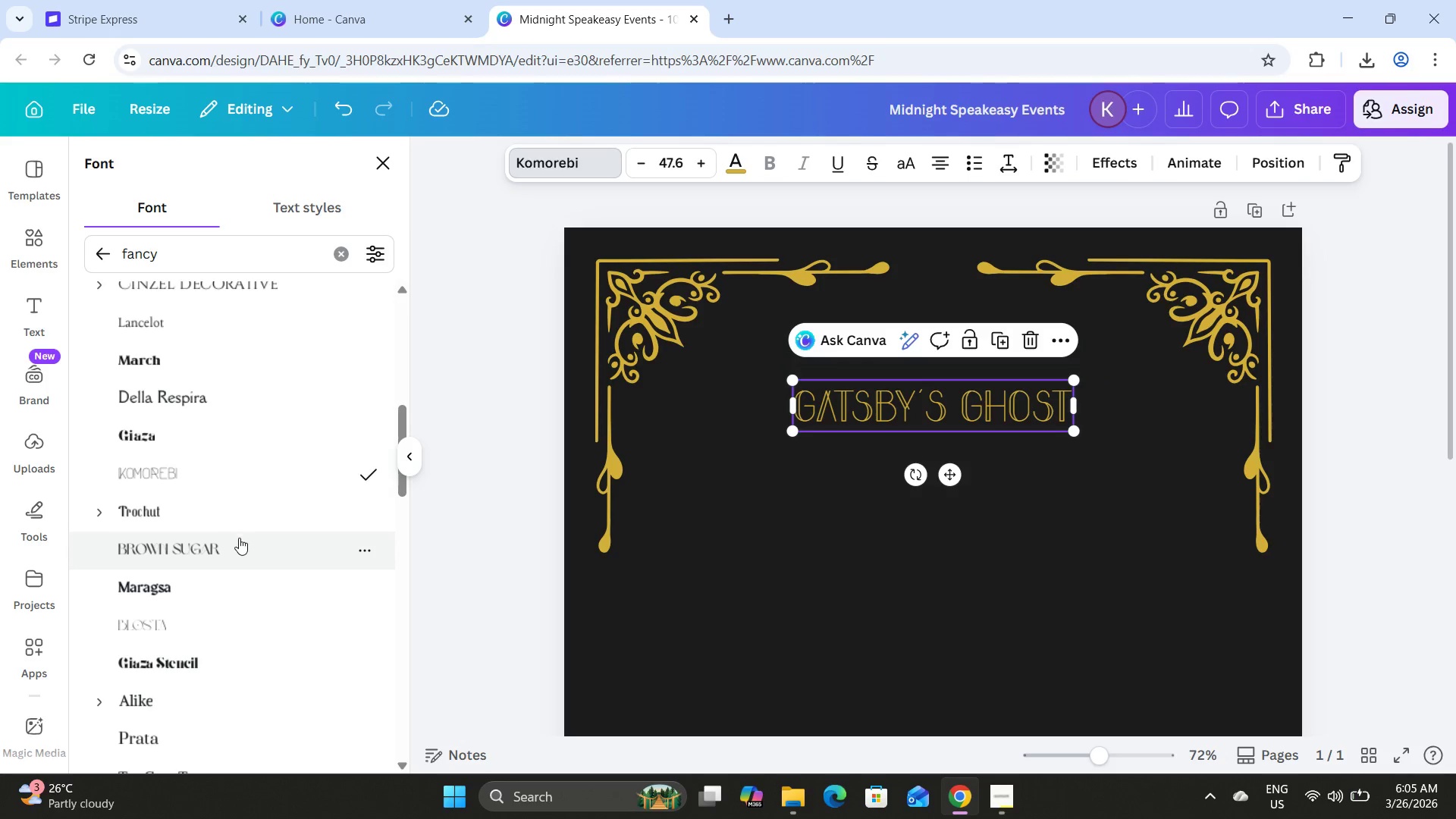 
left_click([238, 538])
 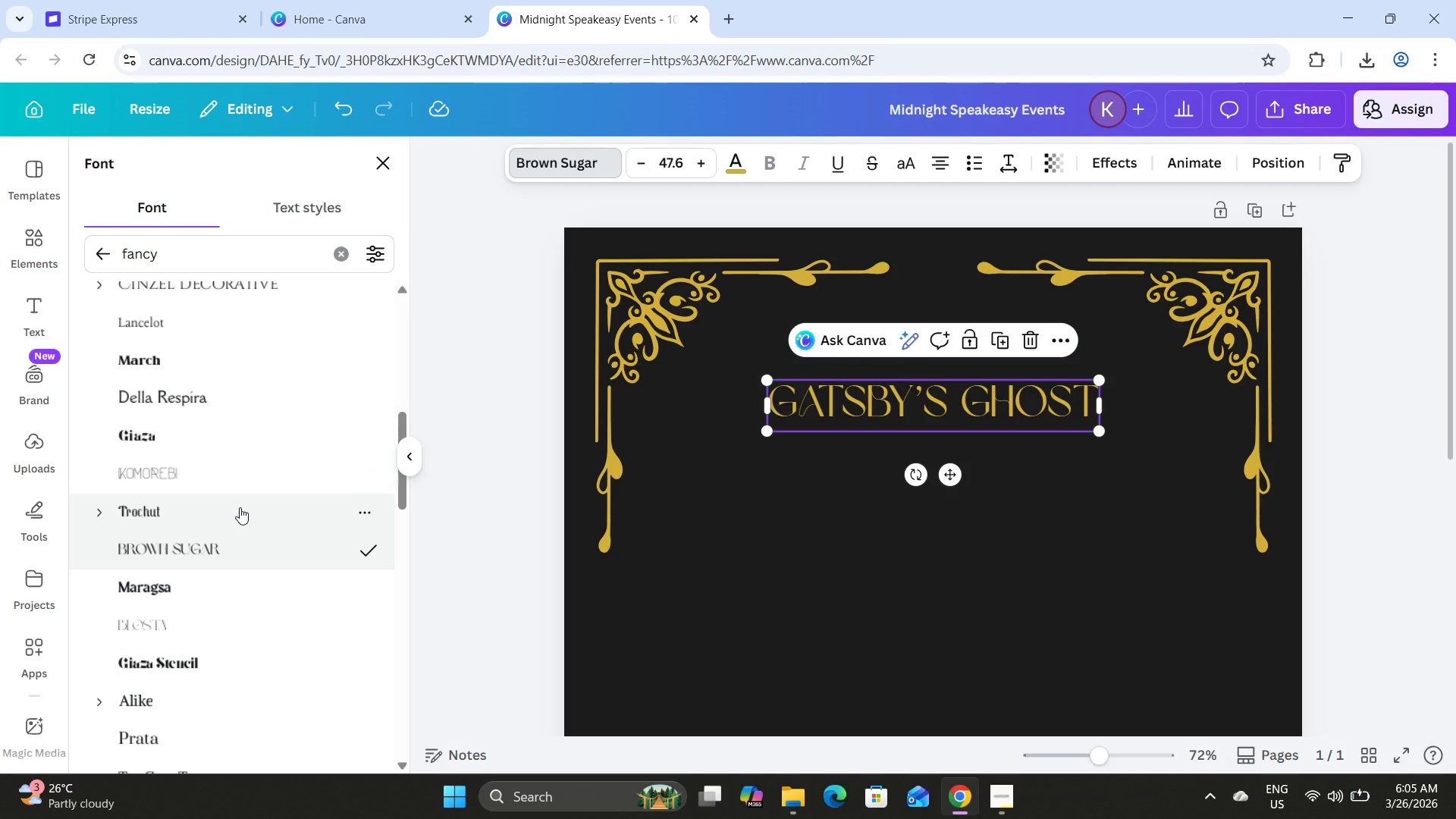 
left_click([240, 507])
 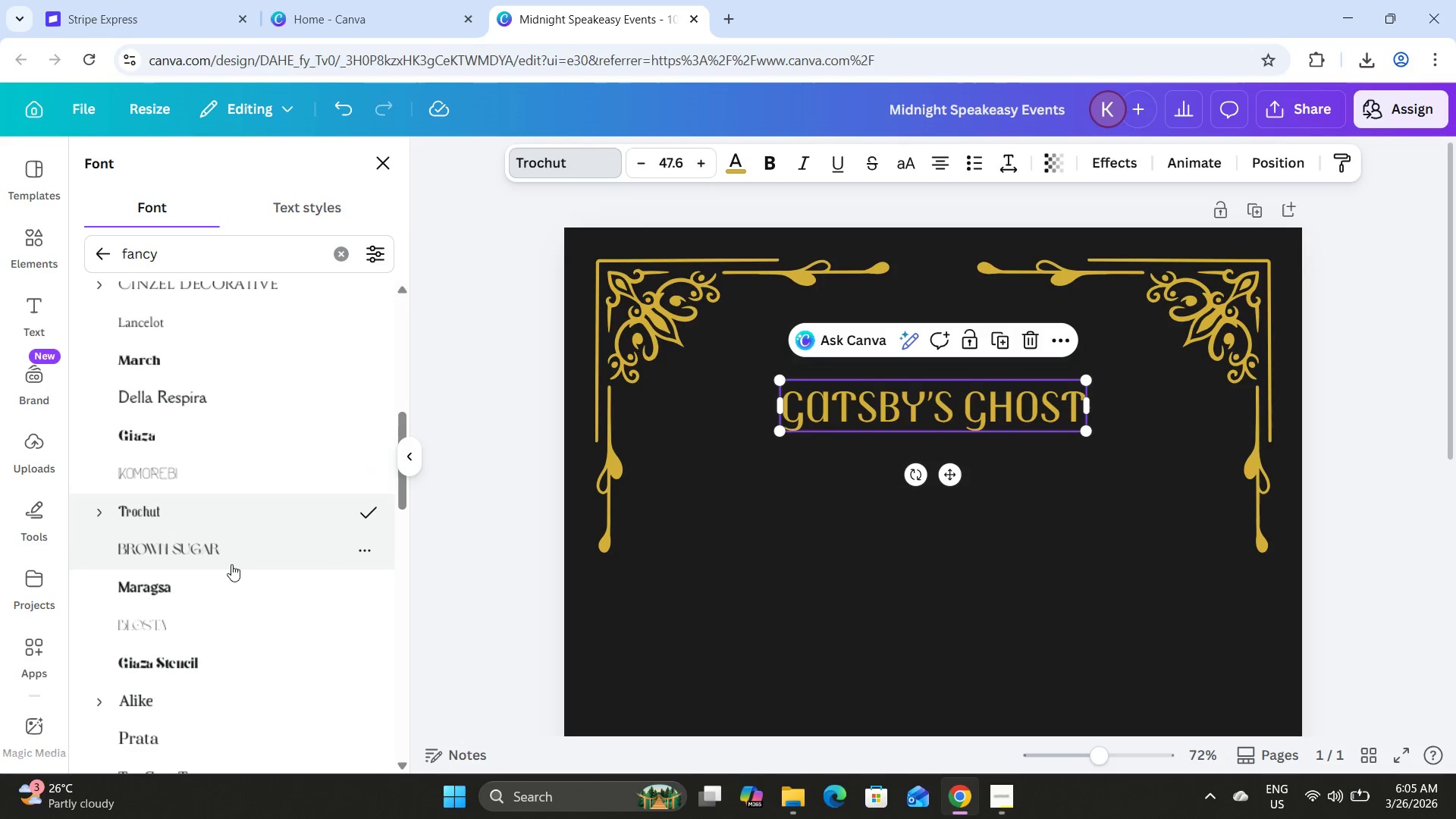 
left_click([215, 588])
 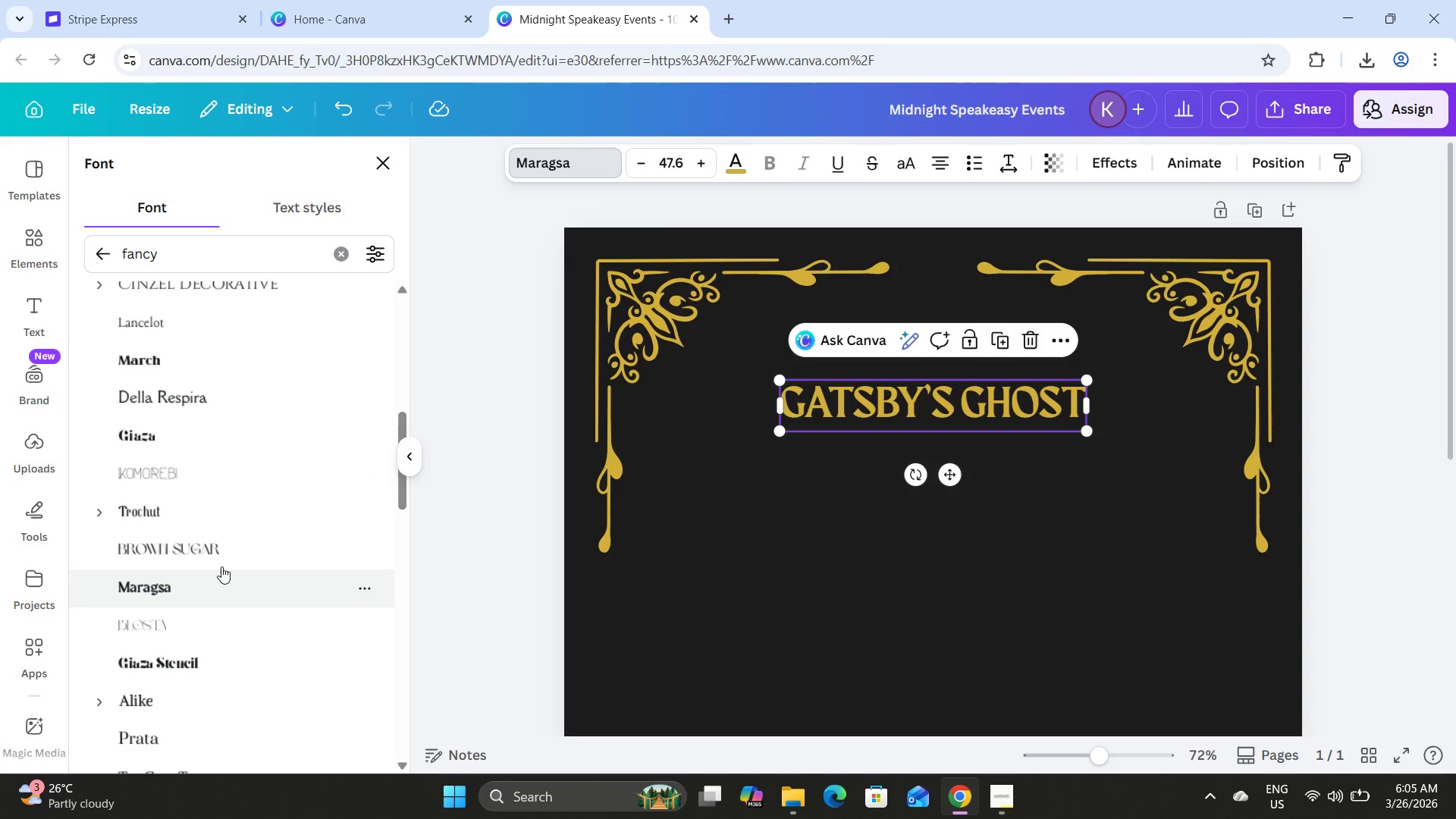 
scroll: coordinate [239, 538], scroll_direction: down, amount: 1.0
 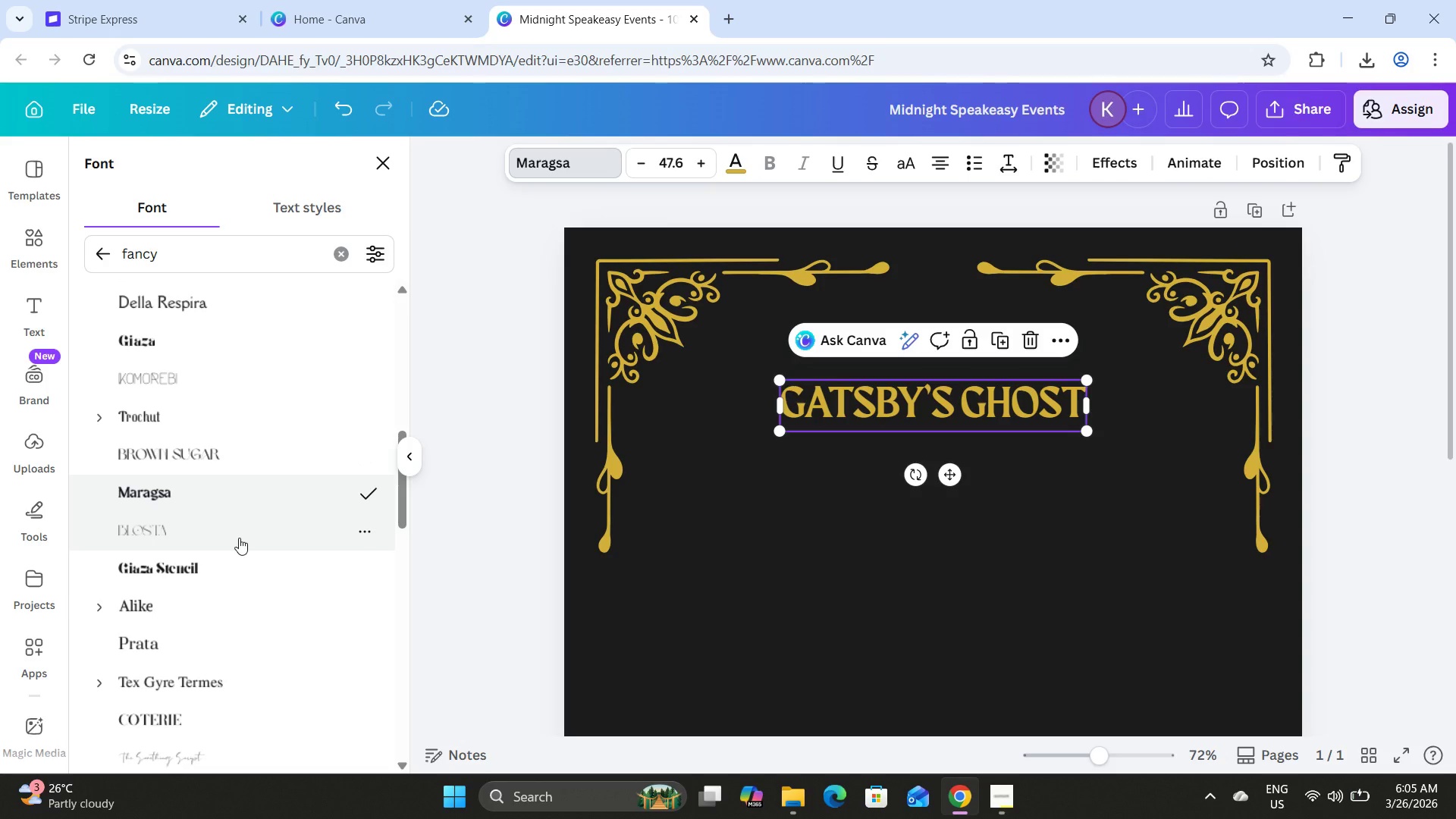 
left_click([239, 538])
 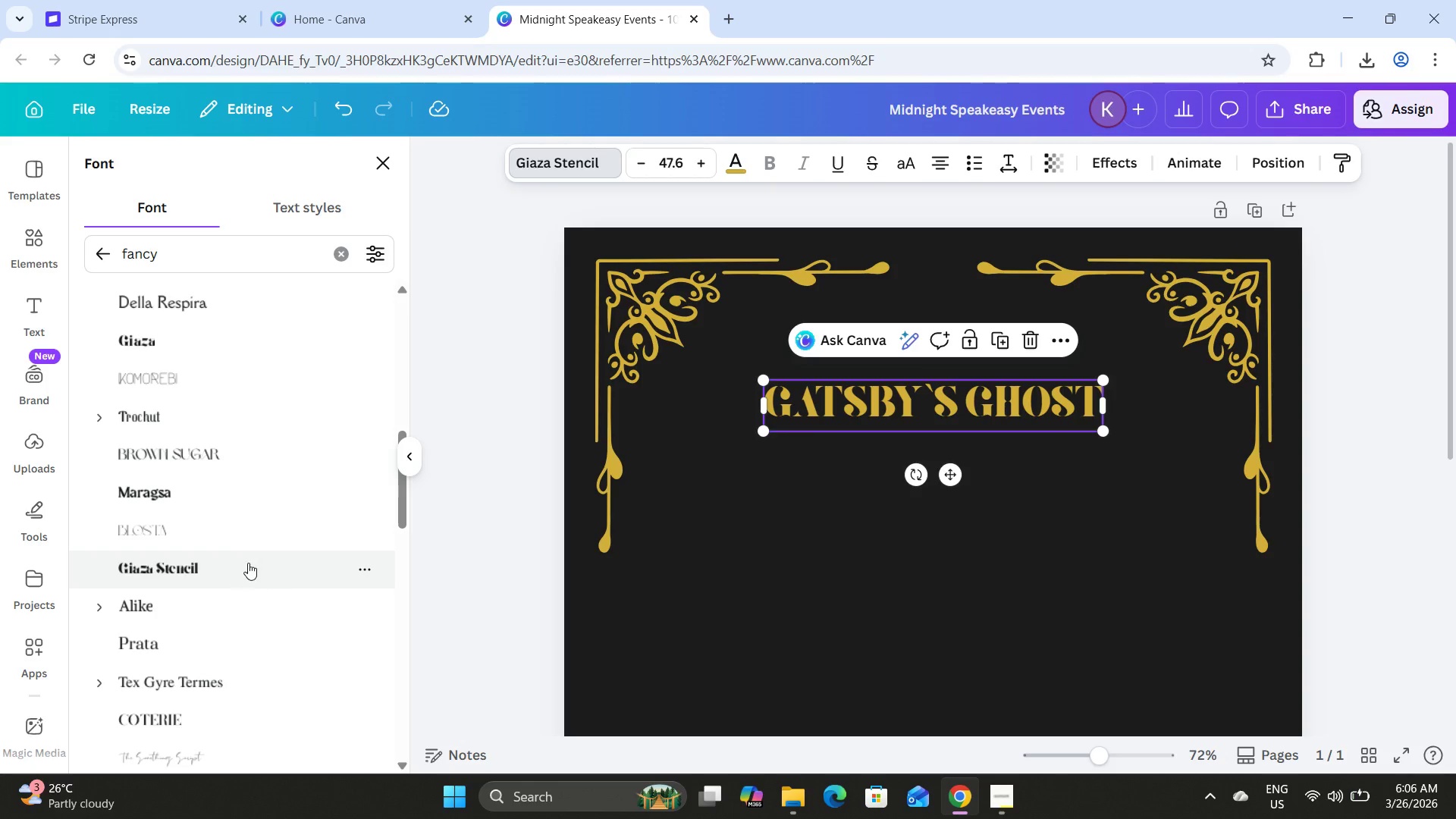 
scroll: coordinate [234, 607], scroll_direction: down, amount: 2.0
 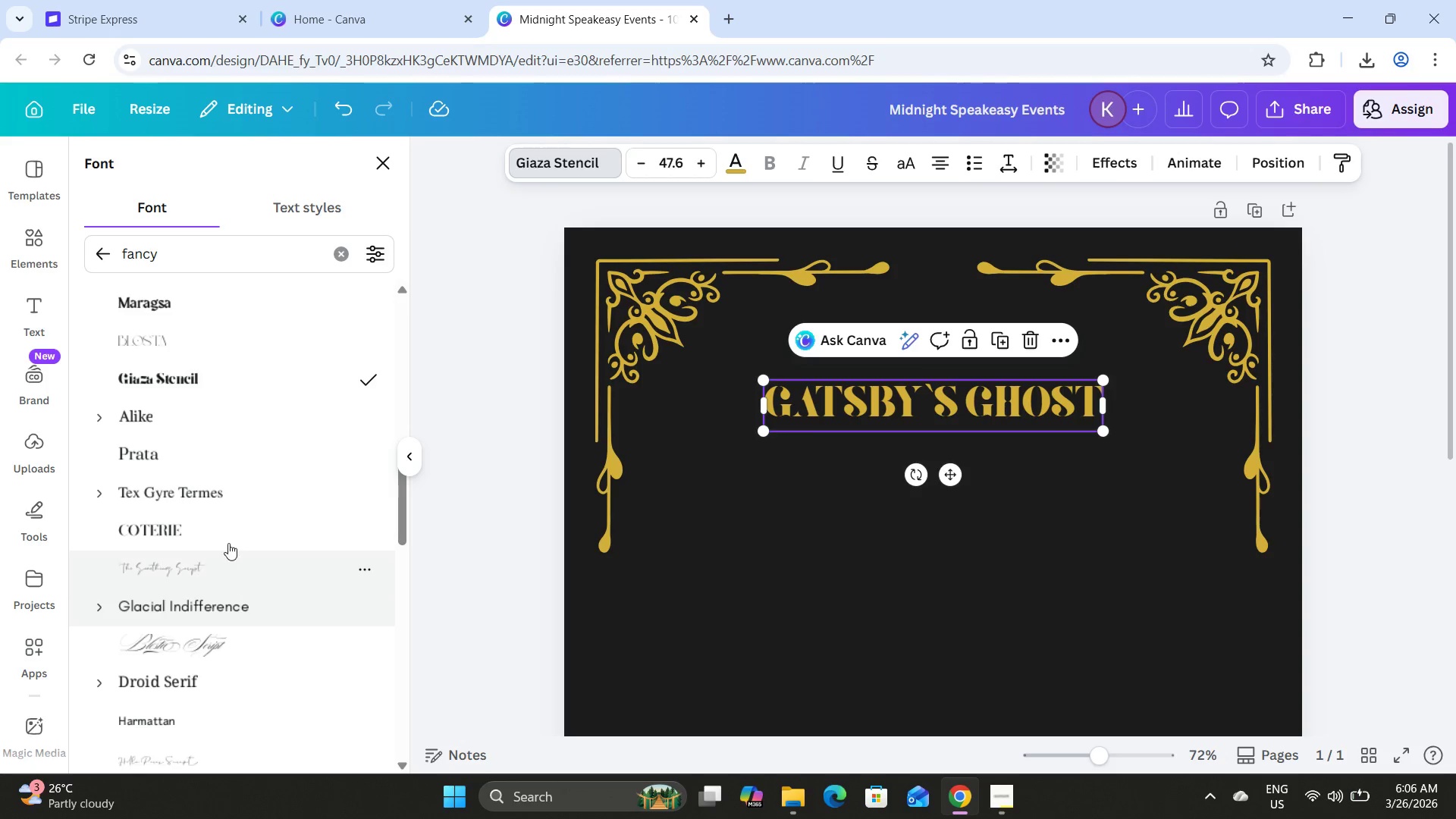 
left_click([228, 531])
 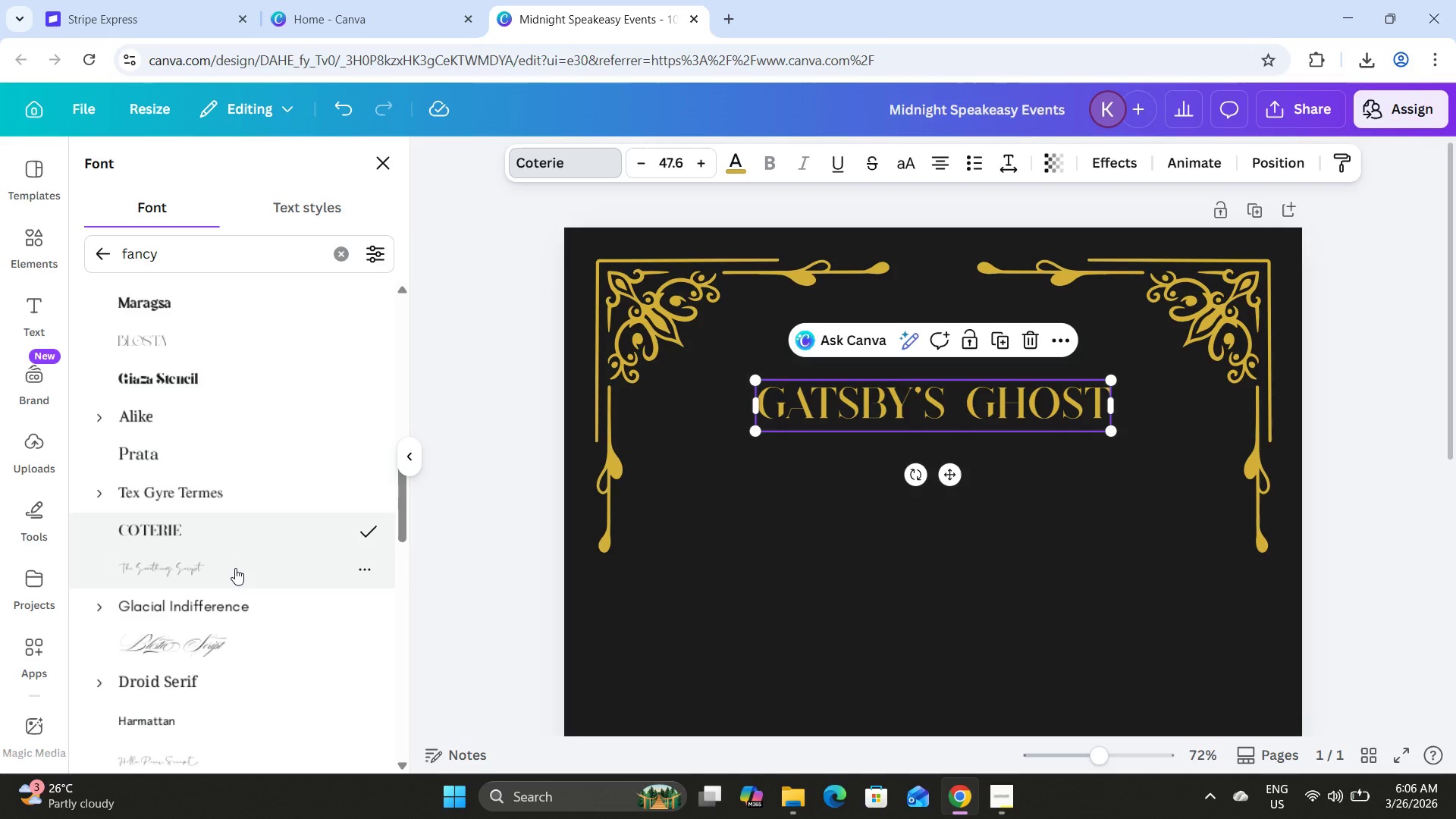 
left_click([235, 568])
 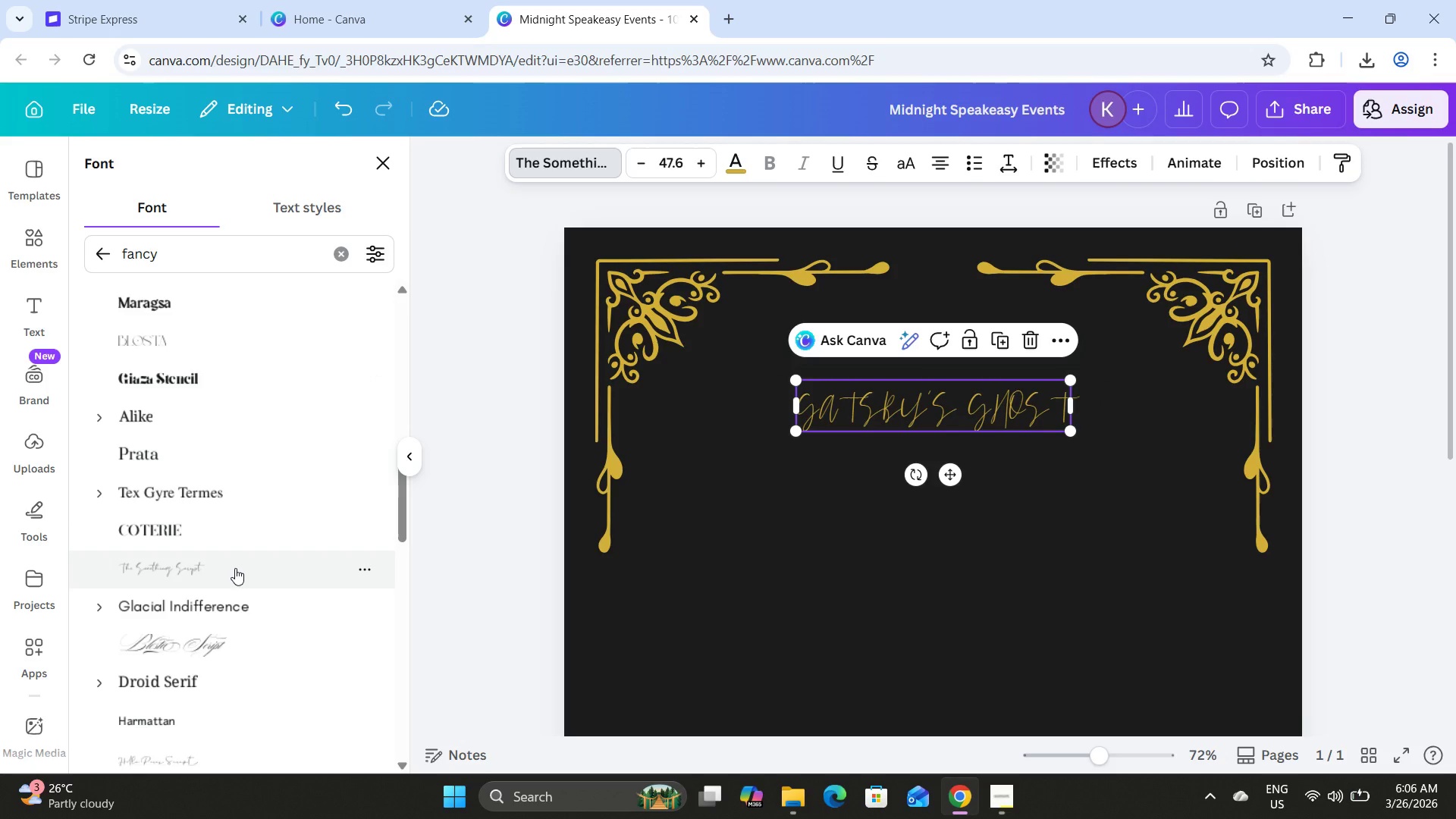 
scroll: coordinate [235, 568], scroll_direction: down, amount: 5.0
 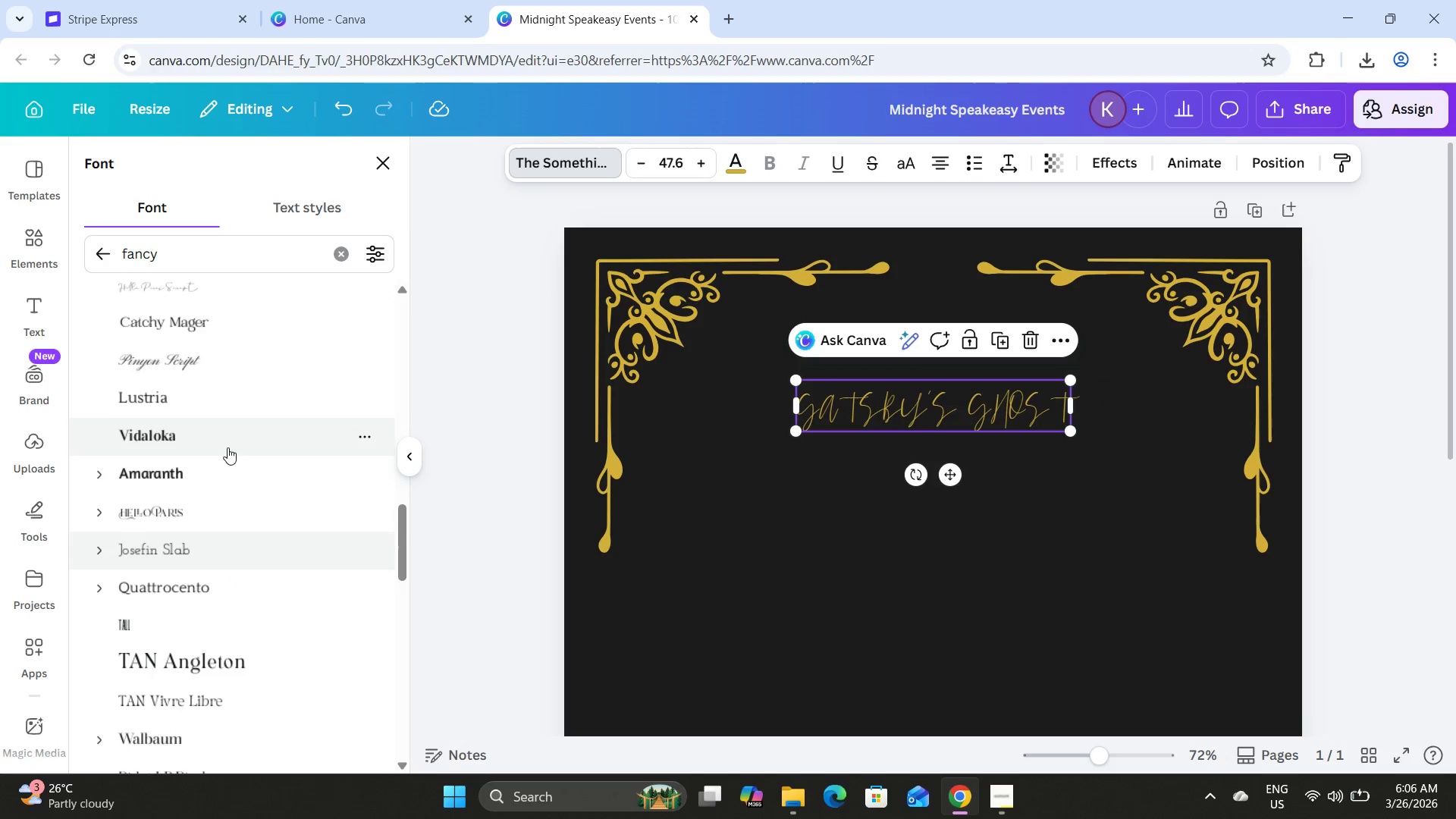 
left_click([224, 502])
 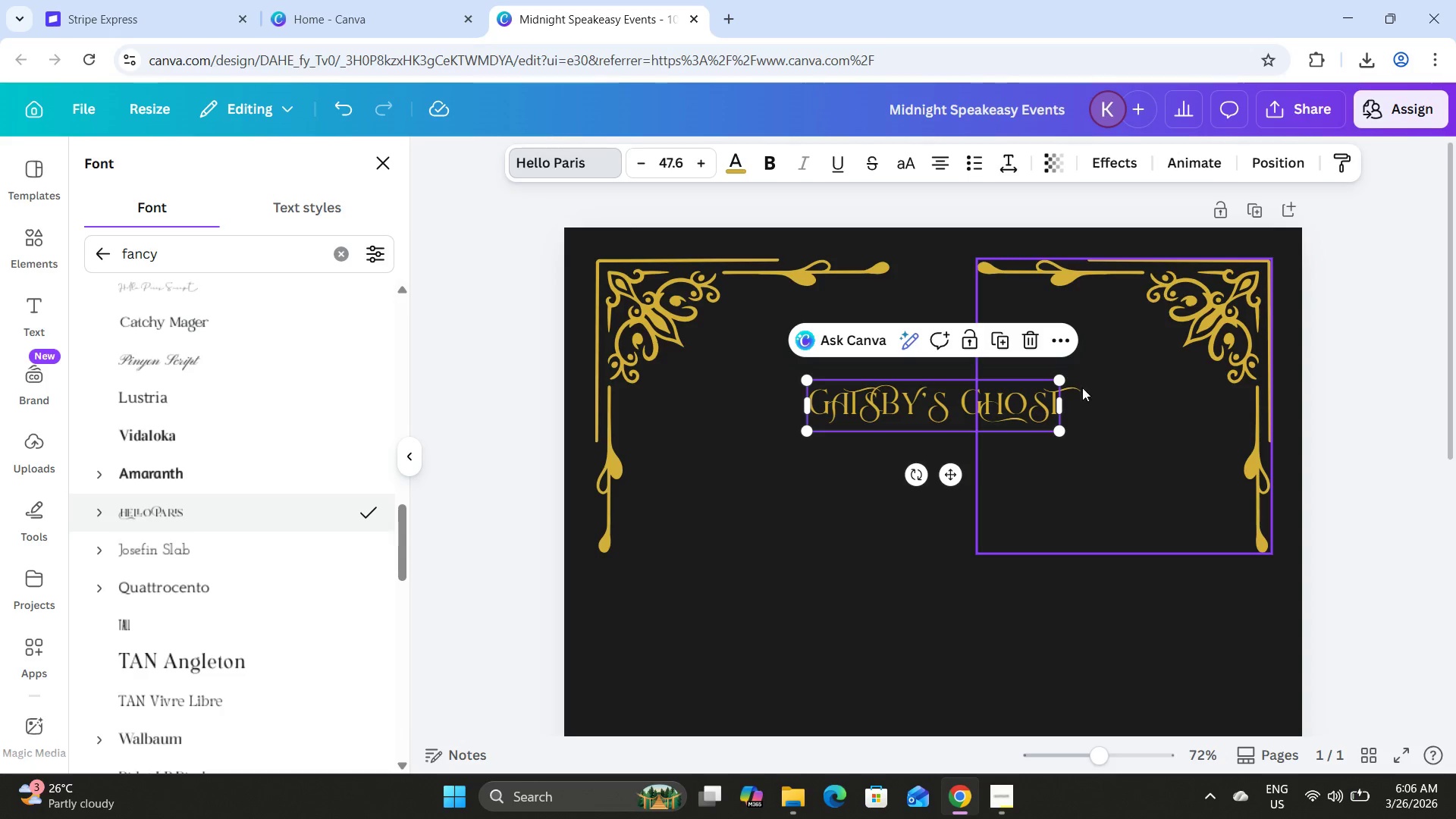 
left_click([767, 162])
 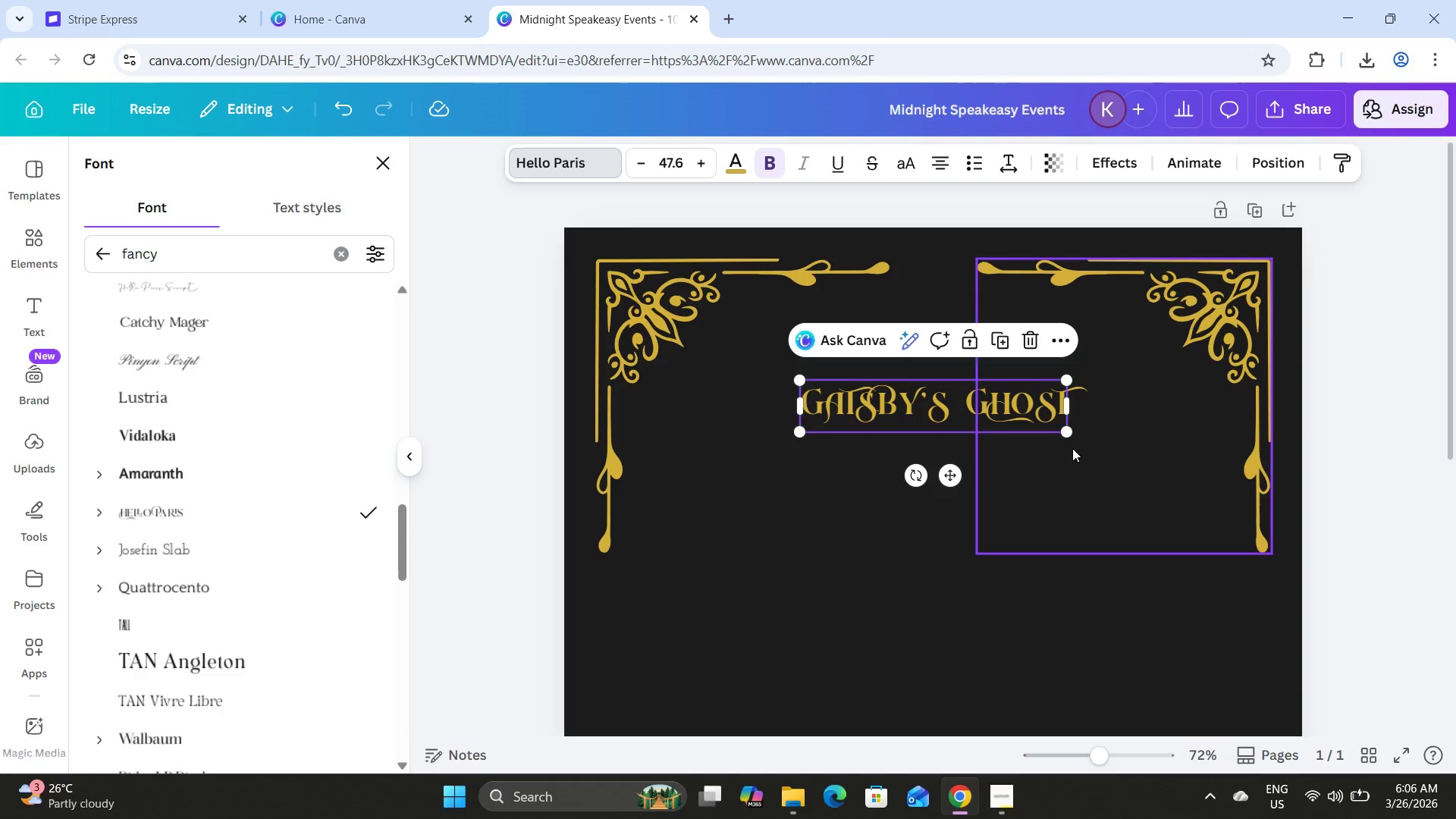 
left_click_drag(start_coordinate=[1070, 432], to_coordinate=[1195, 555])
 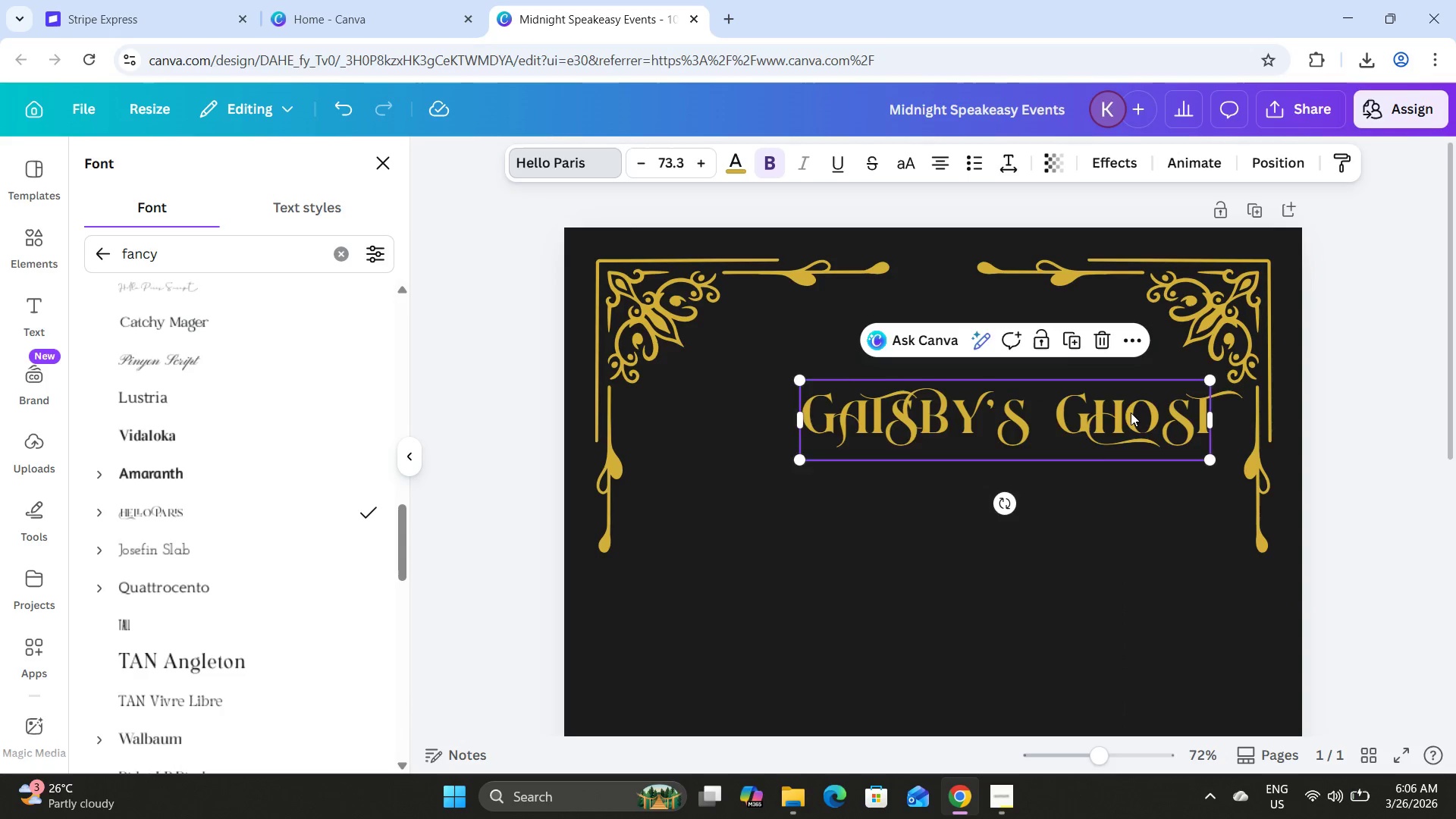 
left_click_drag(start_coordinate=[1131, 413], to_coordinate=[1062, 402])
 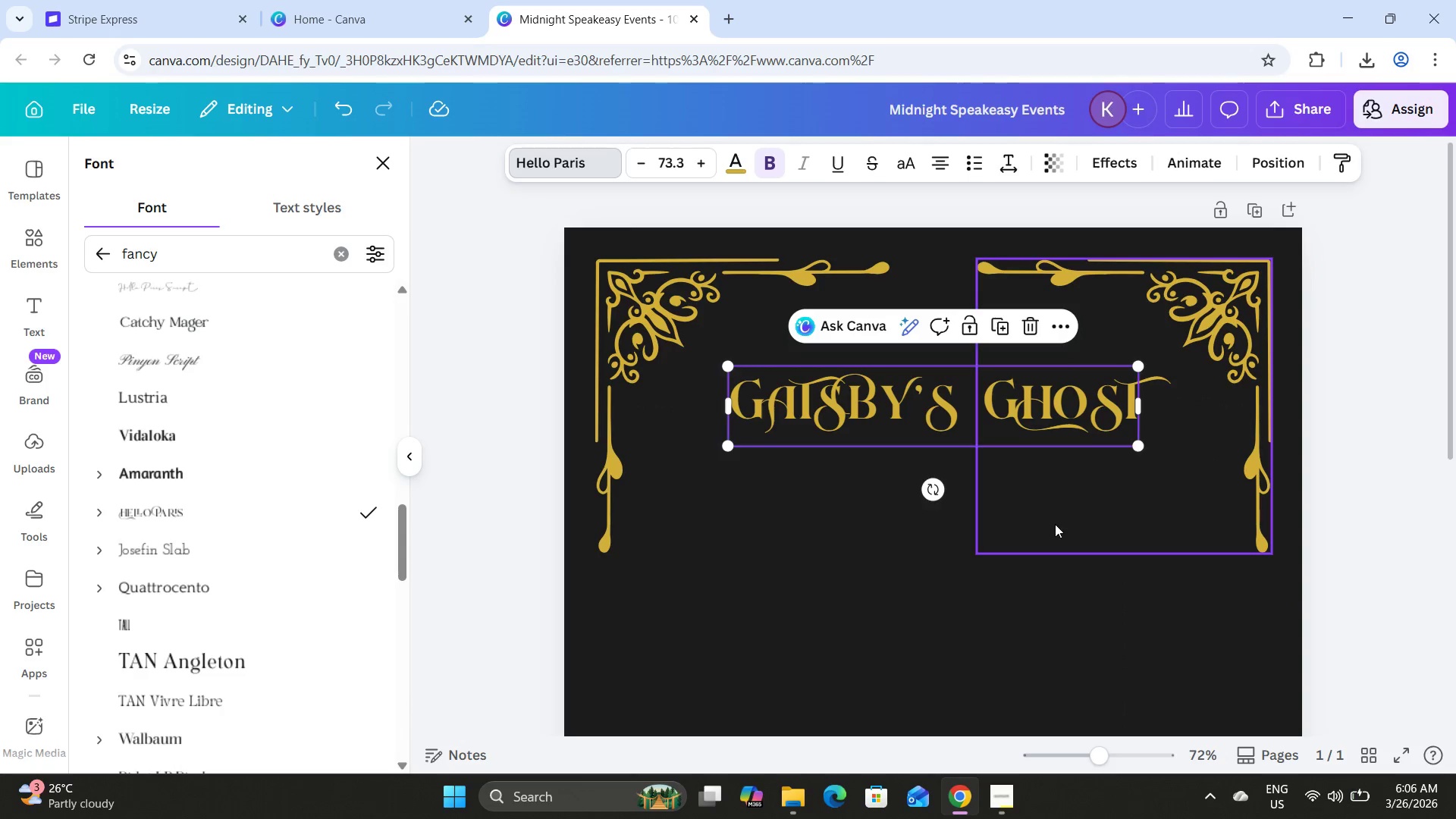 
left_click([1055, 524])
 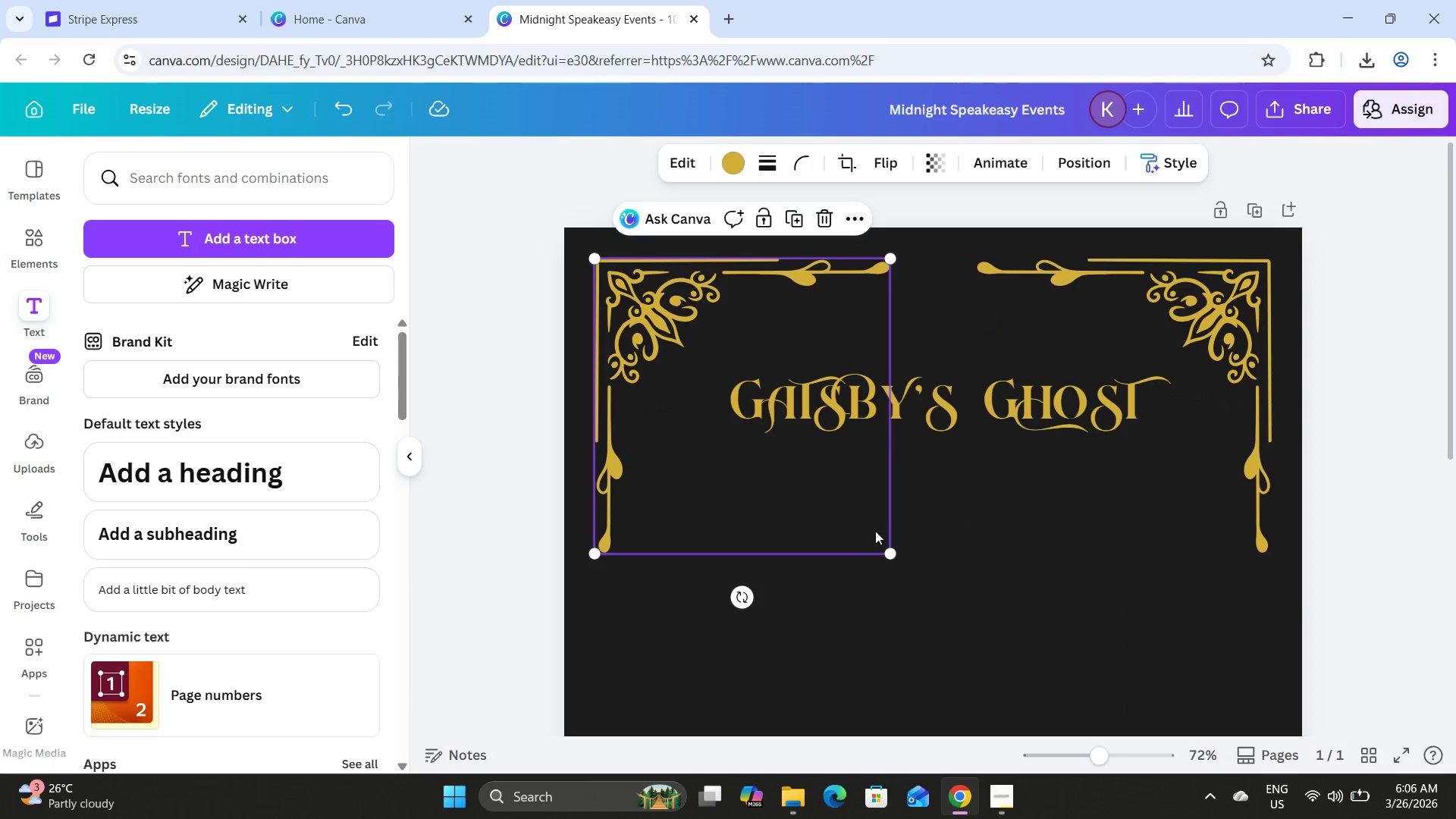 
double_click([989, 585])
 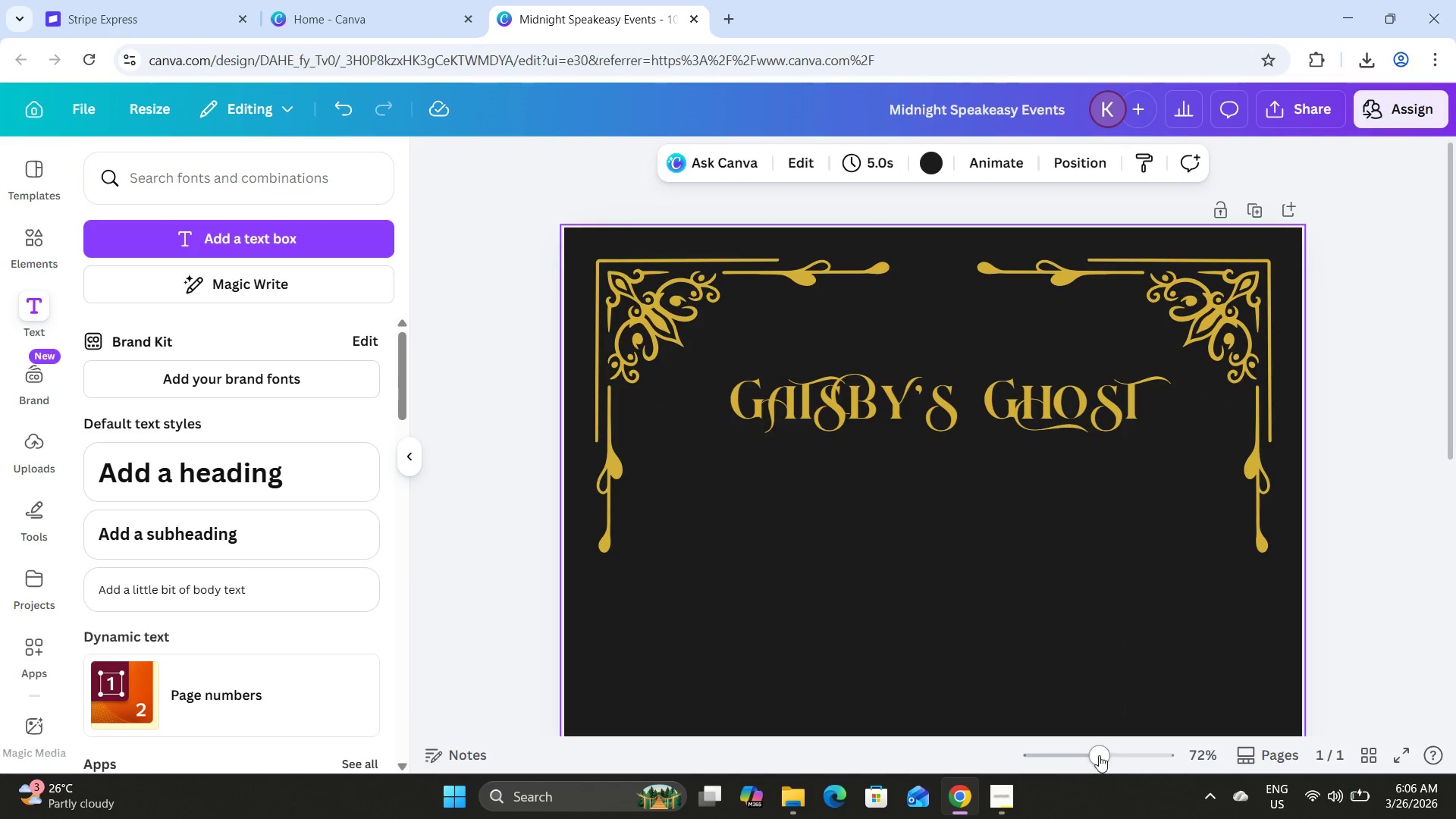 
left_click_drag(start_coordinate=[1099, 755], to_coordinate=[1110, 742])
 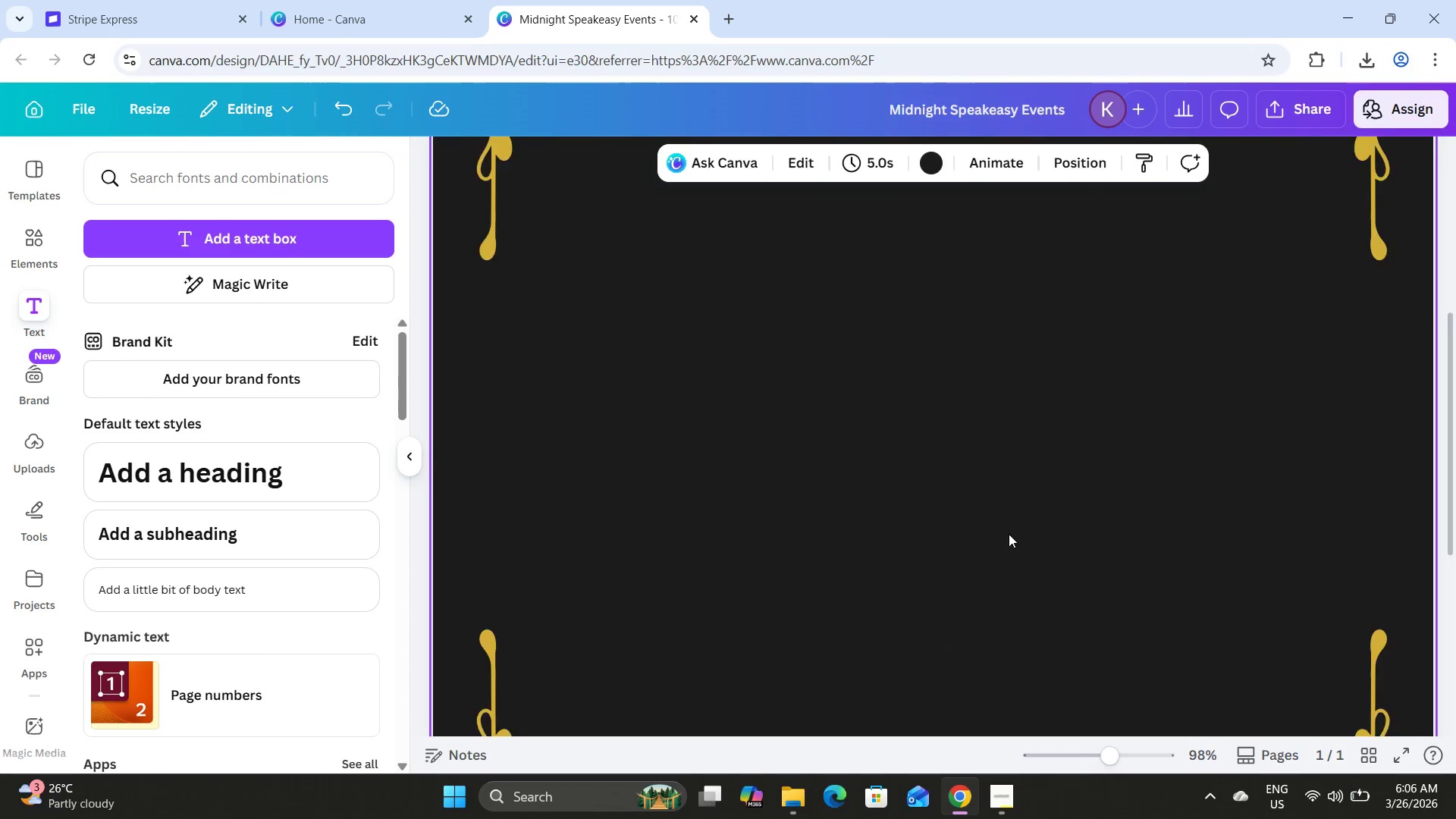 
scroll: coordinate [1009, 534], scroll_direction: up, amount: 5.0
 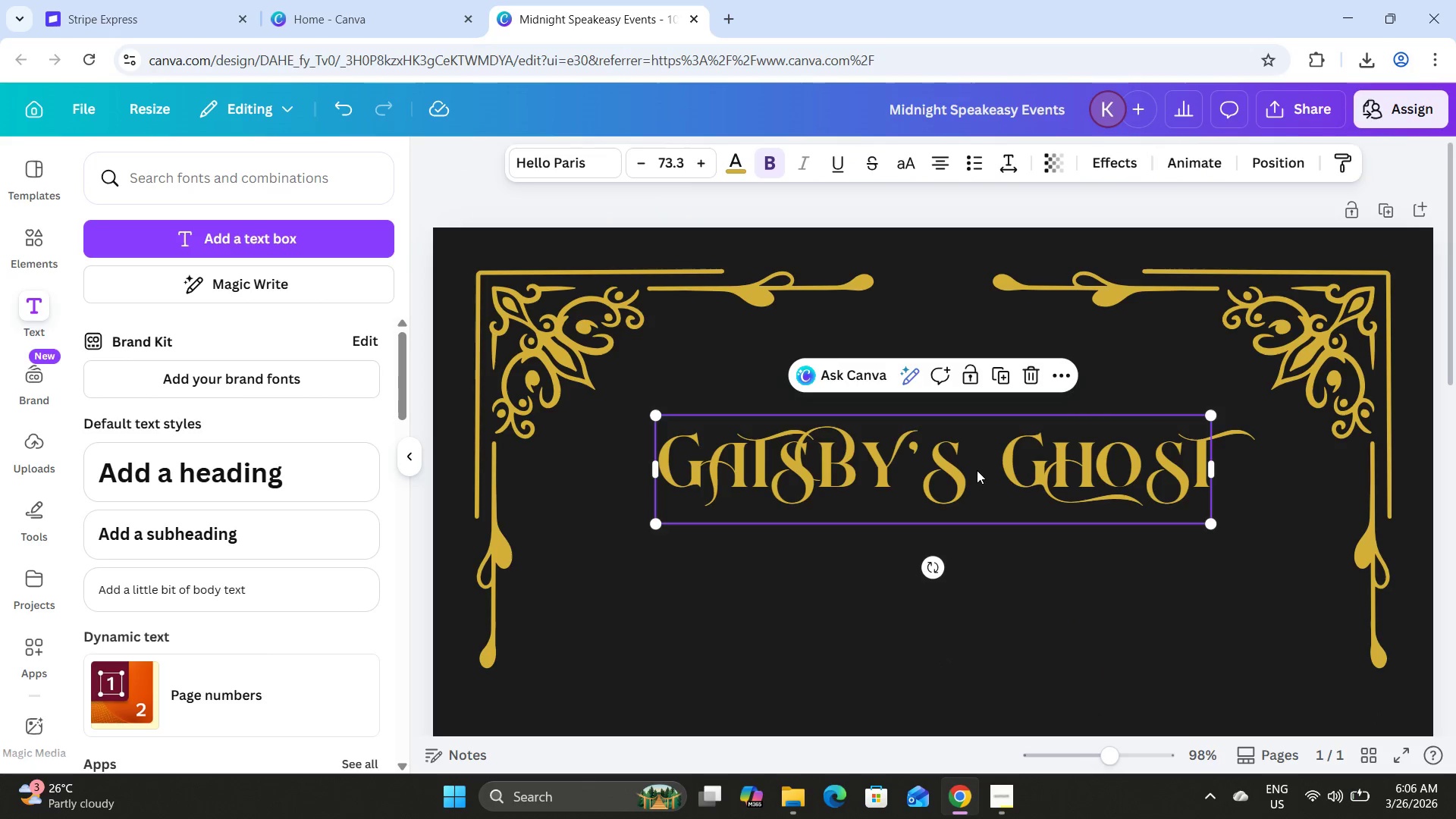 
left_click_drag(start_coordinate=[977, 470], to_coordinate=[977, 498])
 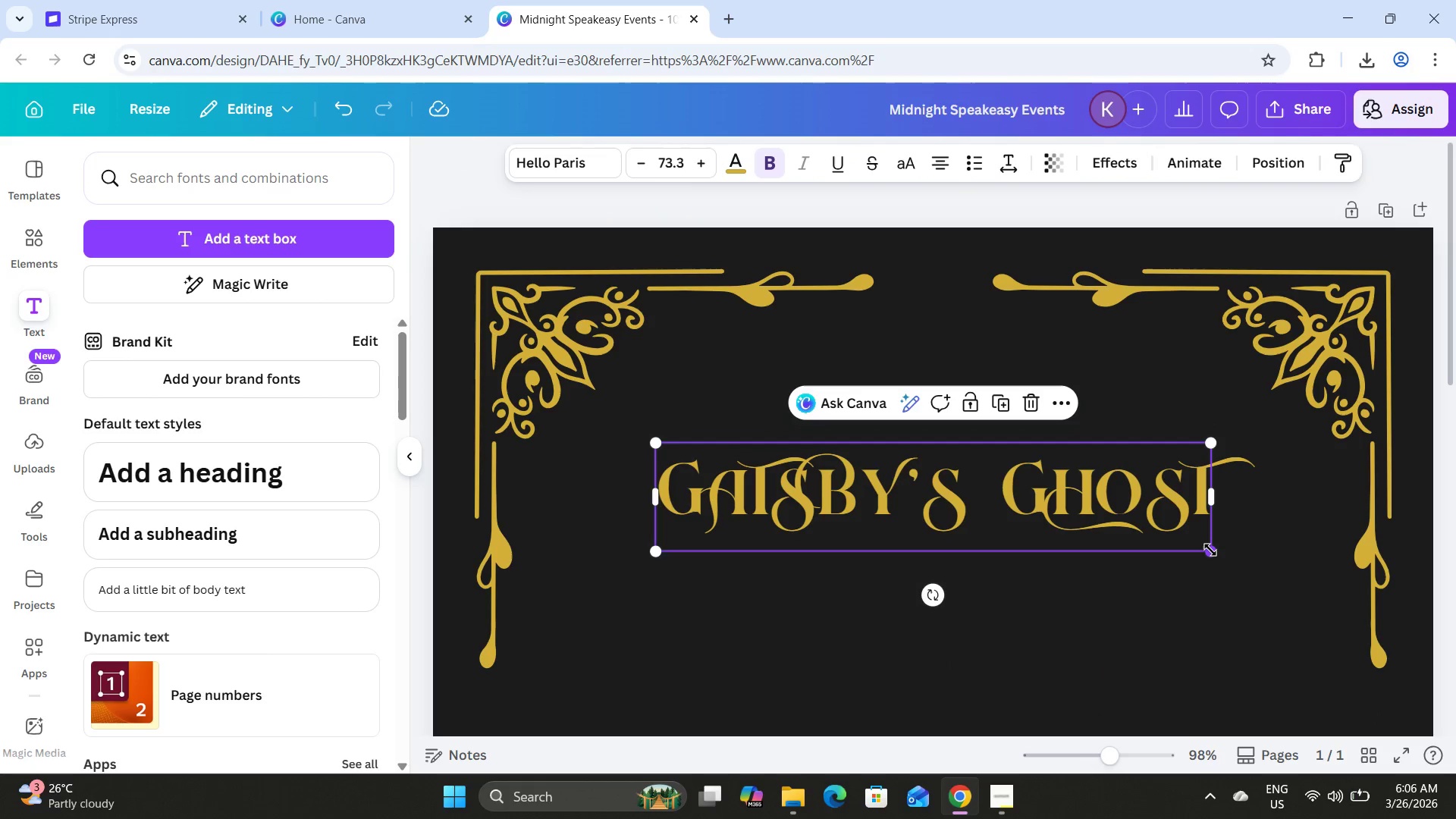 
left_click_drag(start_coordinate=[1210, 550], to_coordinate=[1159, 522])
 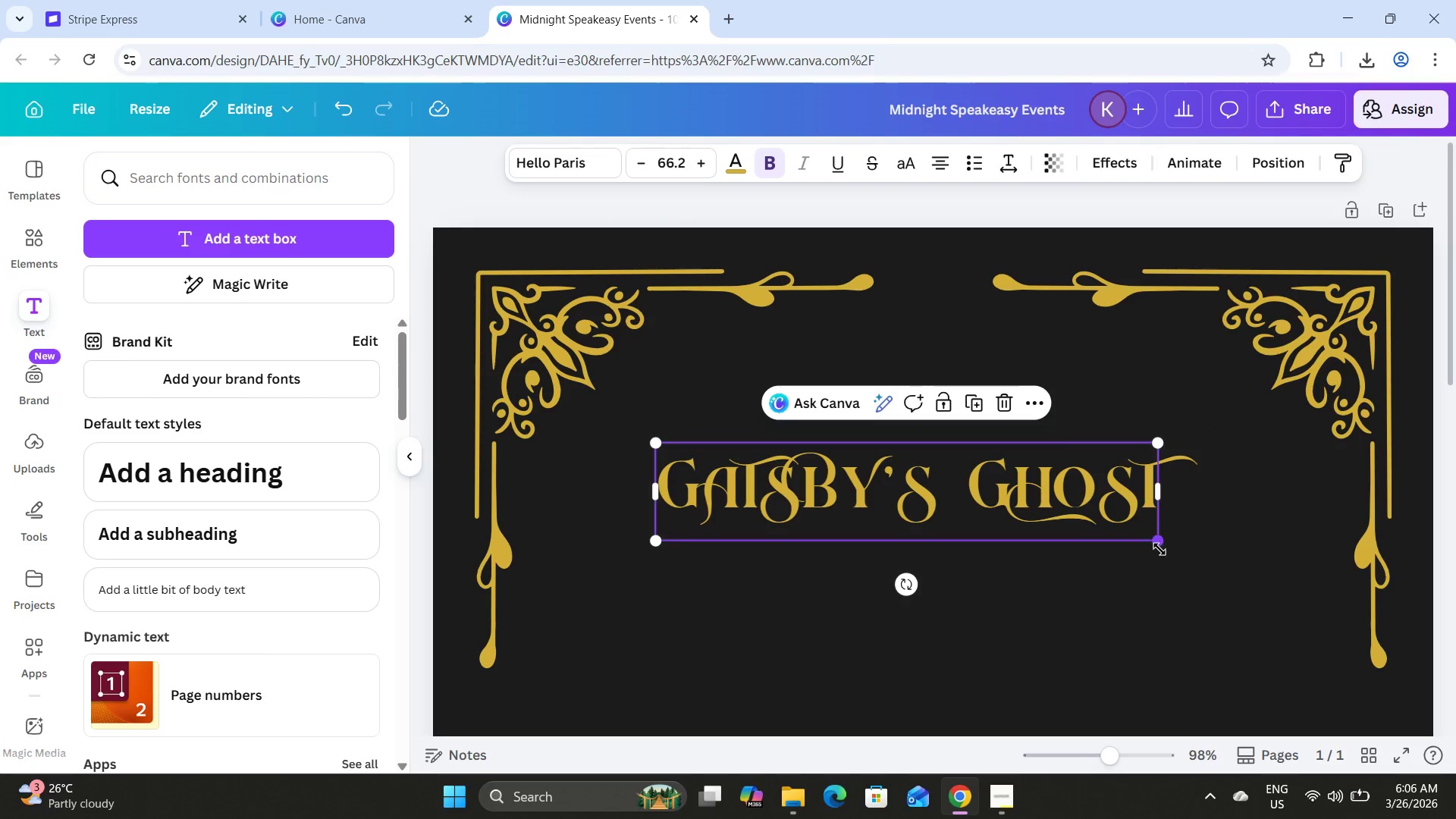 
left_click_drag(start_coordinate=[1160, 548], to_coordinate=[1191, 581])
 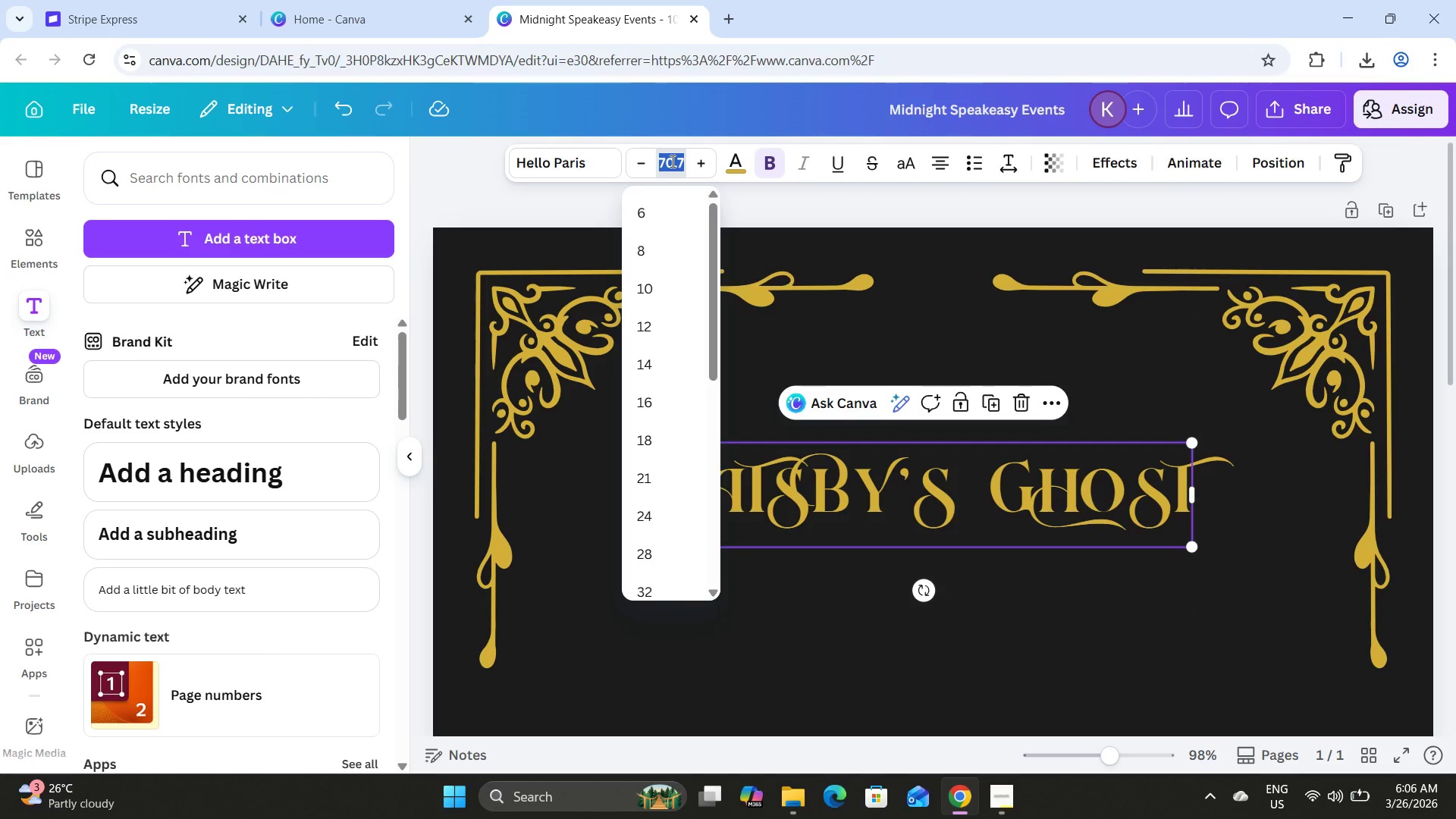 
key(Numpad7)
 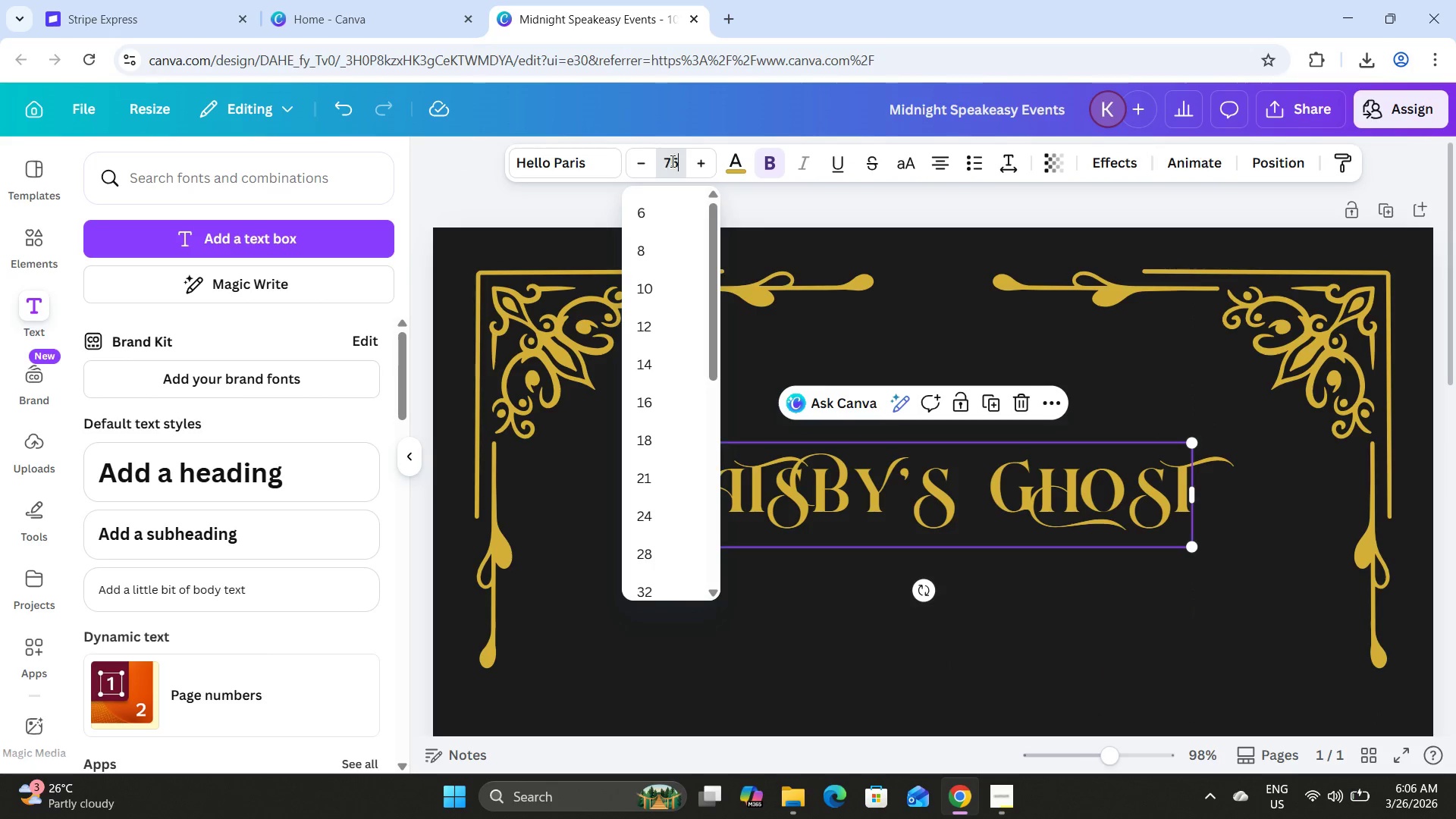 
key(Numpad5)
 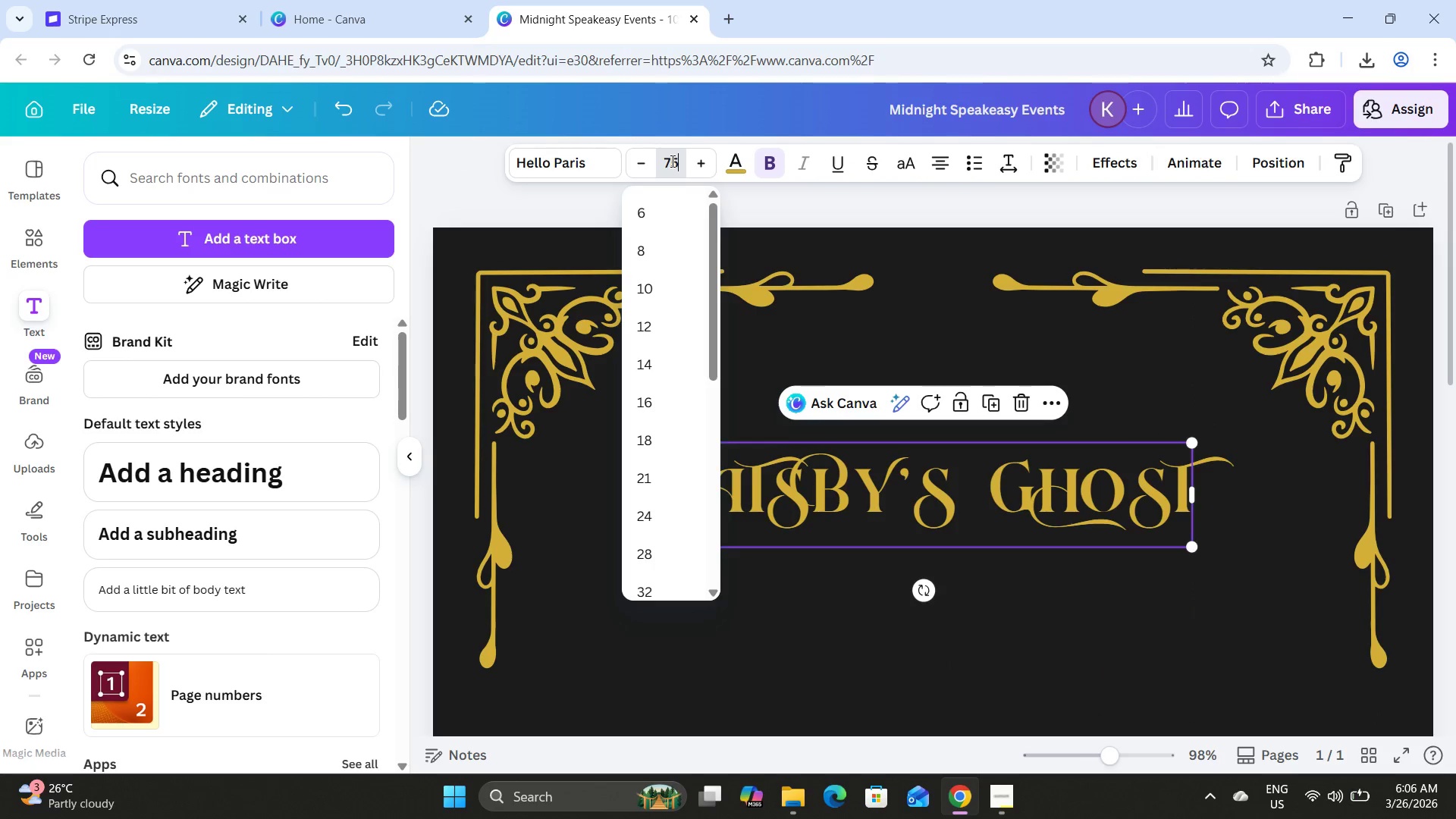 
key(NumpadEnter)
 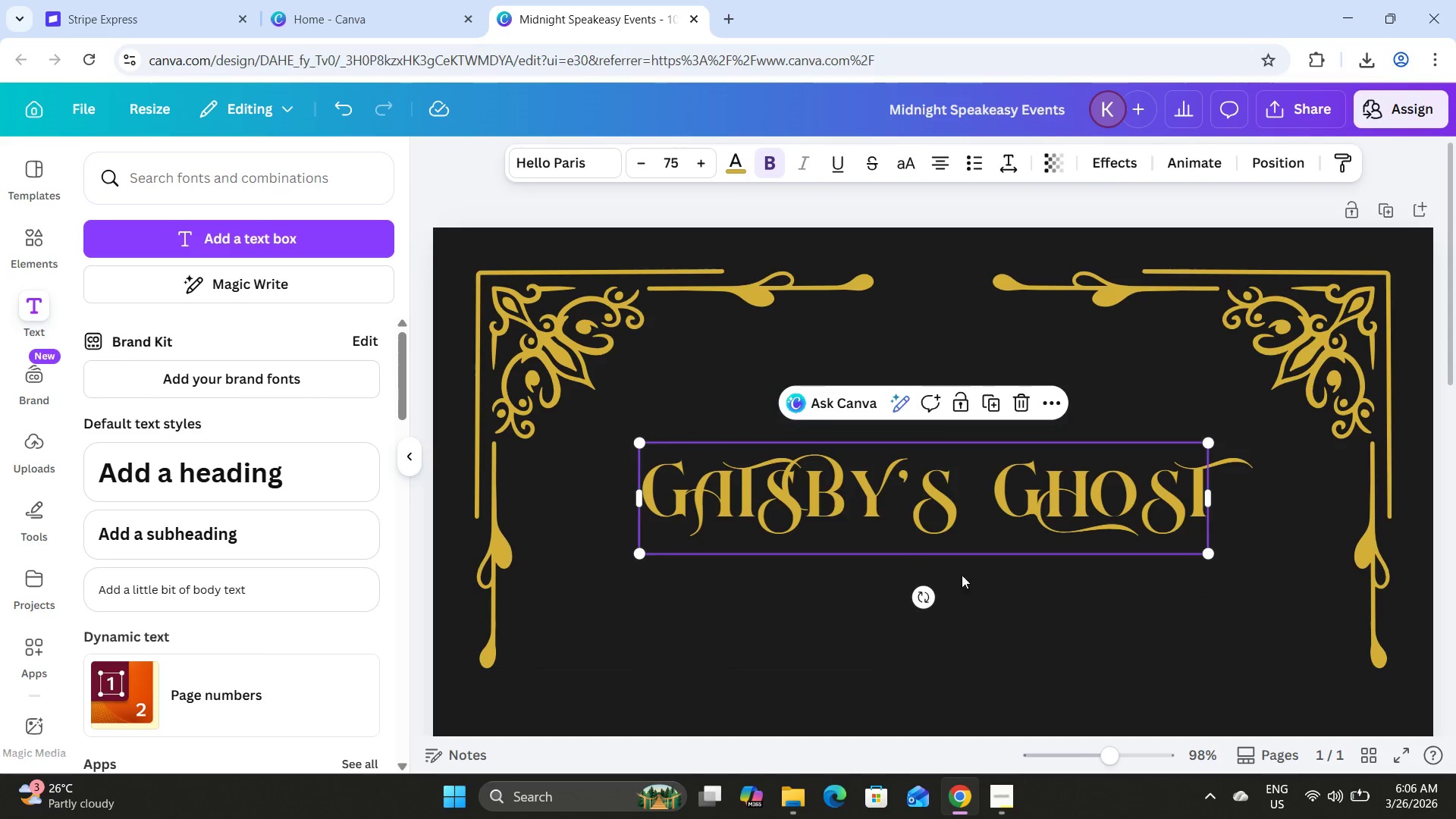 
left_click([1057, 588])
 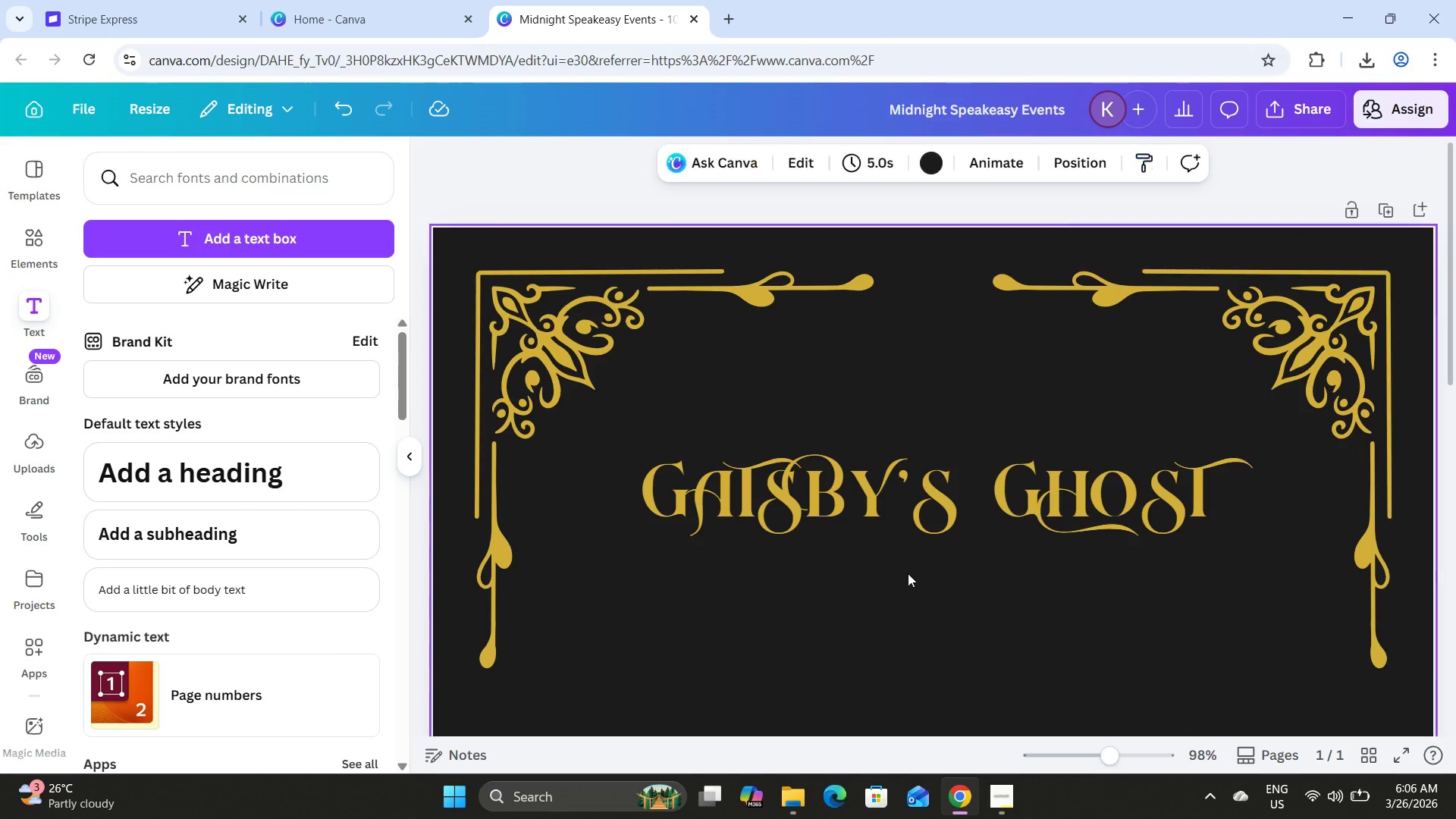 
left_click_drag(start_coordinate=[942, 490], to_coordinate=[951, 489])
 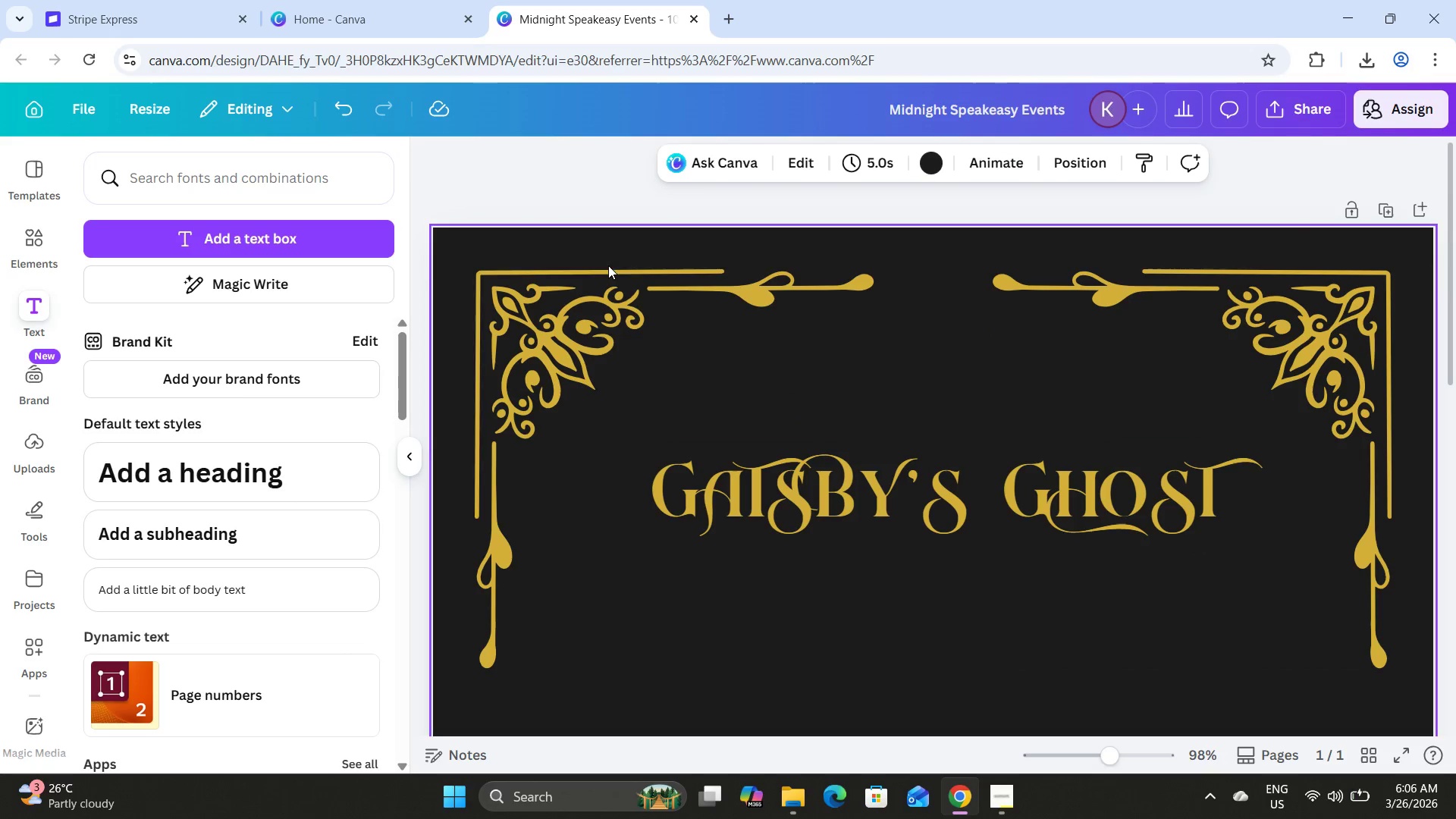 
double_click([612, 299])
 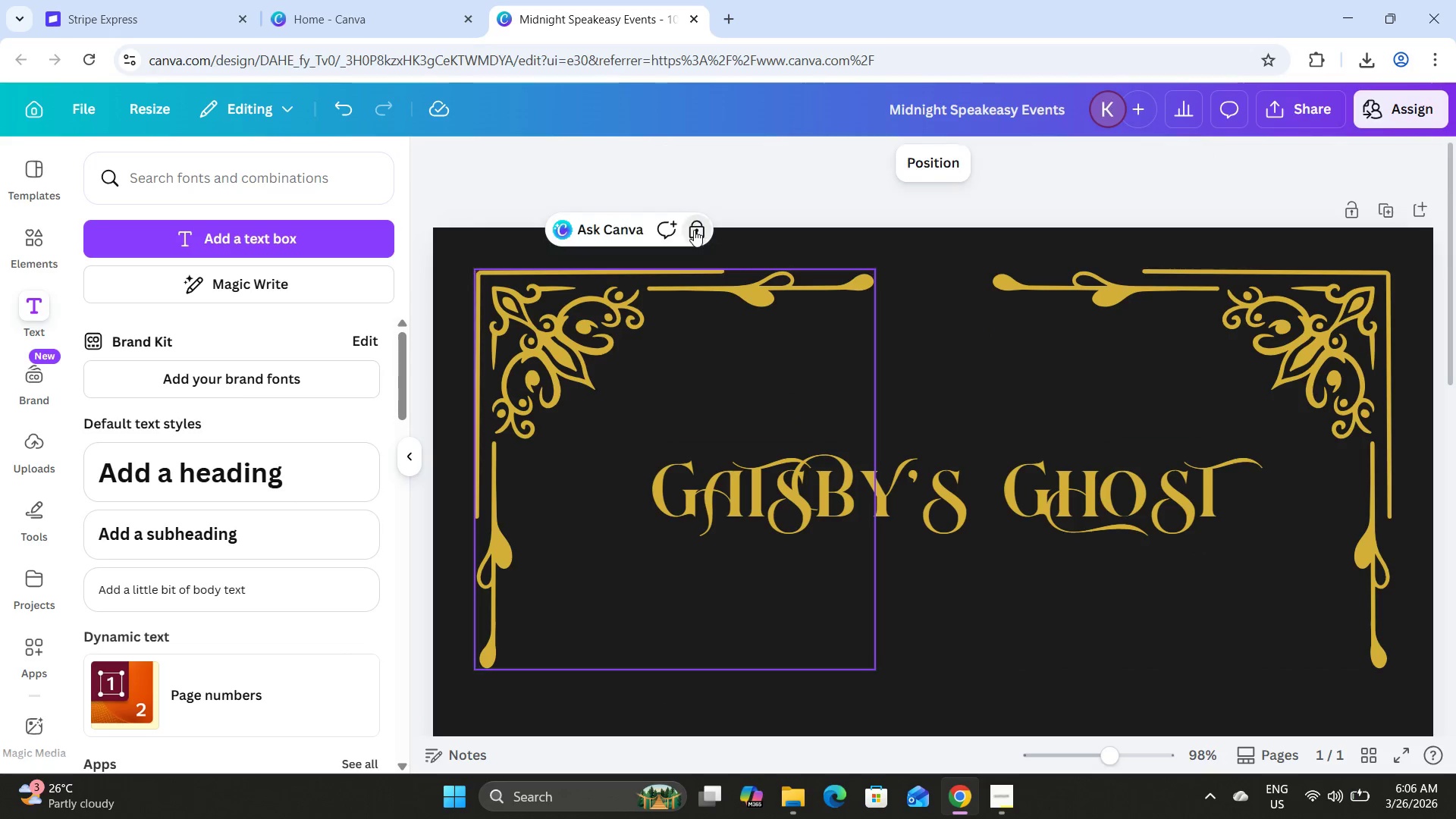 
double_click([1254, 345])
 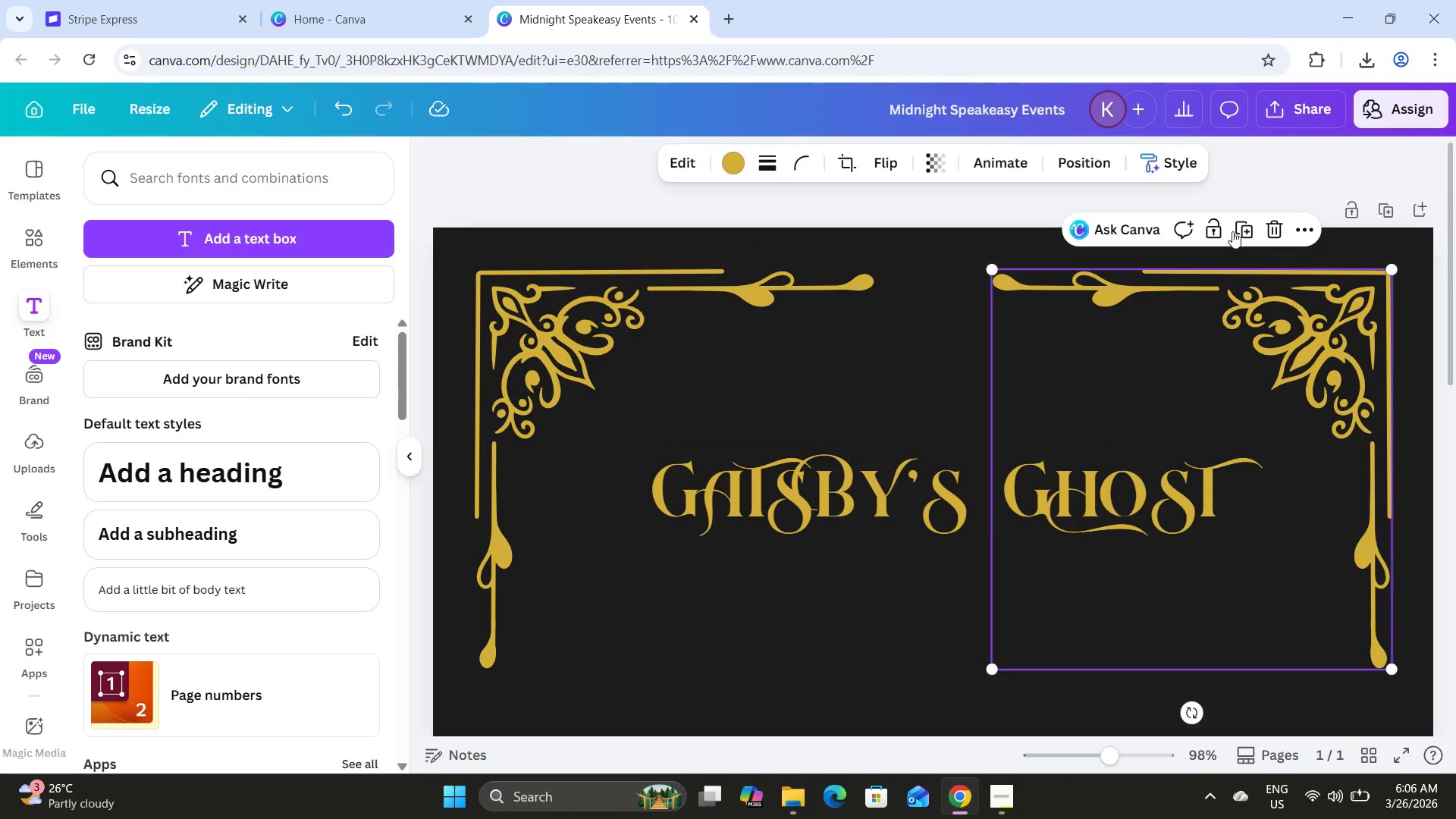 
left_click([1214, 224])
 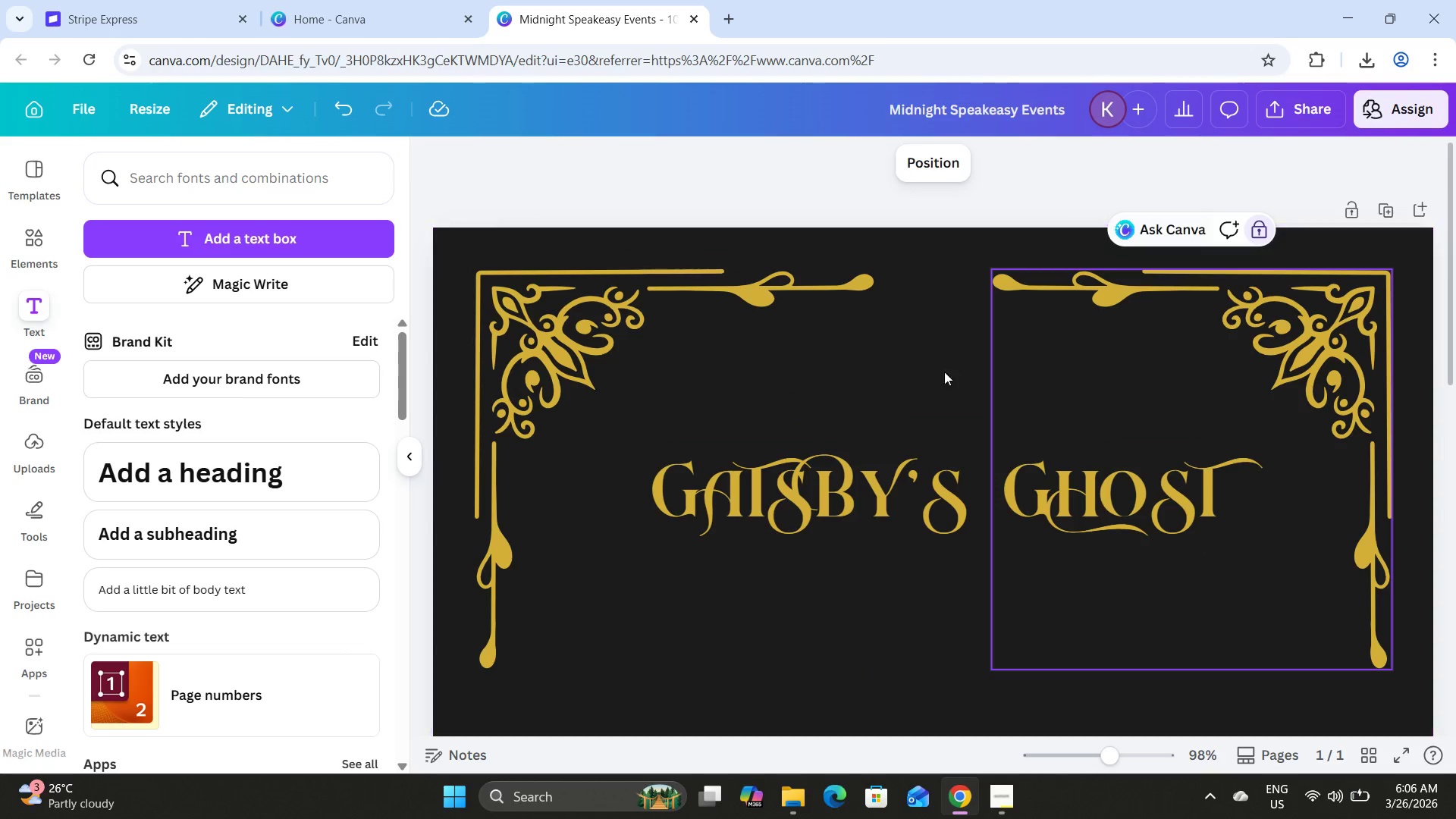 
left_click([560, 510])
 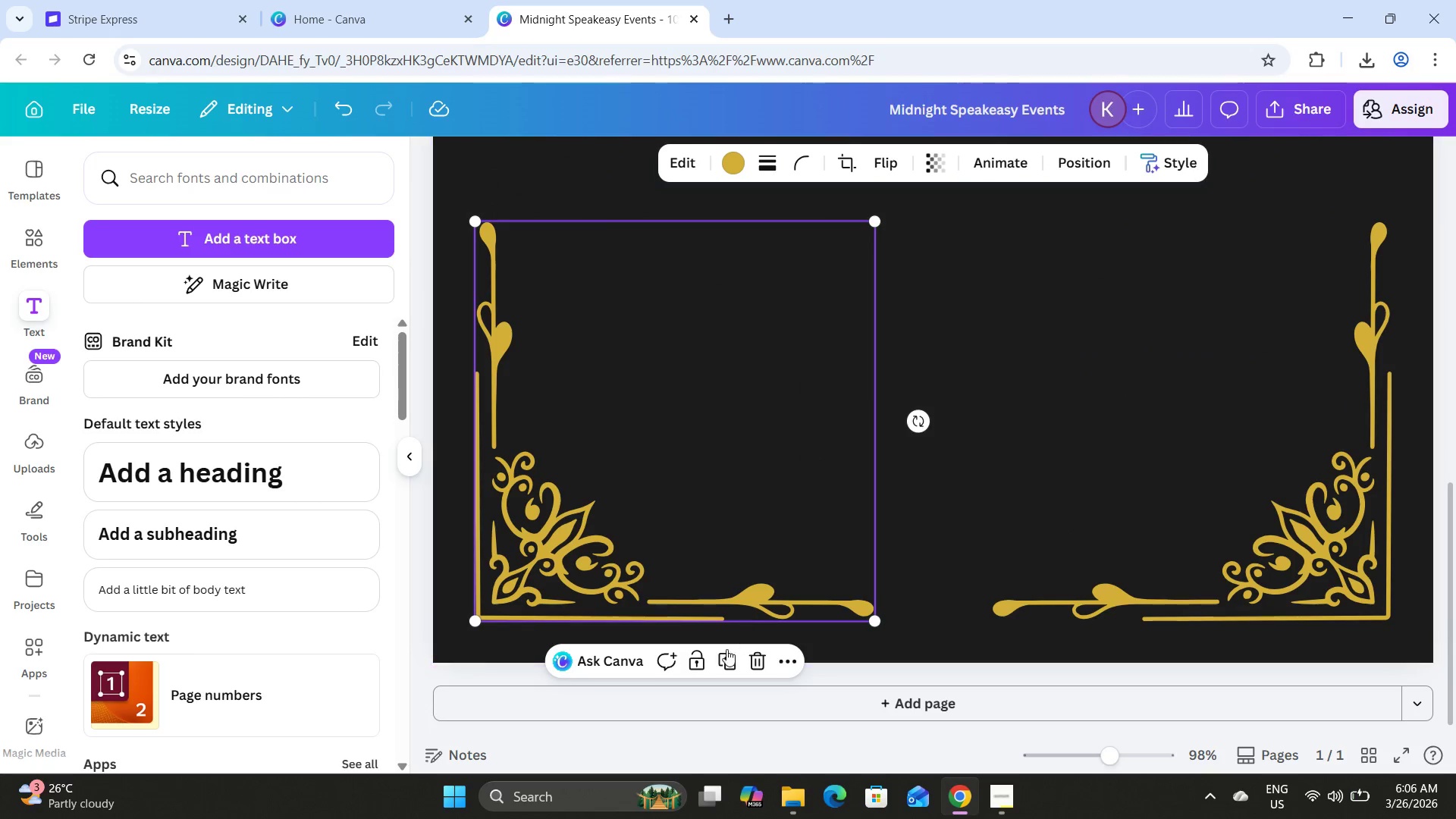 
scroll: coordinate [893, 382], scroll_direction: down, amount: 12.0
 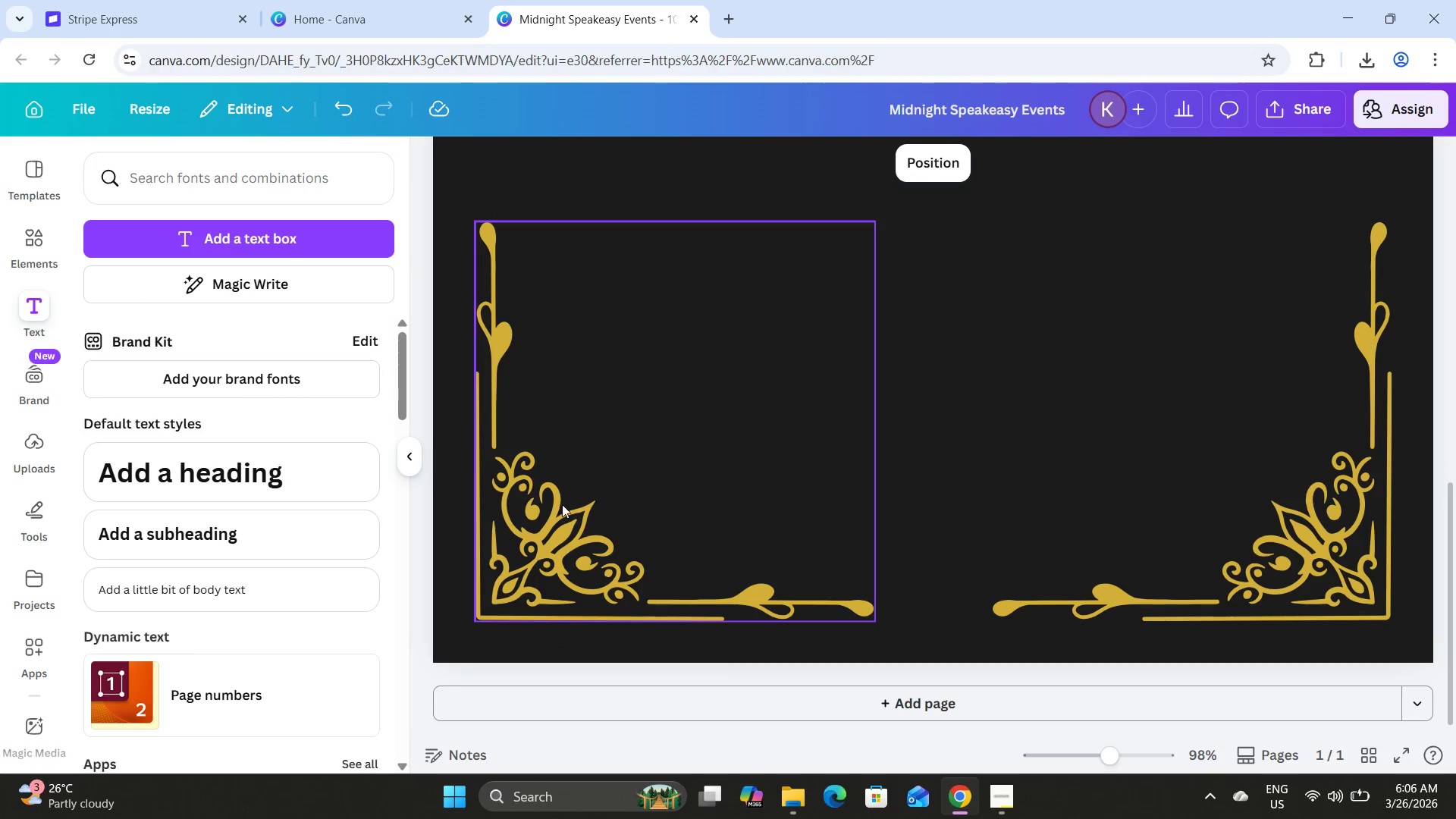 
left_click([701, 658])
 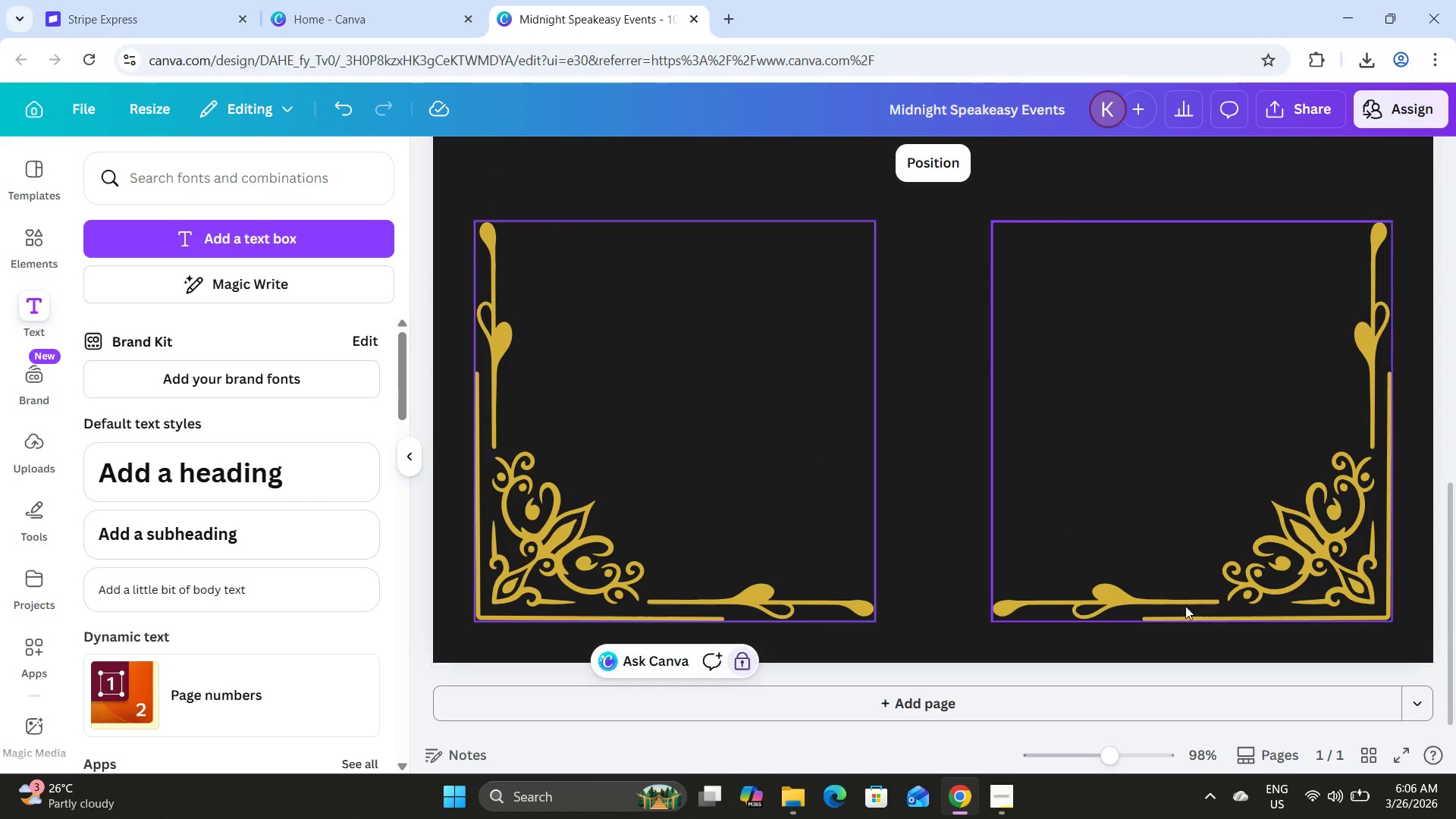 
left_click([1232, 593])
 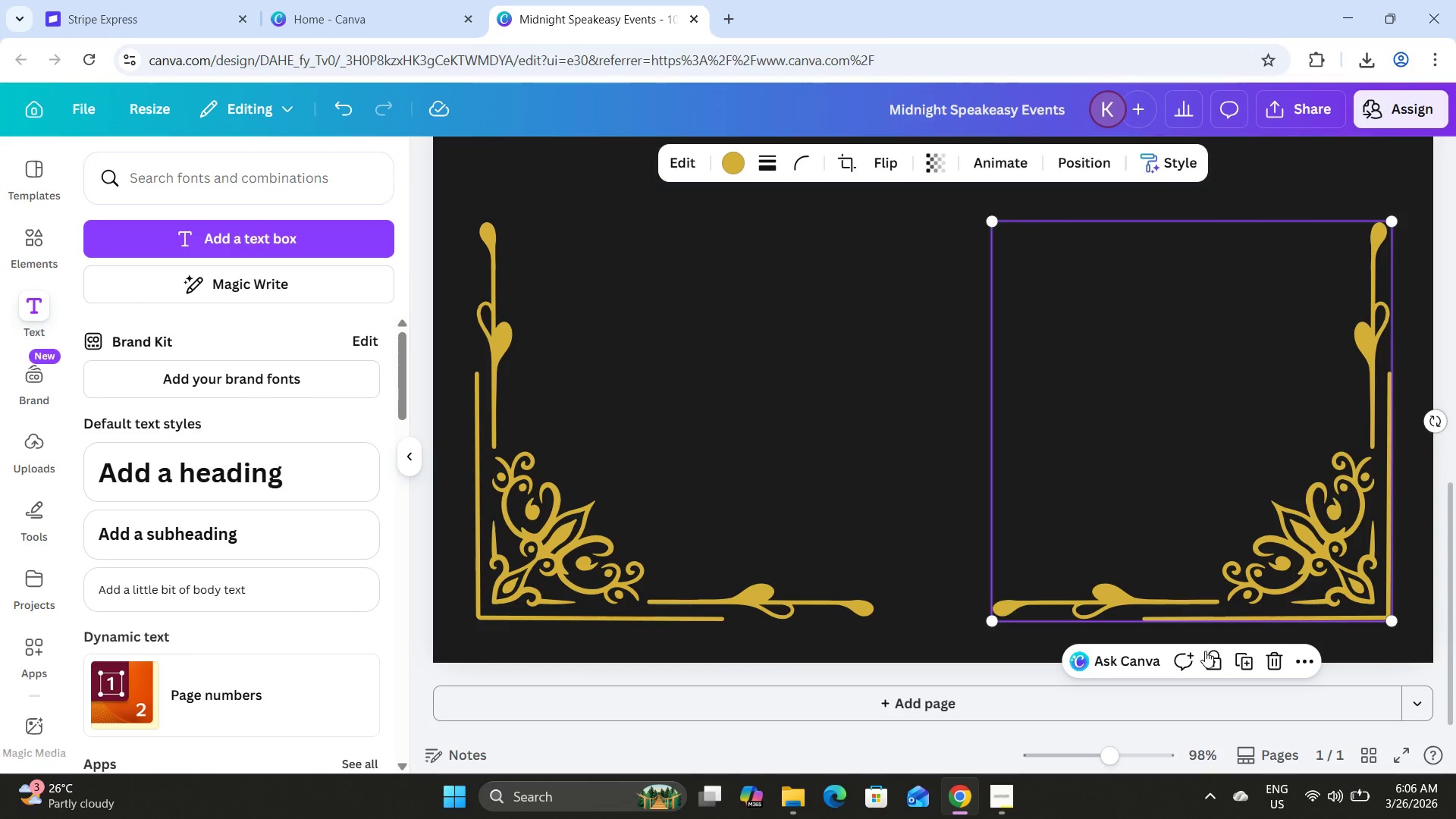 
left_click([1207, 654])
 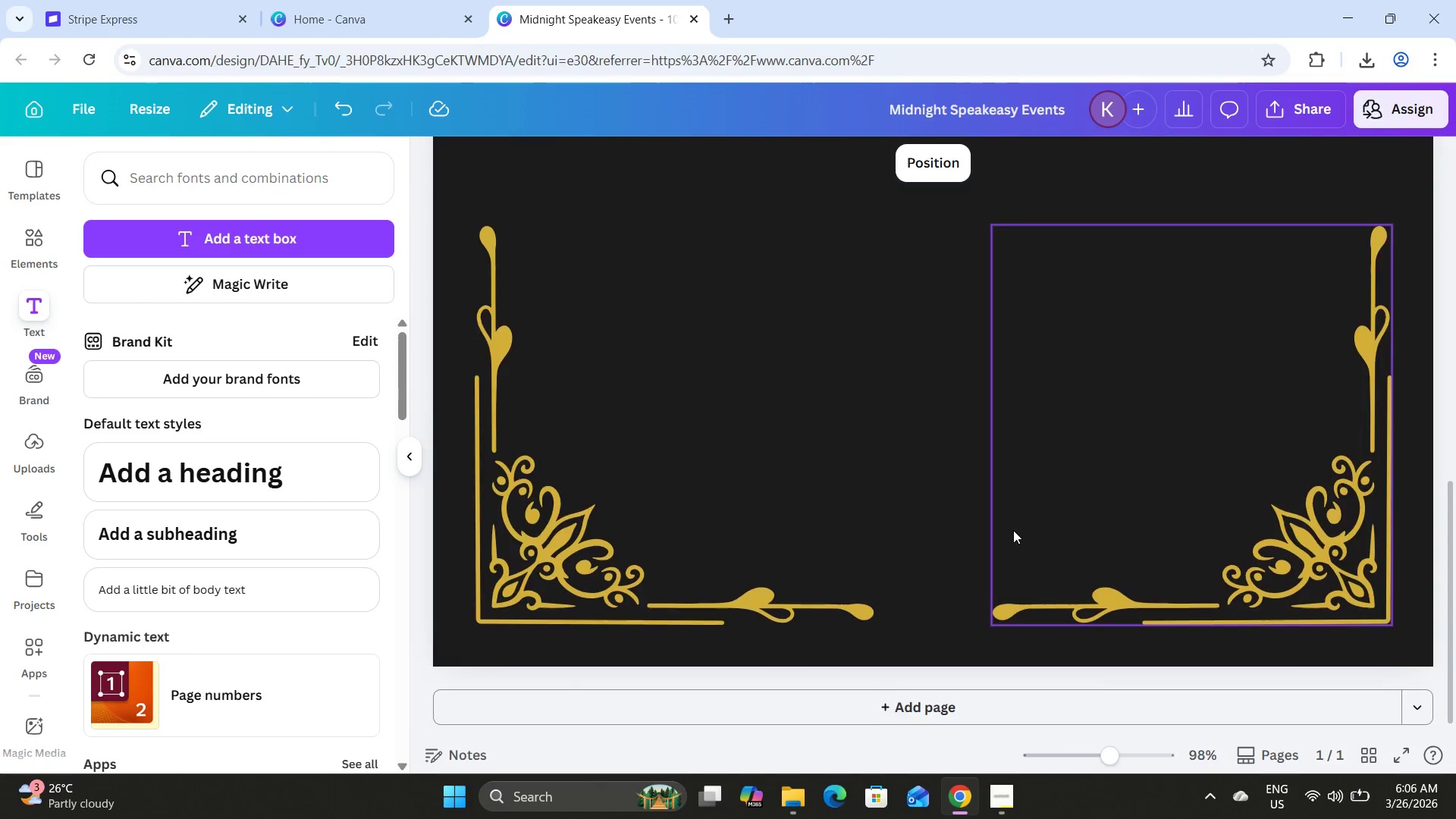 
scroll: coordinate [1013, 530], scroll_direction: up, amount: 8.0
 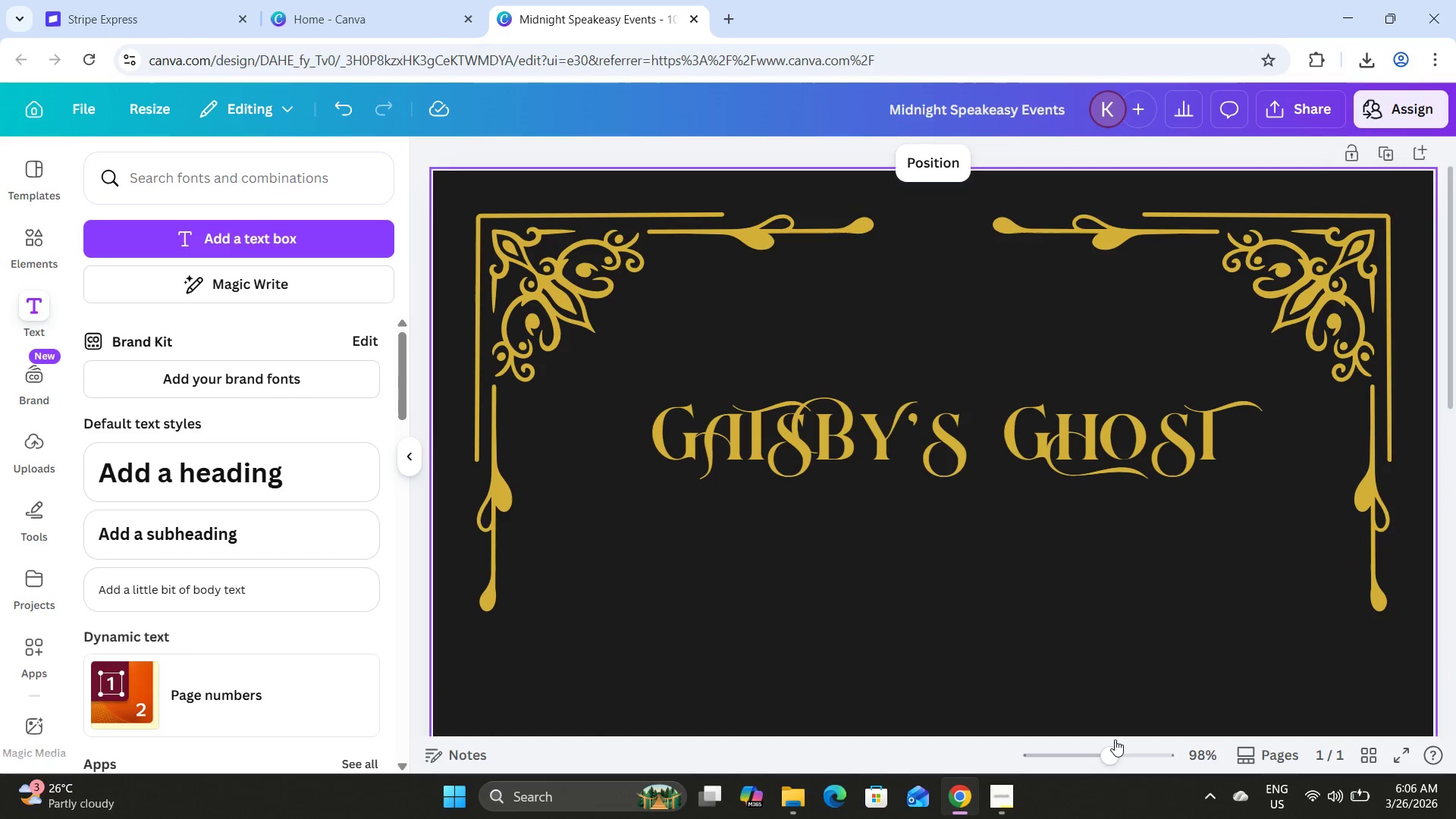 
left_click_drag(start_coordinate=[1114, 744], to_coordinate=[1095, 728])
 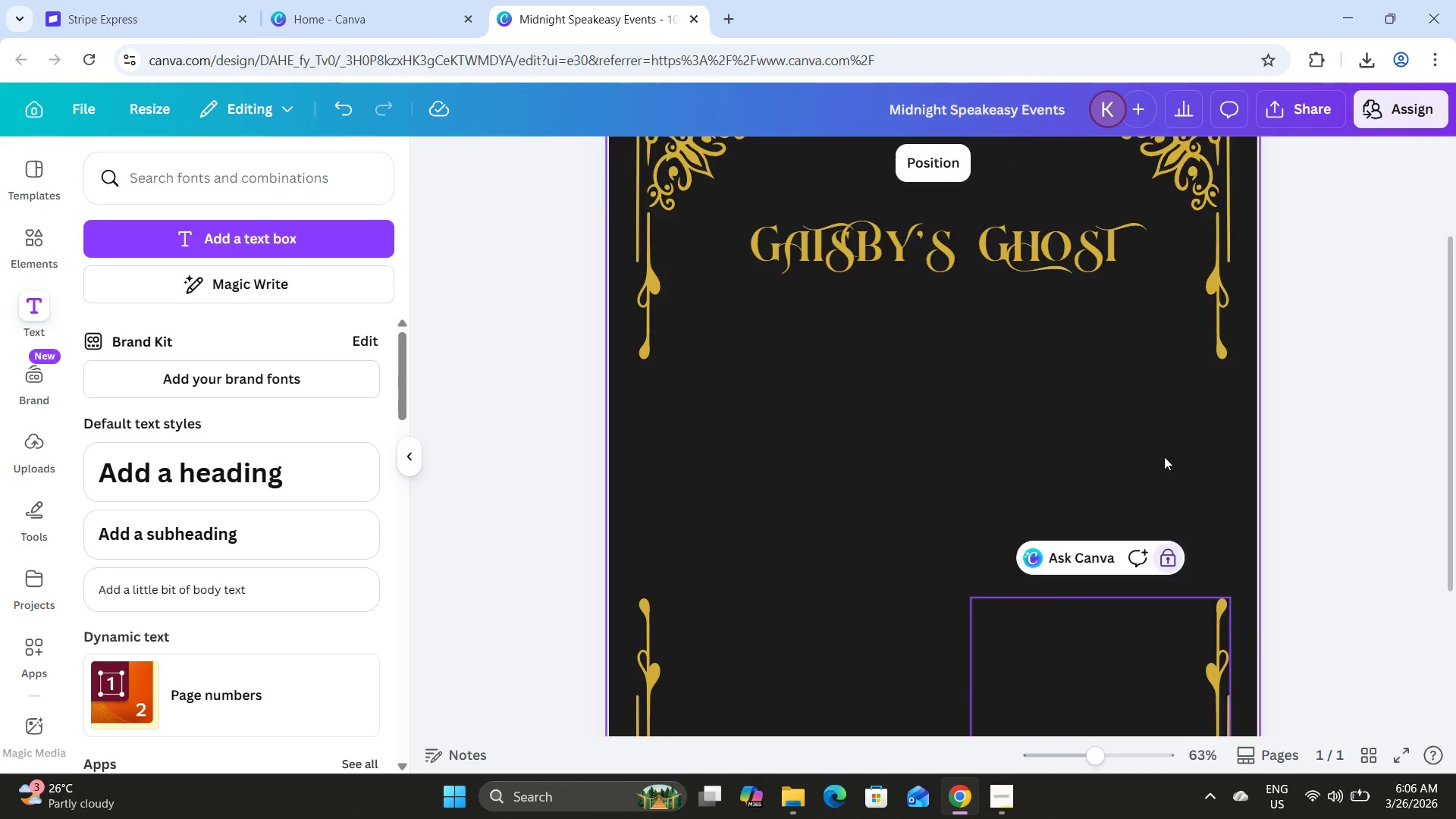 
scroll: coordinate [1164, 457], scroll_direction: up, amount: 3.0
 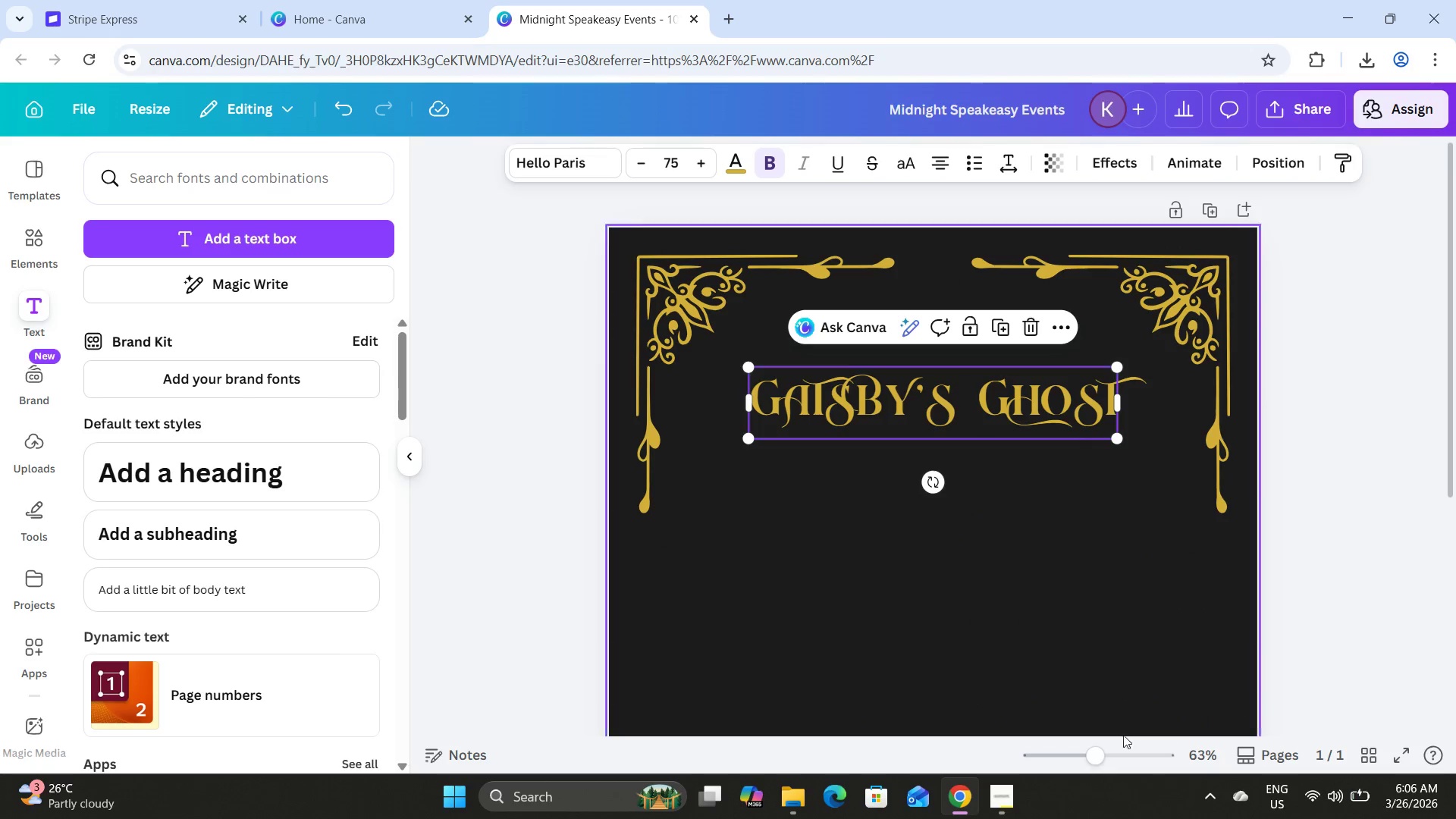 
left_click_drag(start_coordinate=[1097, 742], to_coordinate=[1100, 742])
 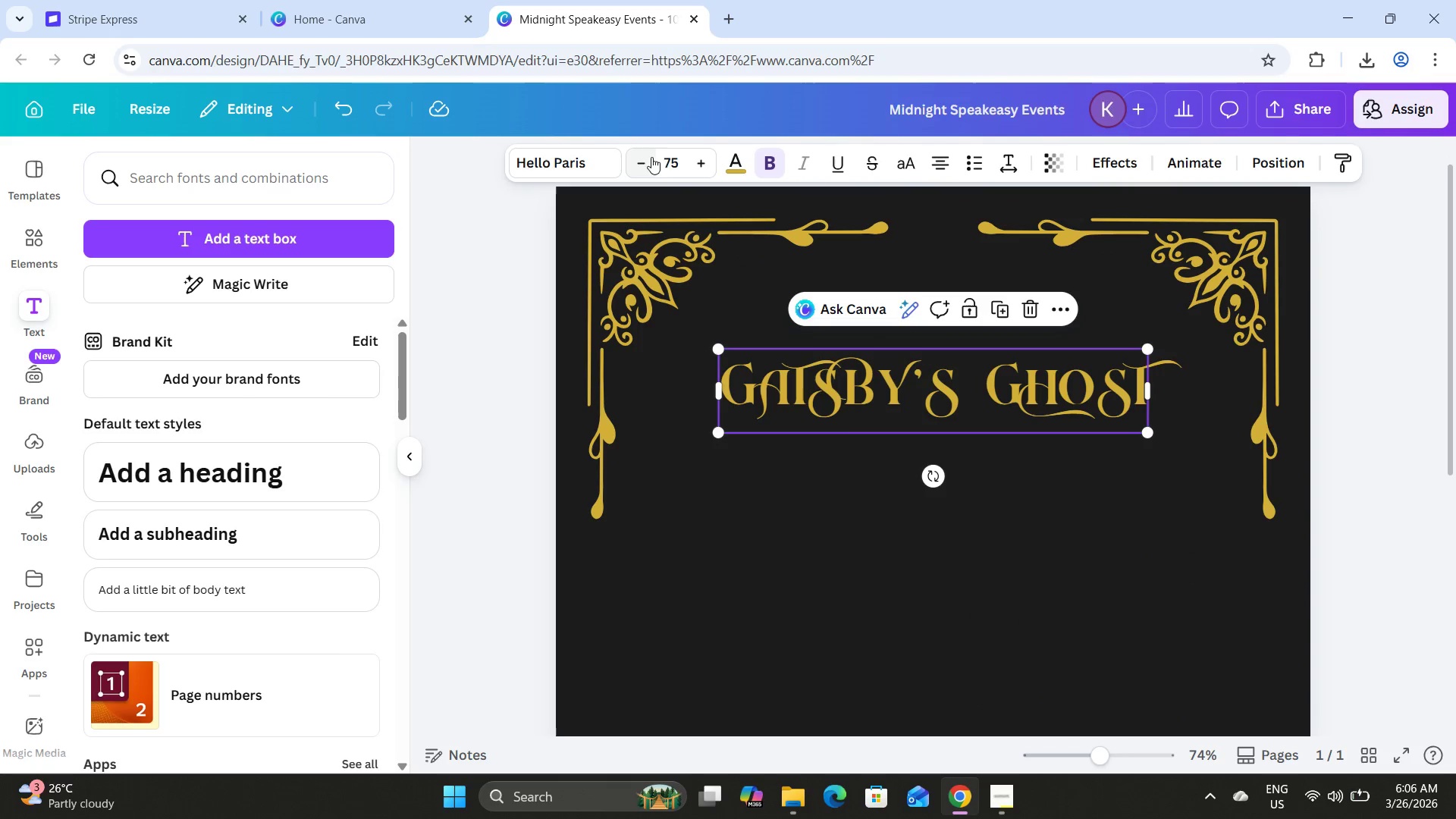 
left_click([678, 165])
 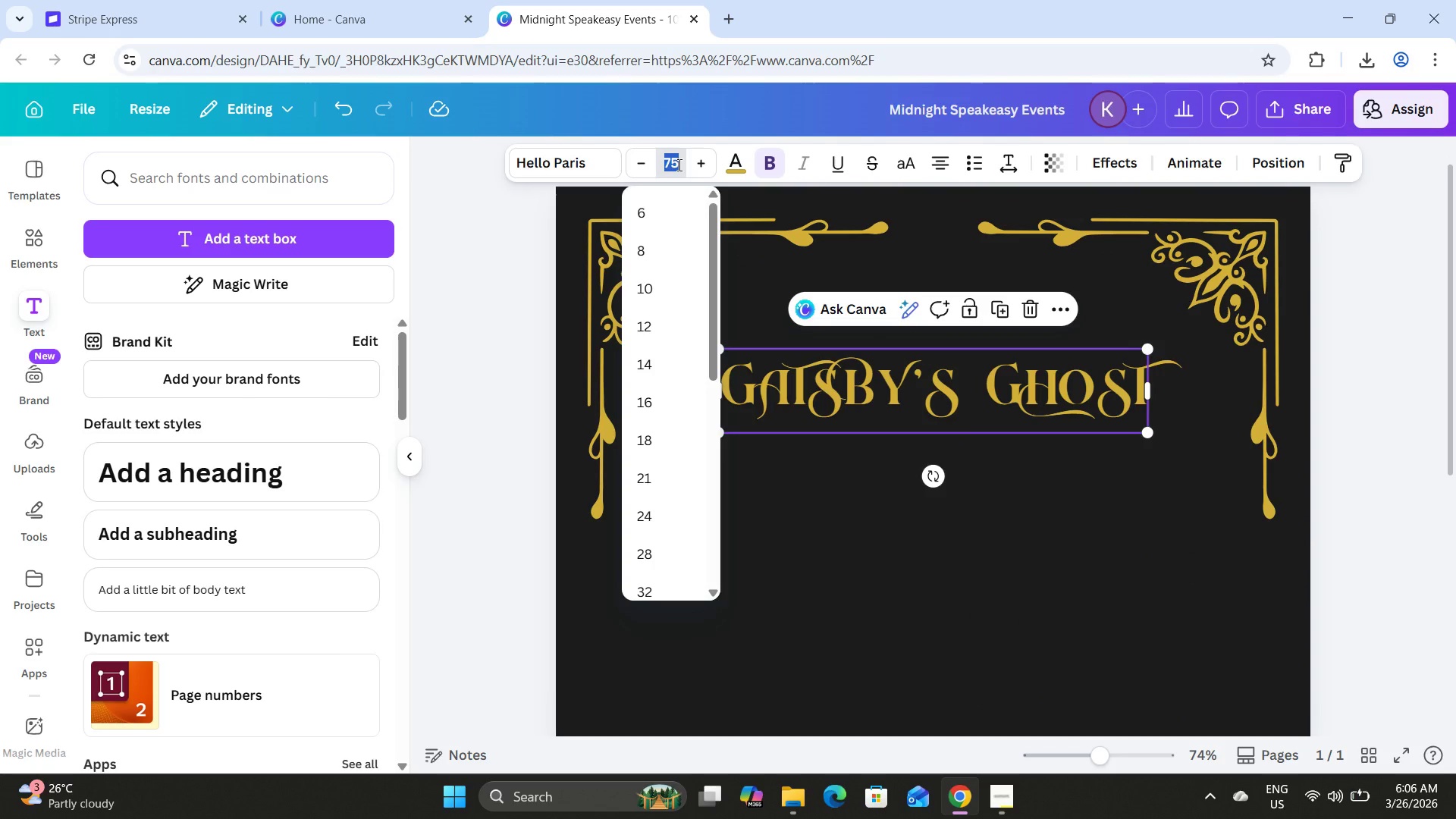 
key(Numpad9)
 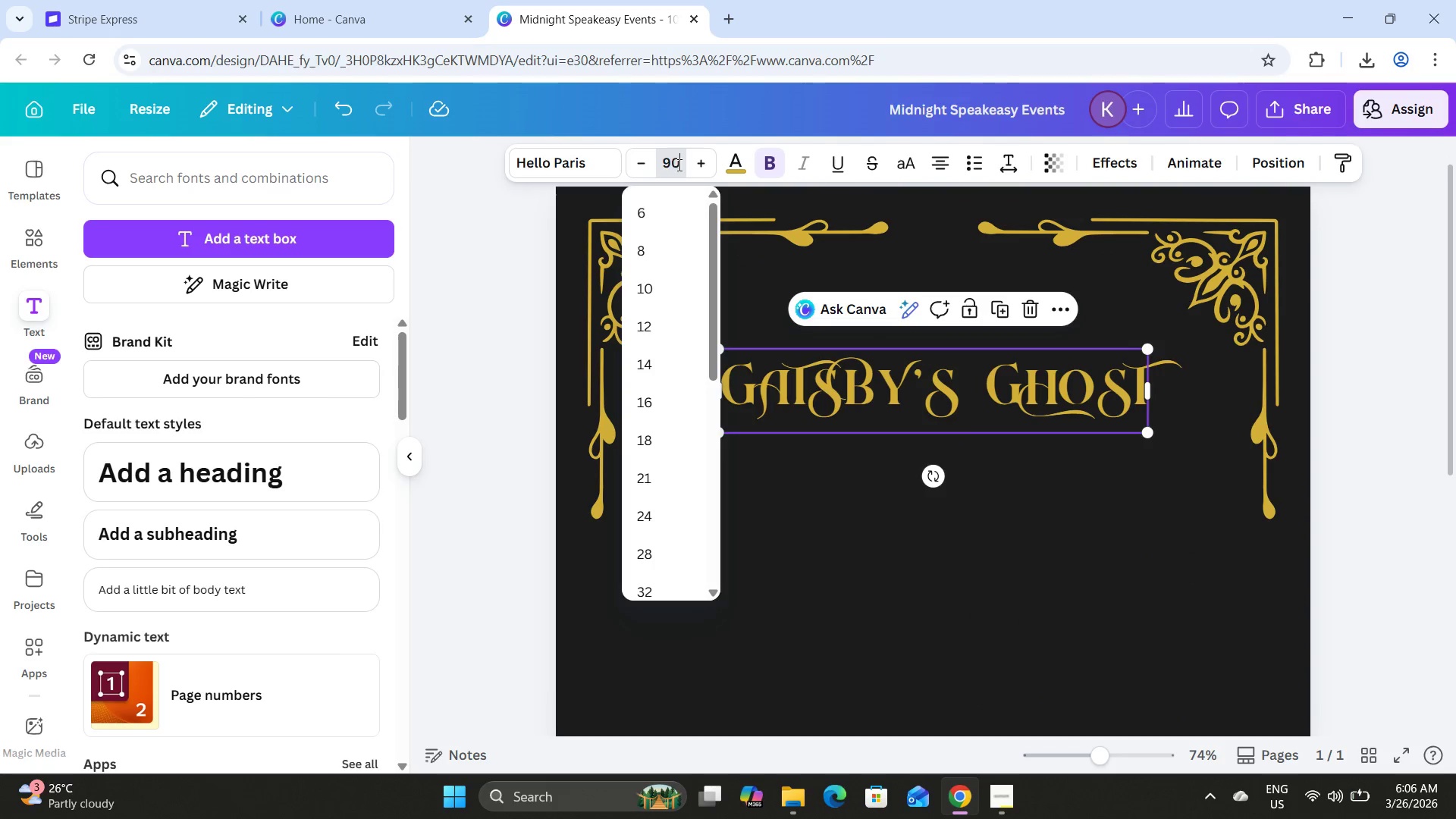 
key(Numpad0)
 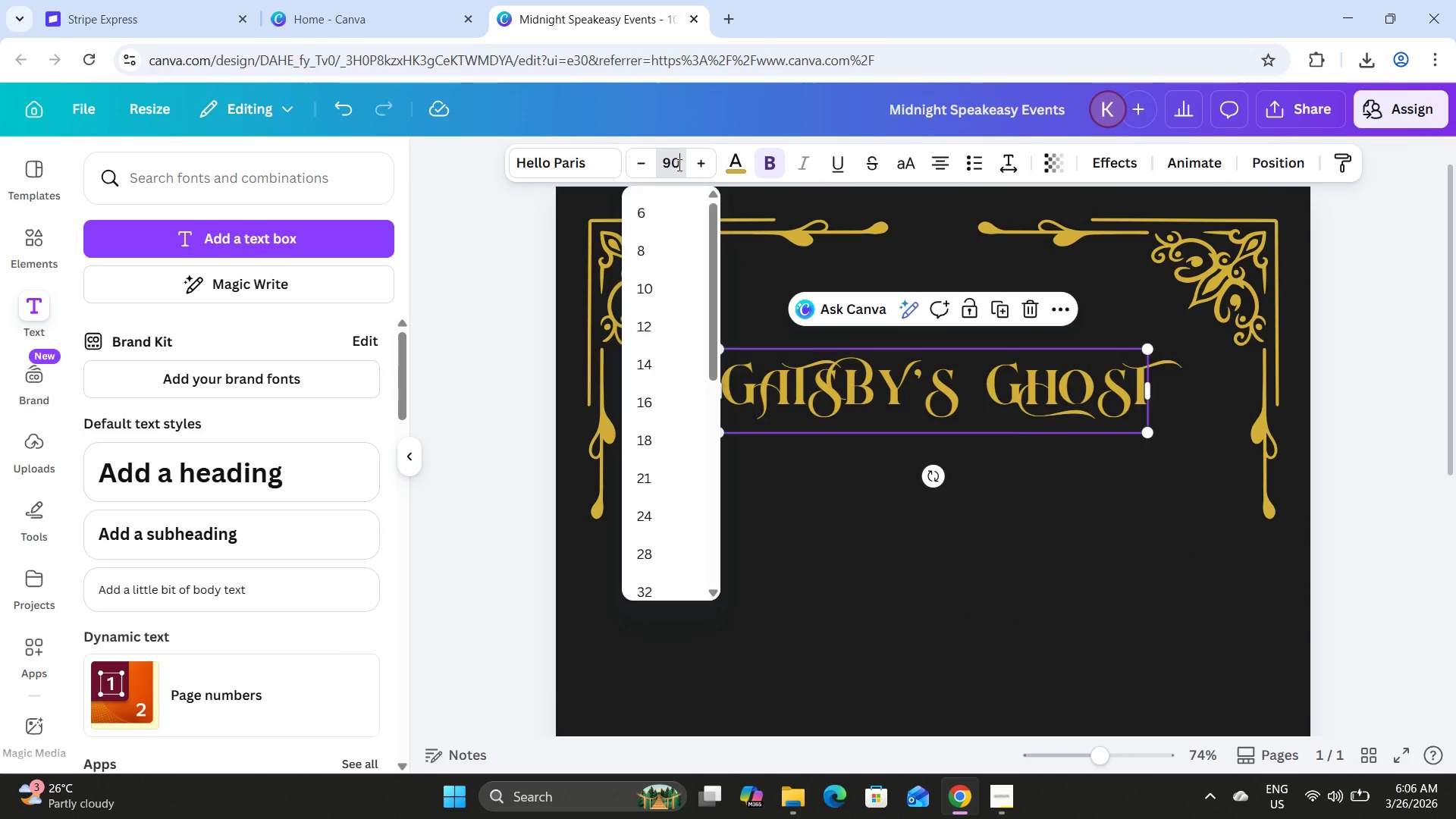 
key(NumpadEnter)
 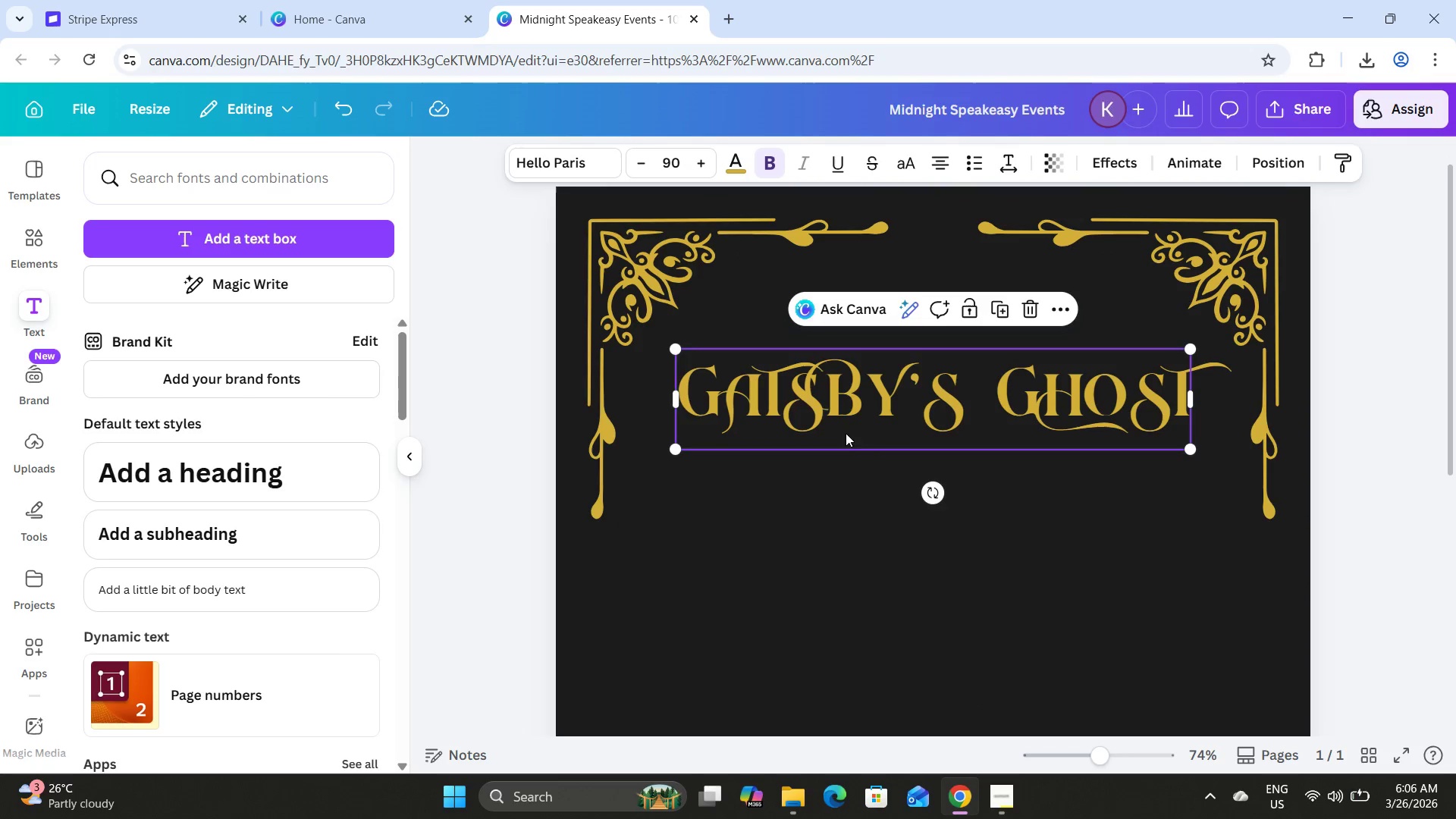 
left_click([897, 536])
 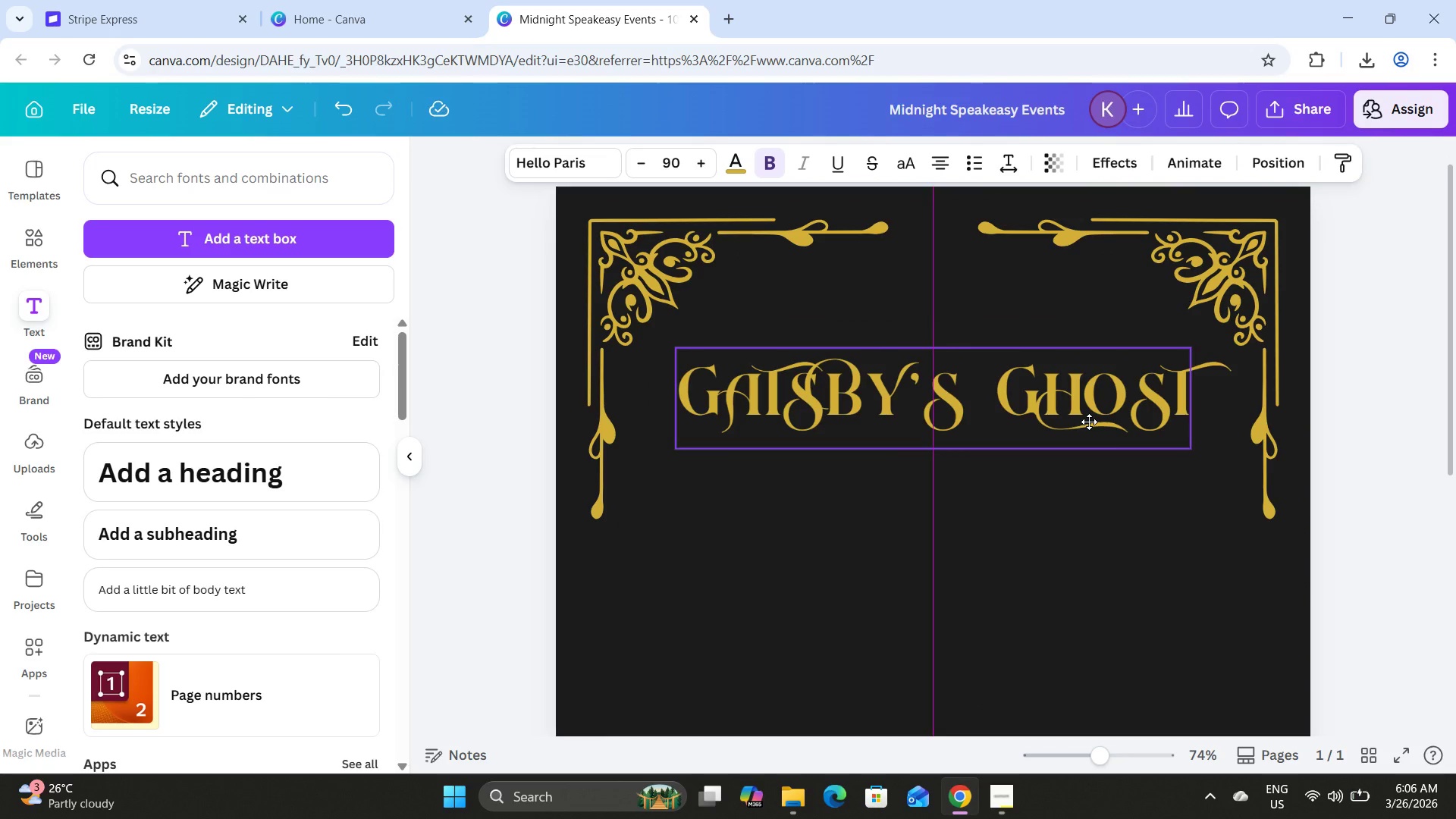 
left_click([1093, 542])
 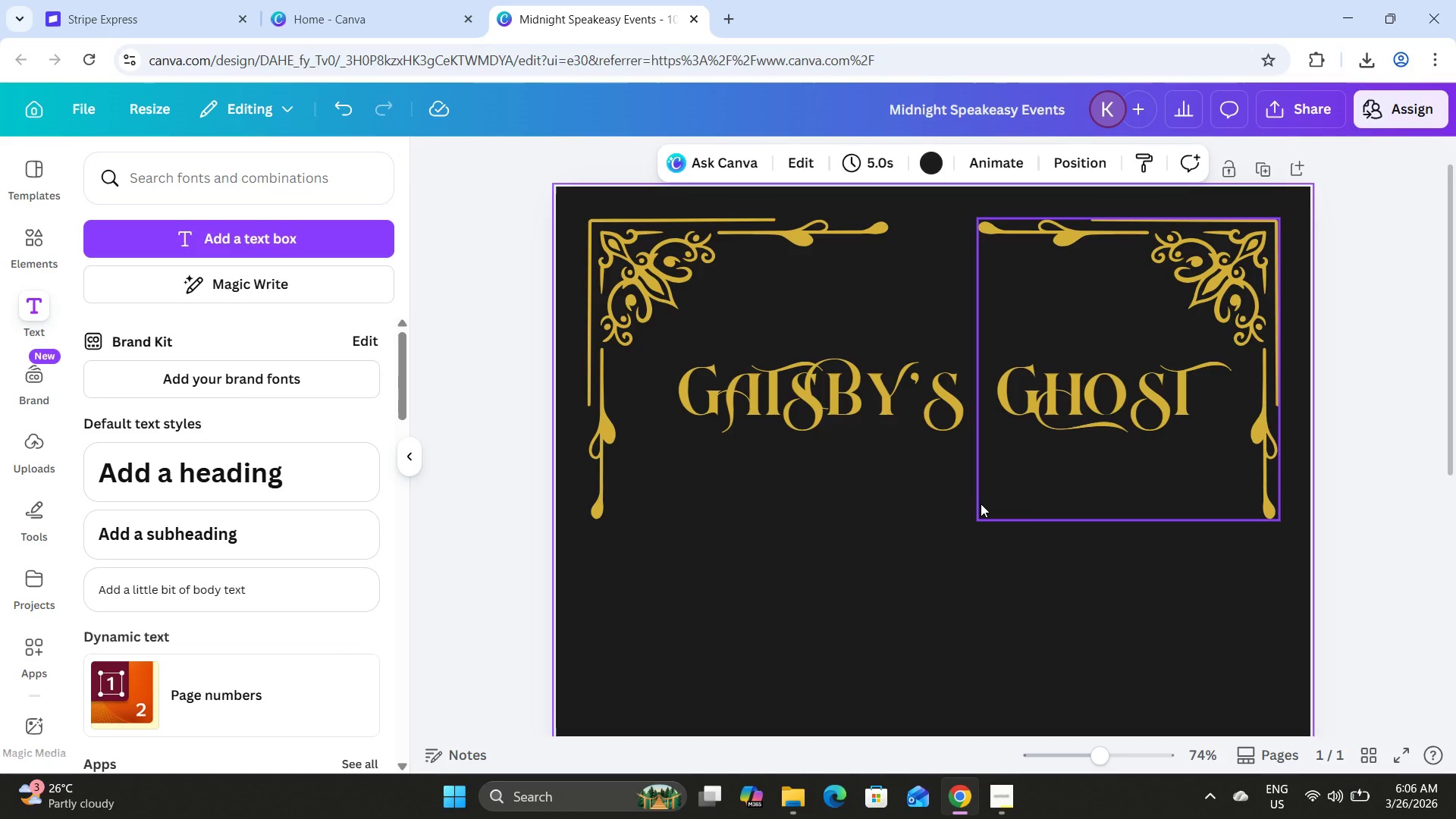 
wait(7.8)
 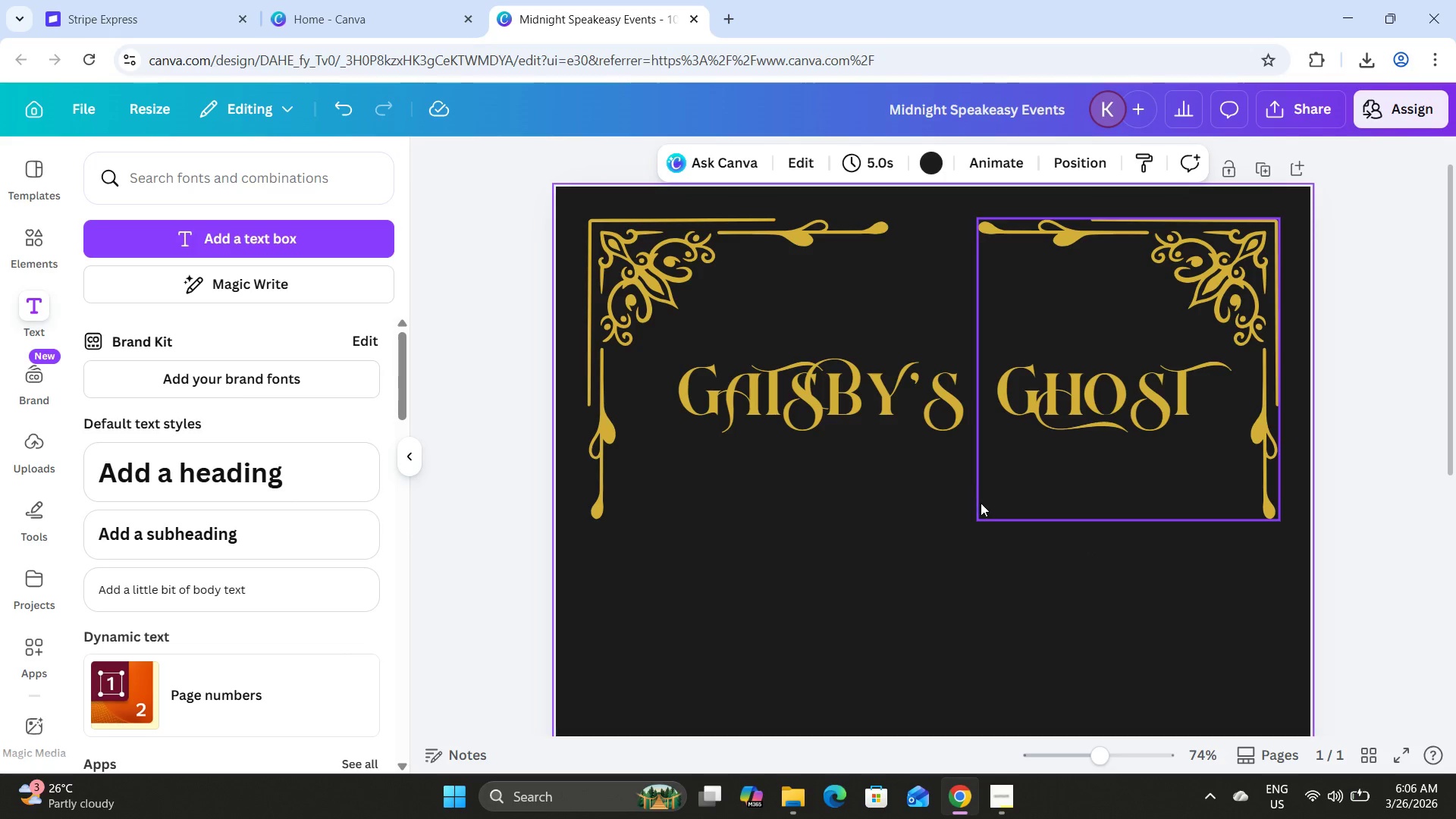 
left_click([195, 173])
 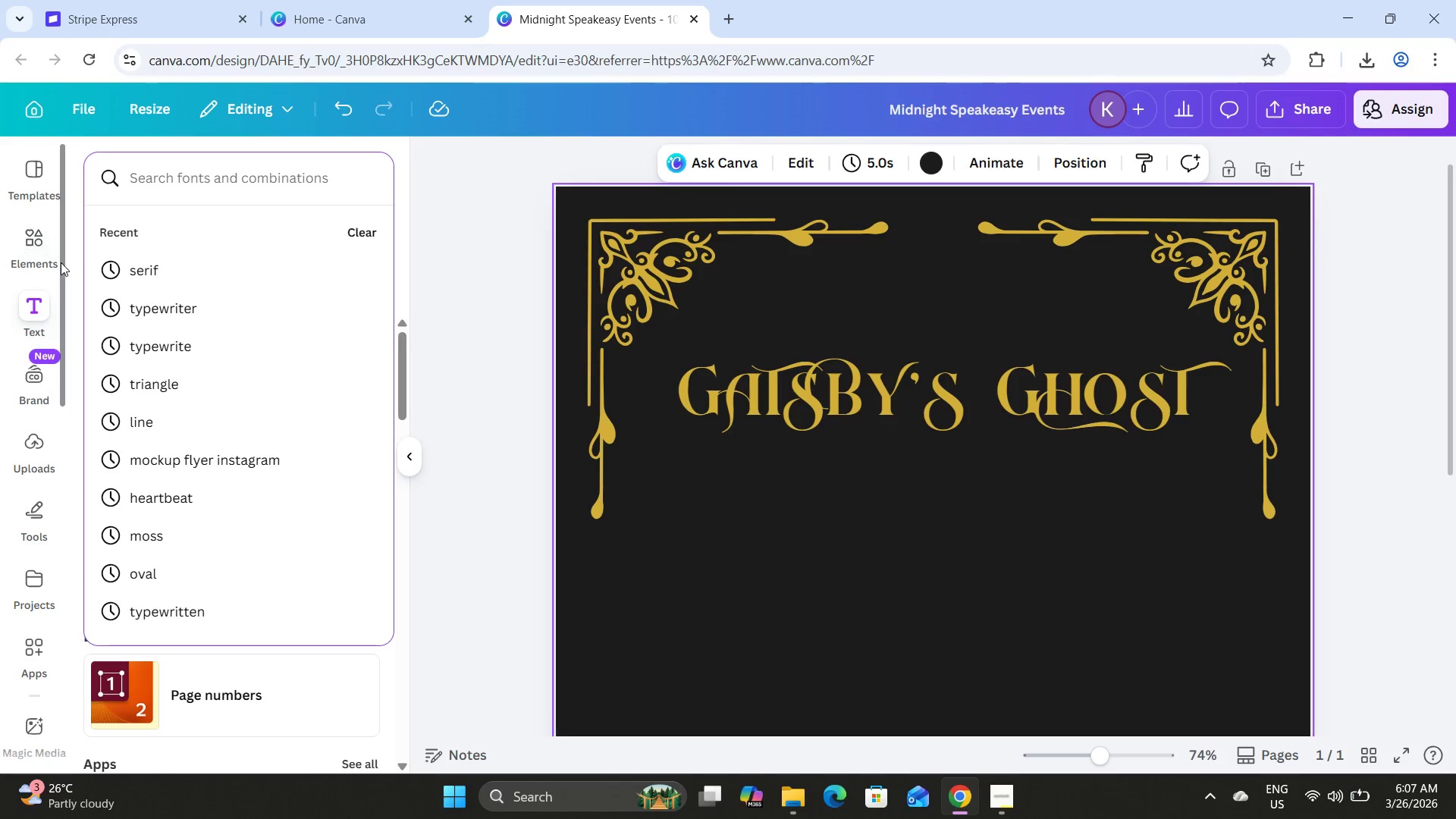 
left_click([41, 243])
 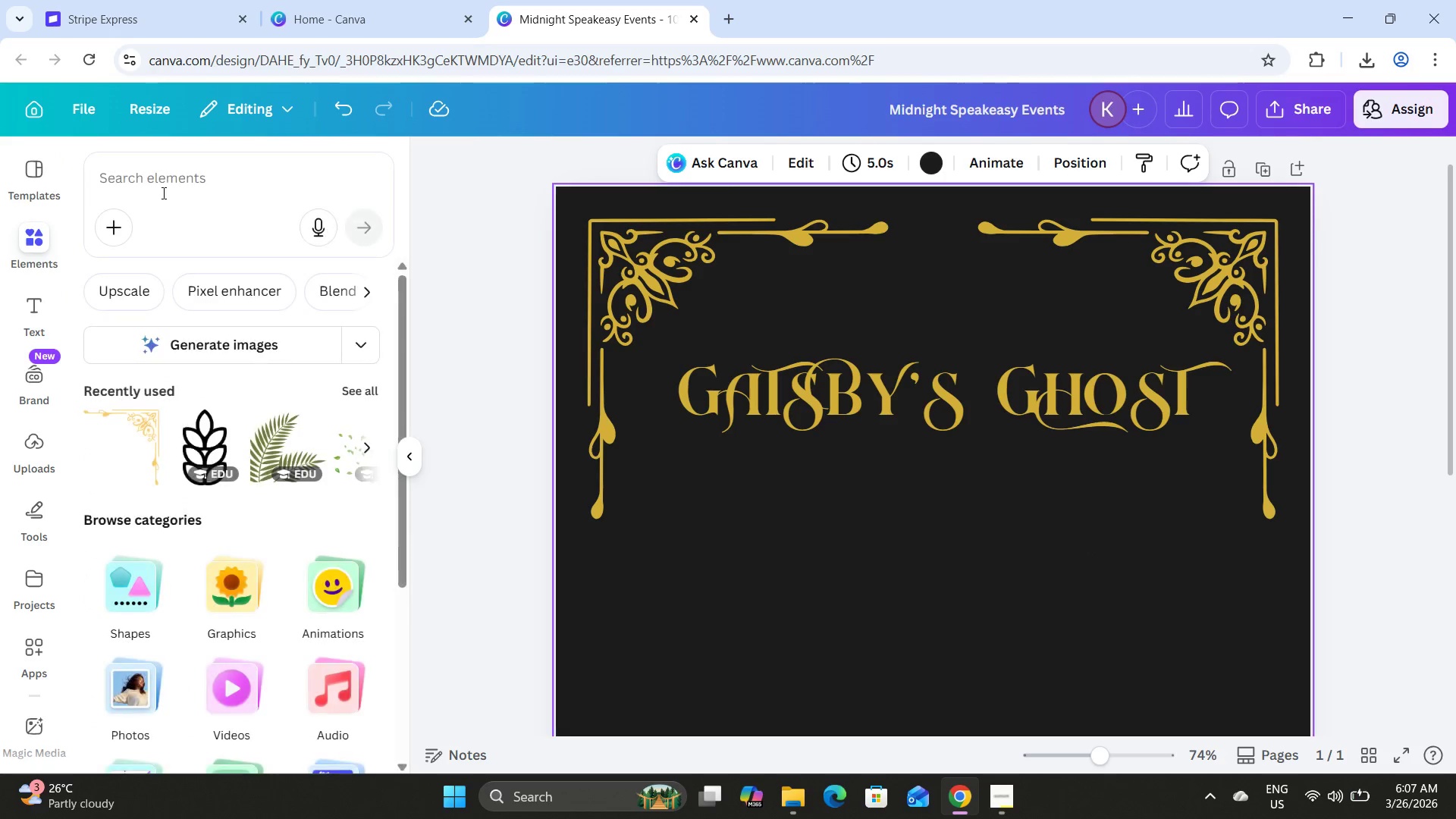 
left_click([168, 188])
 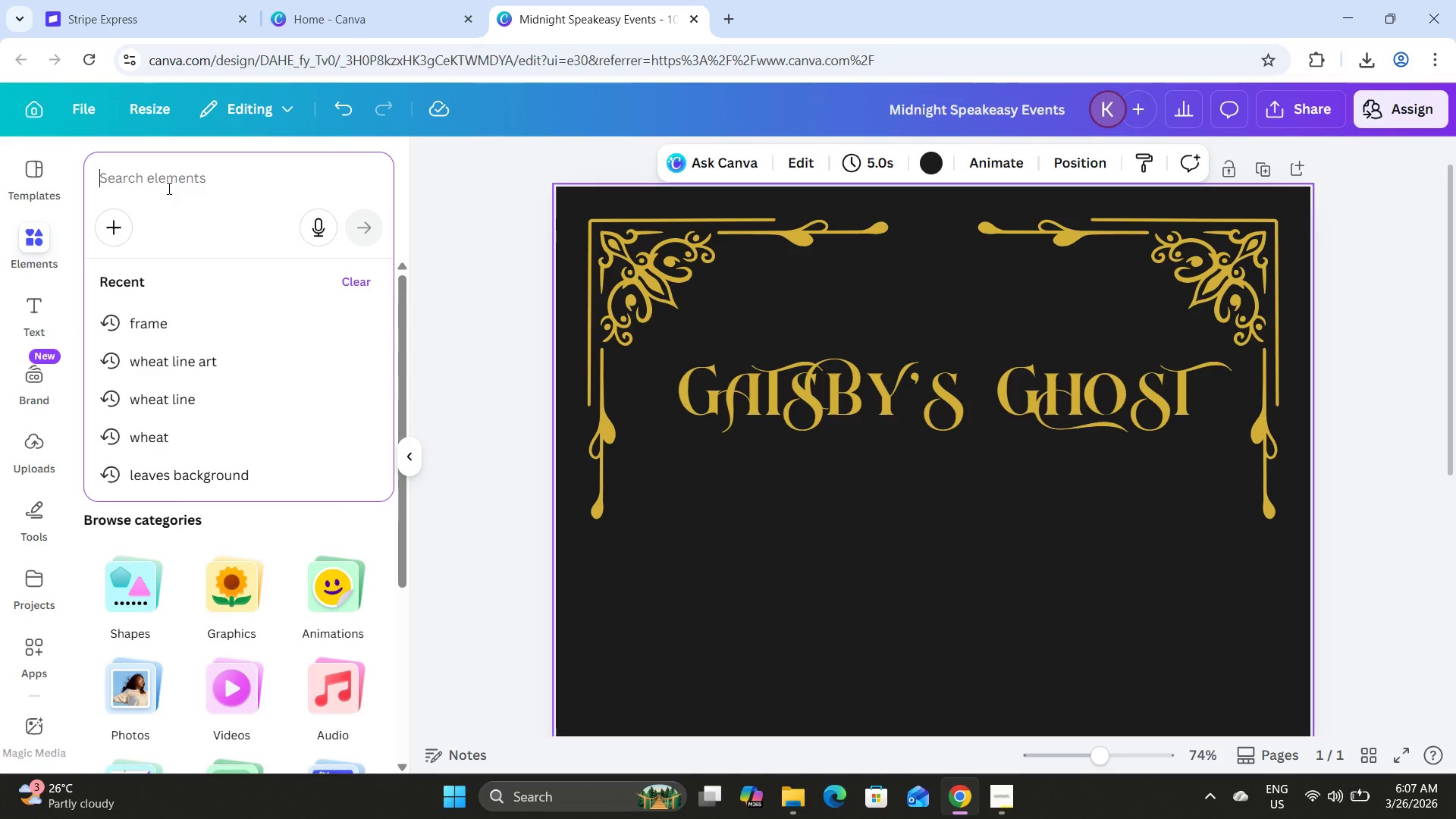 
type(buildings line art')
 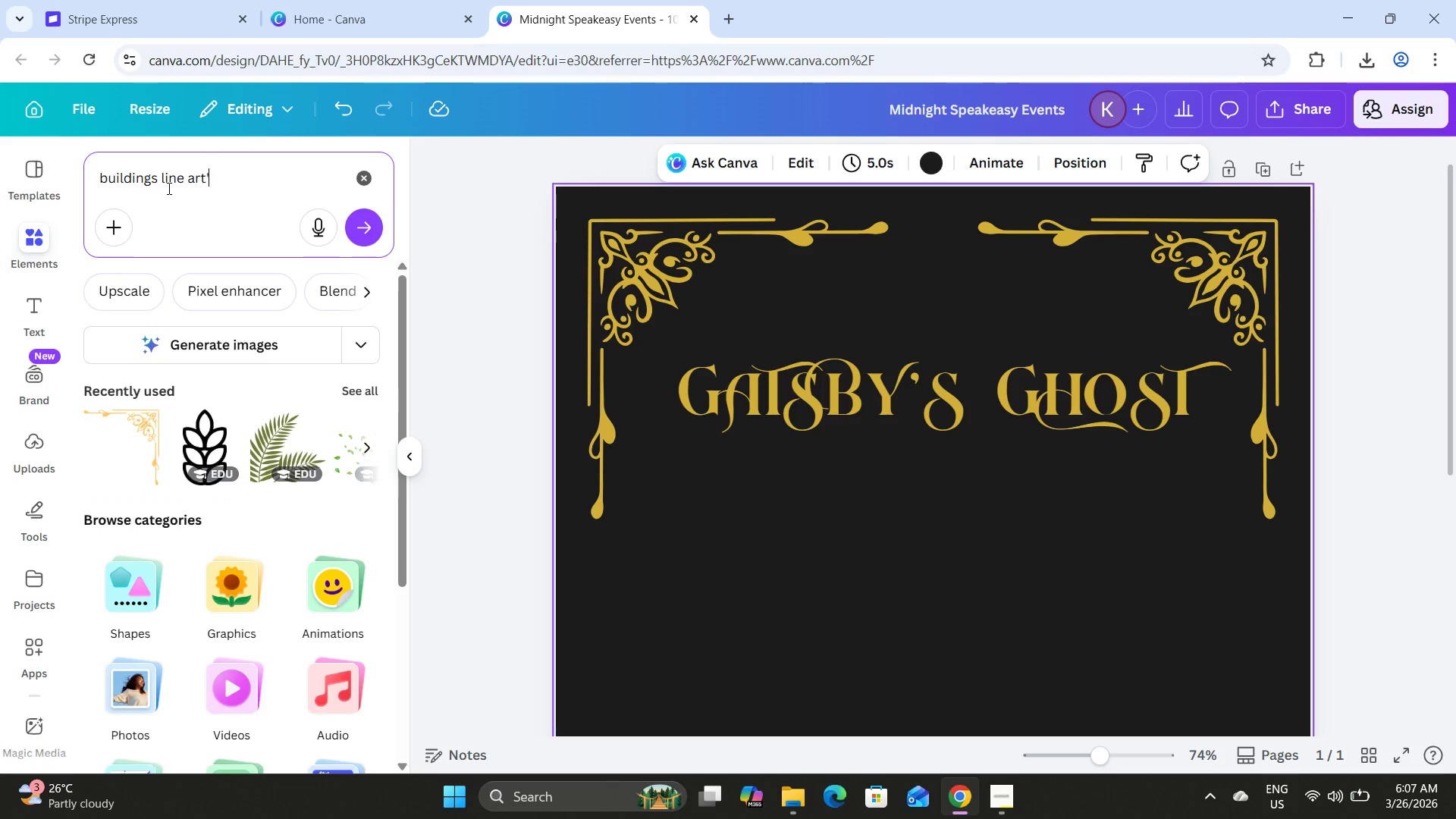 
key(Enter)
 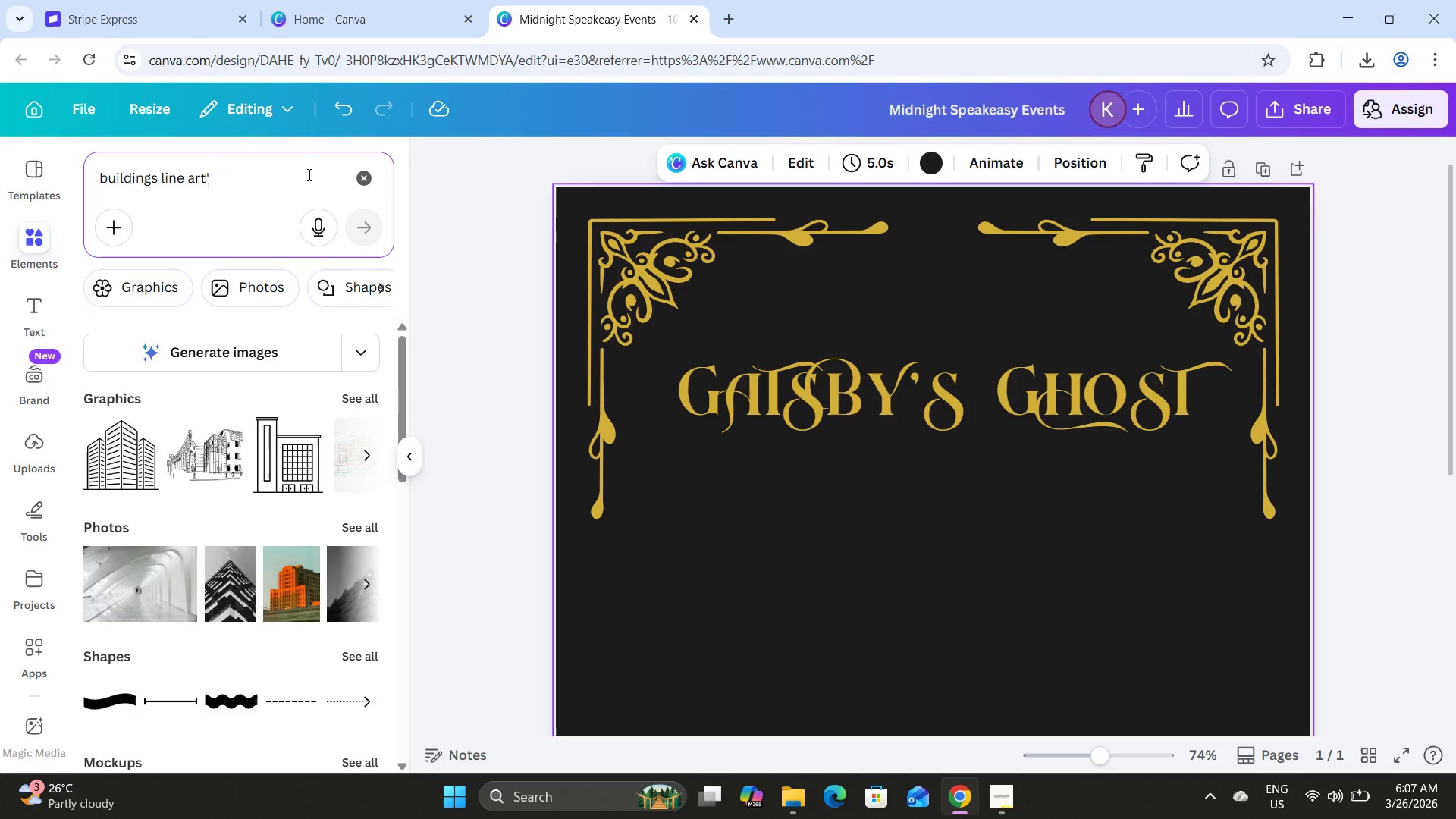 
key(Backspace)
 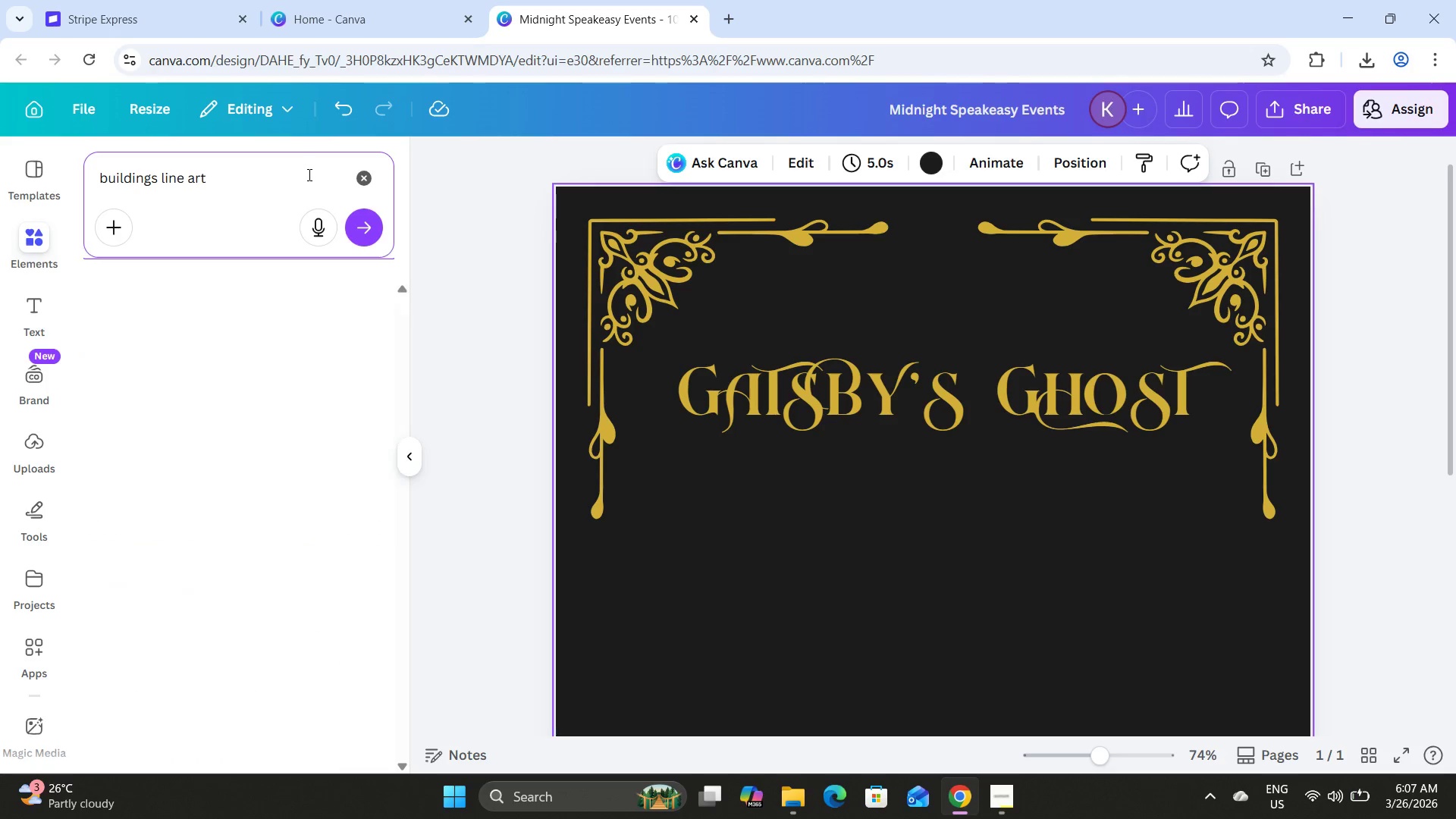 
key(Enter)
 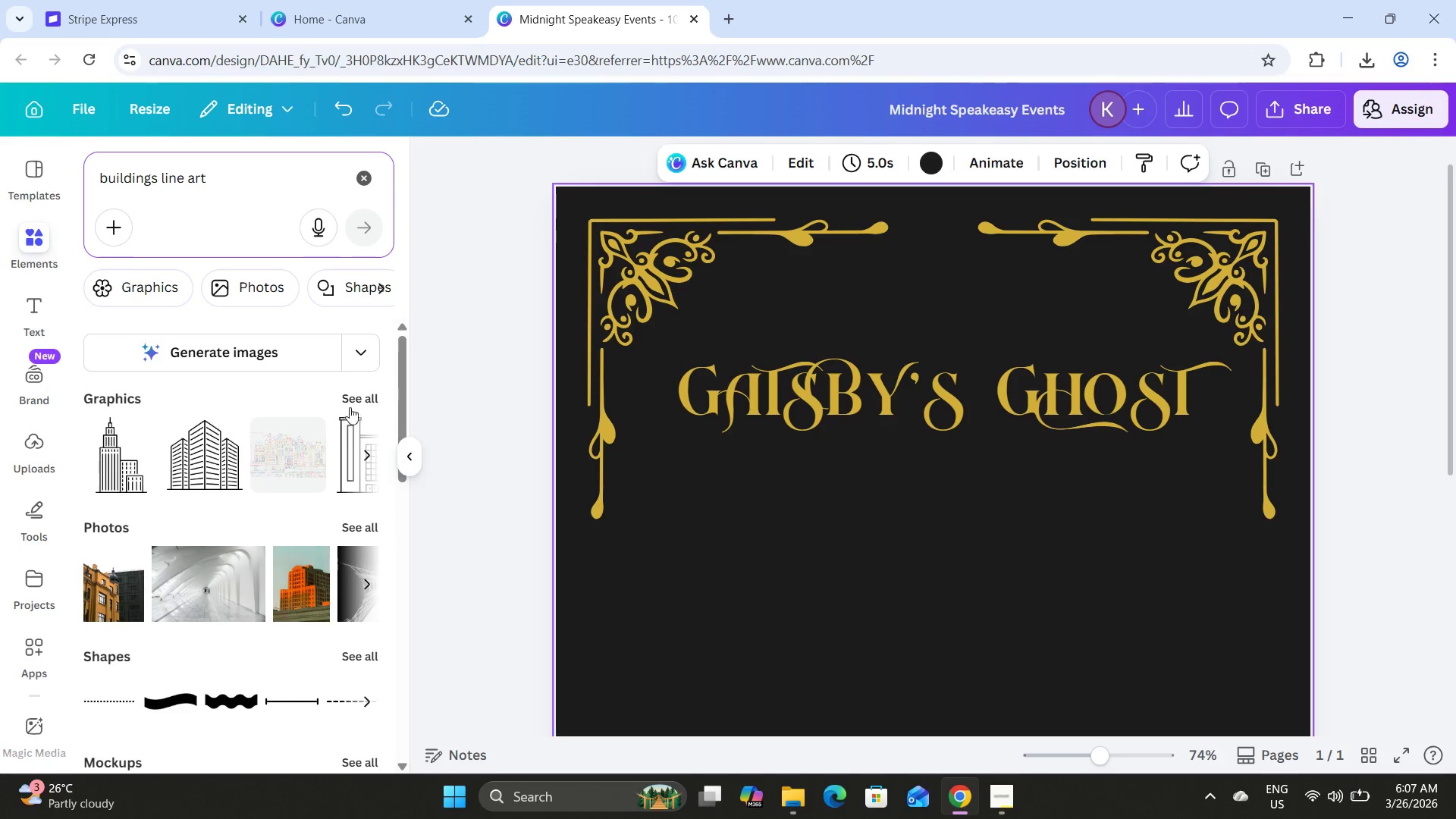 
left_click([356, 395])
 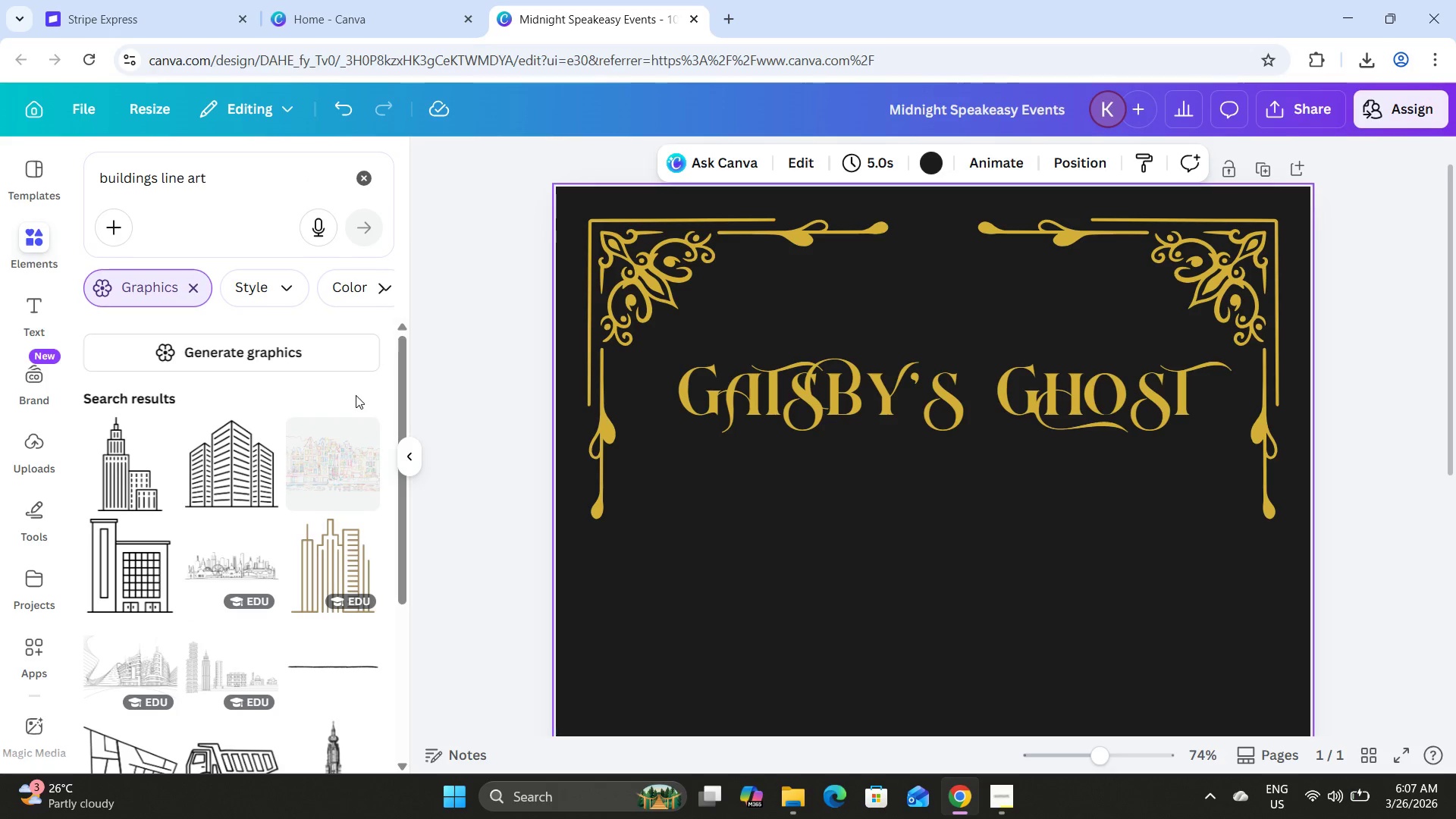 
scroll: coordinate [301, 413], scroll_direction: down, amount: 2.0
 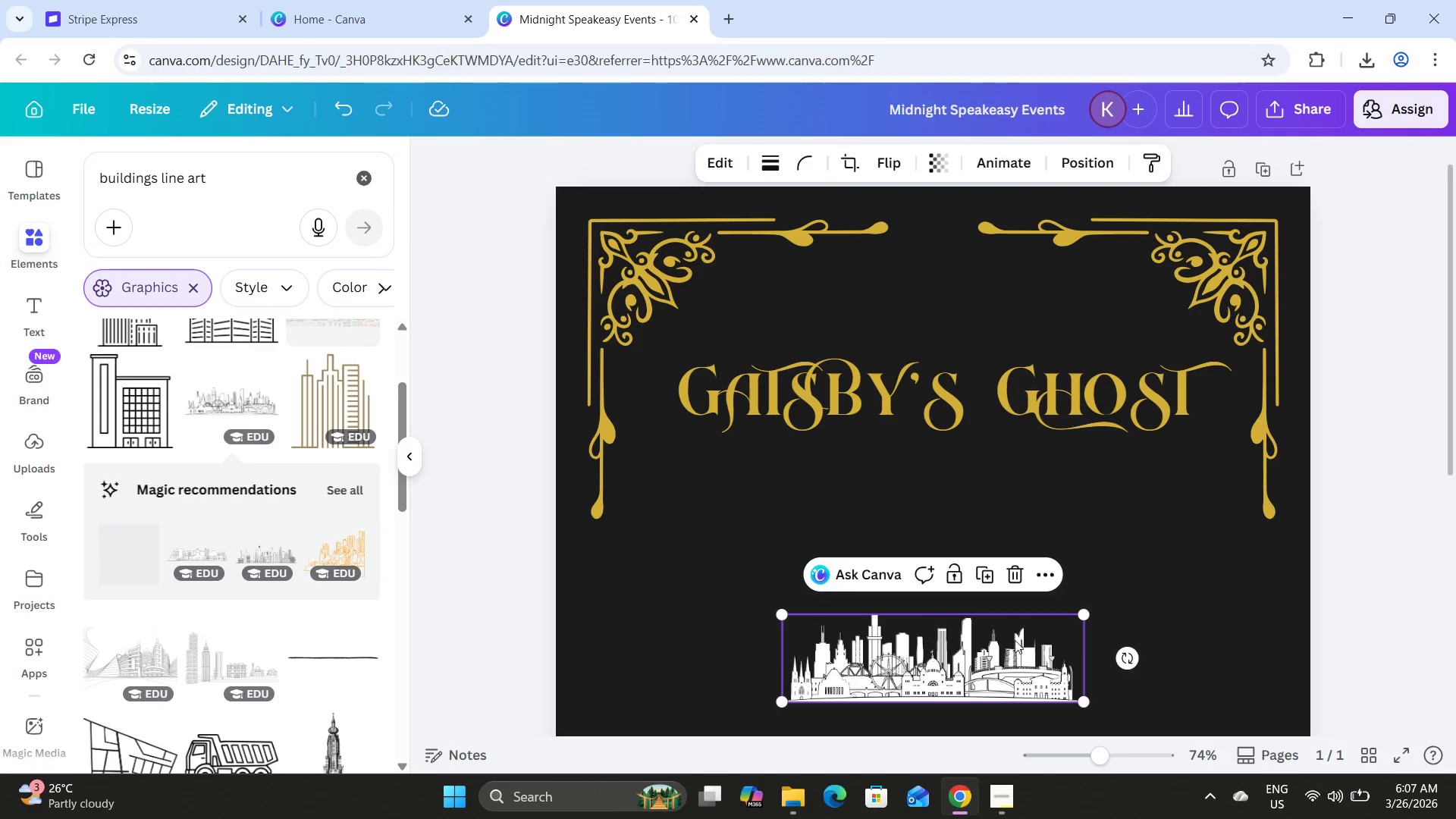 
left_click_drag(start_coordinate=[994, 660], to_coordinate=[994, 580])
 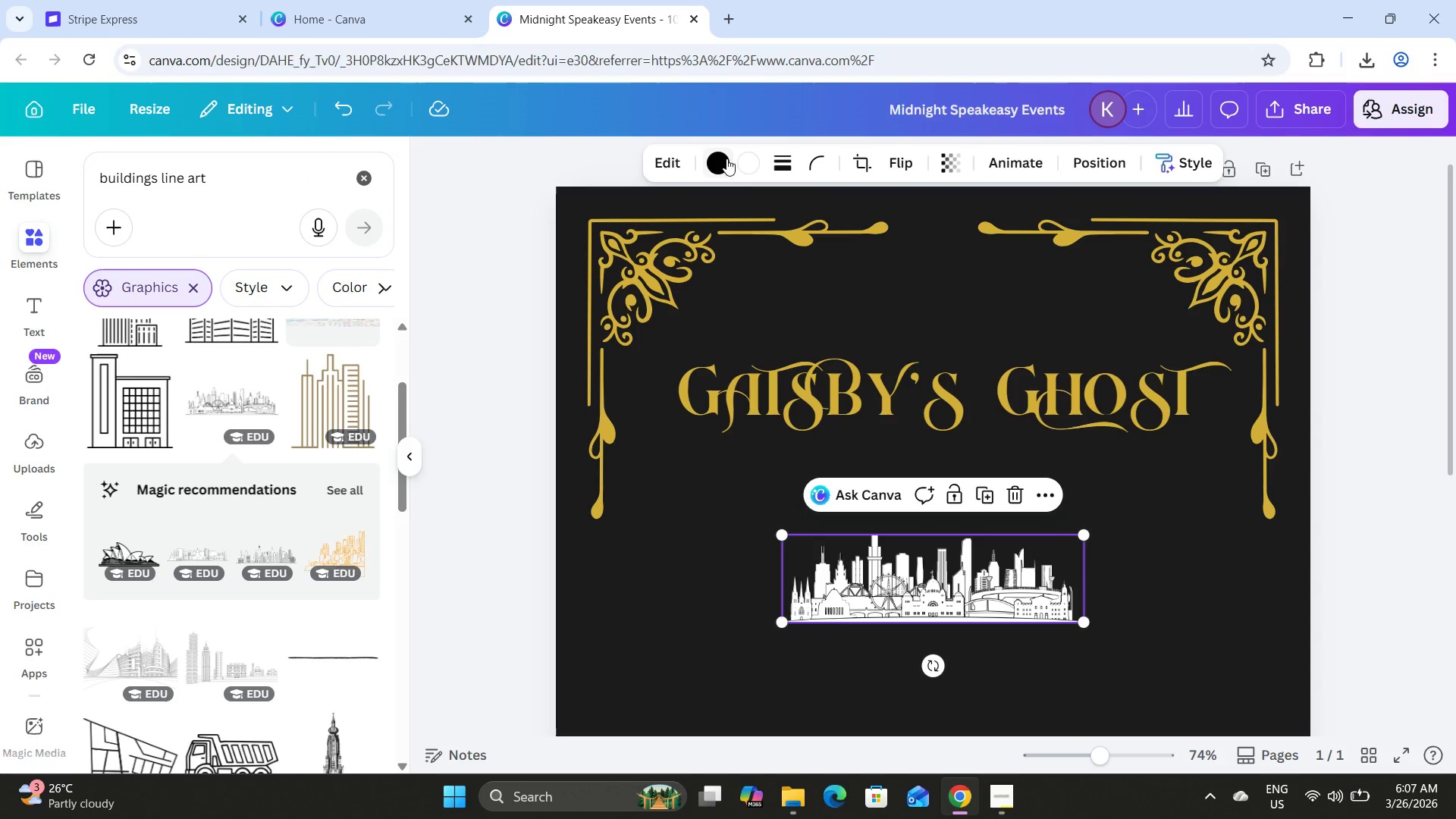 
left_click([724, 157])
 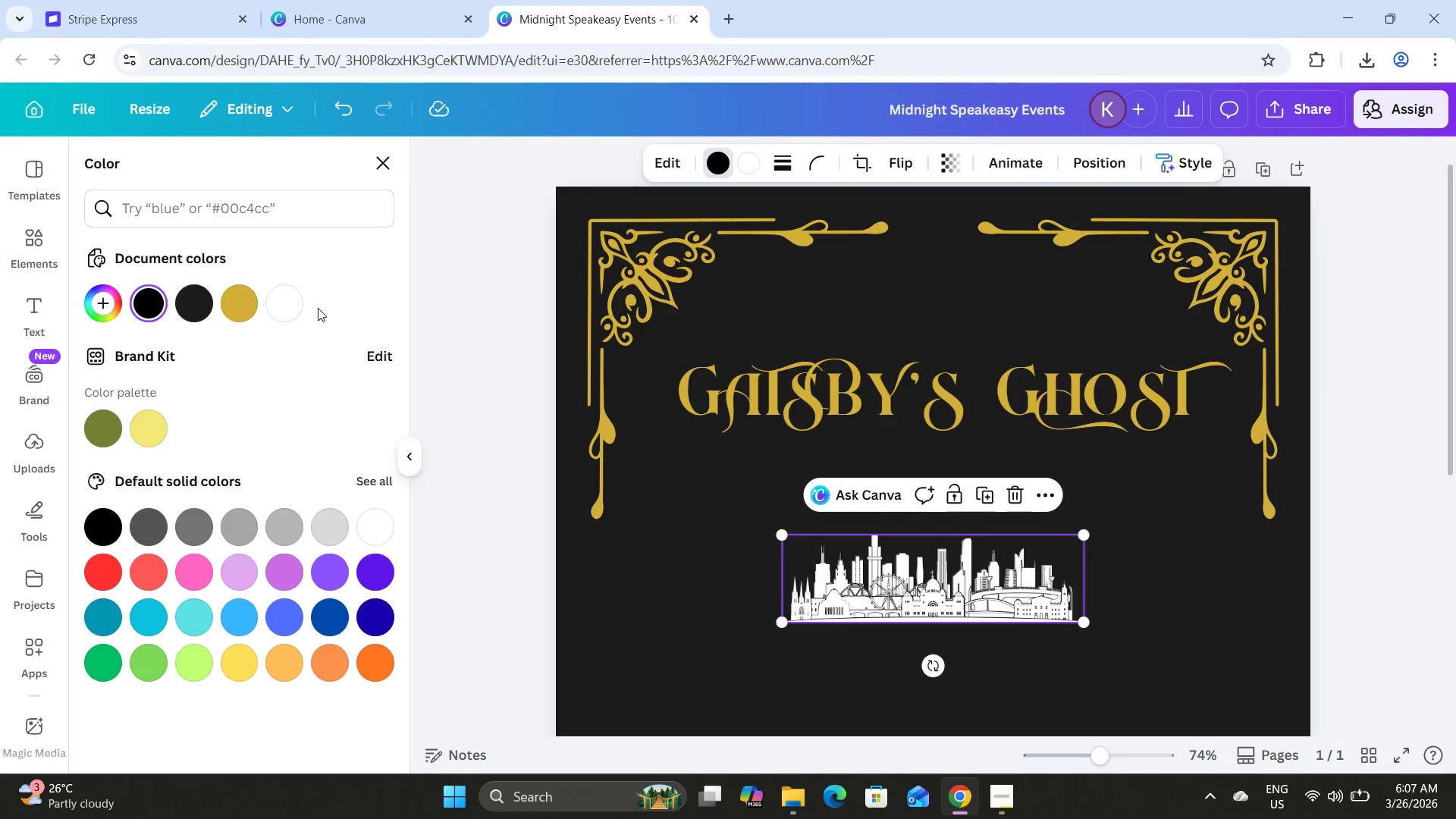 
mouse_move([270, 303])
 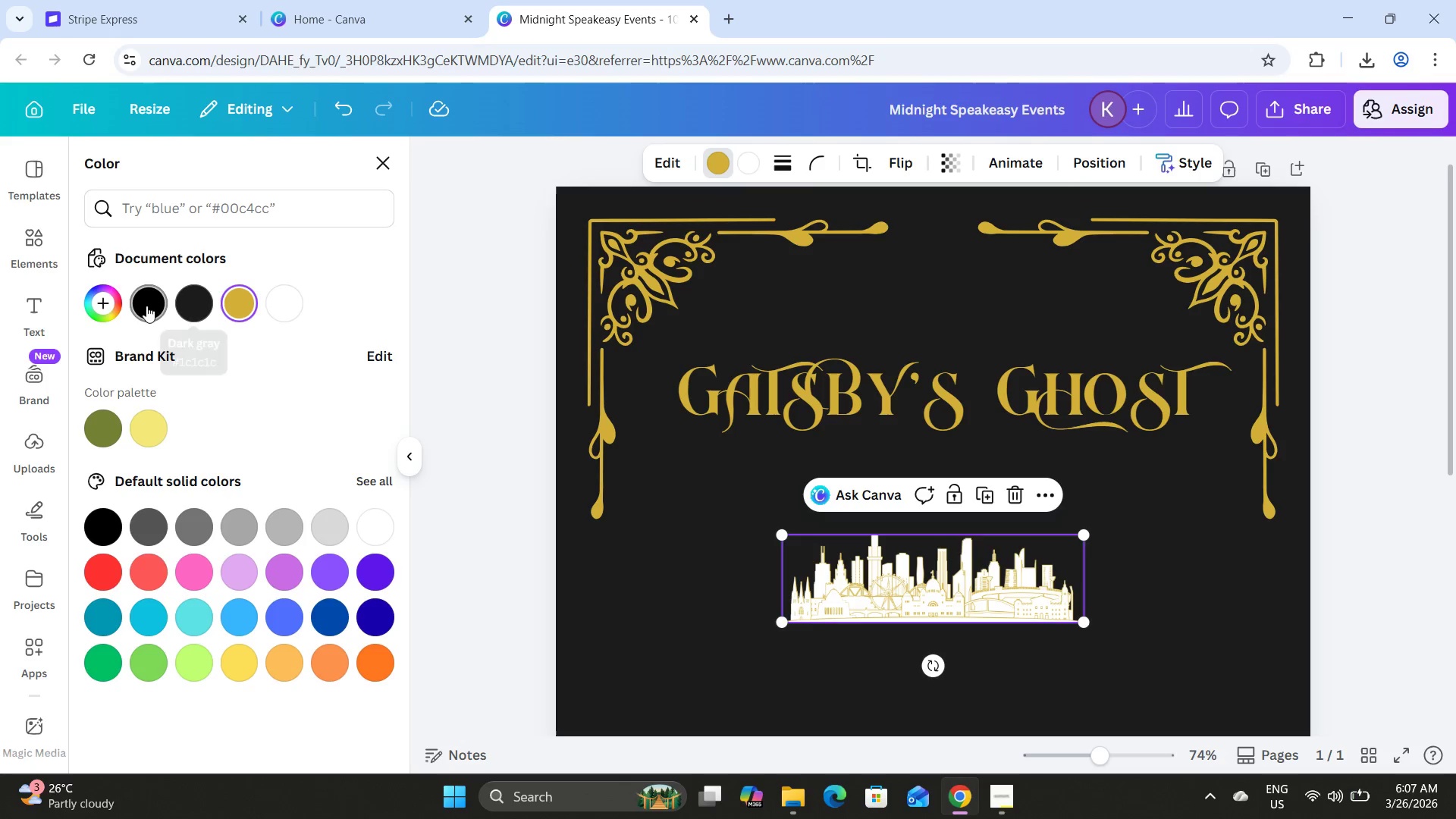 
left_click([194, 308])
 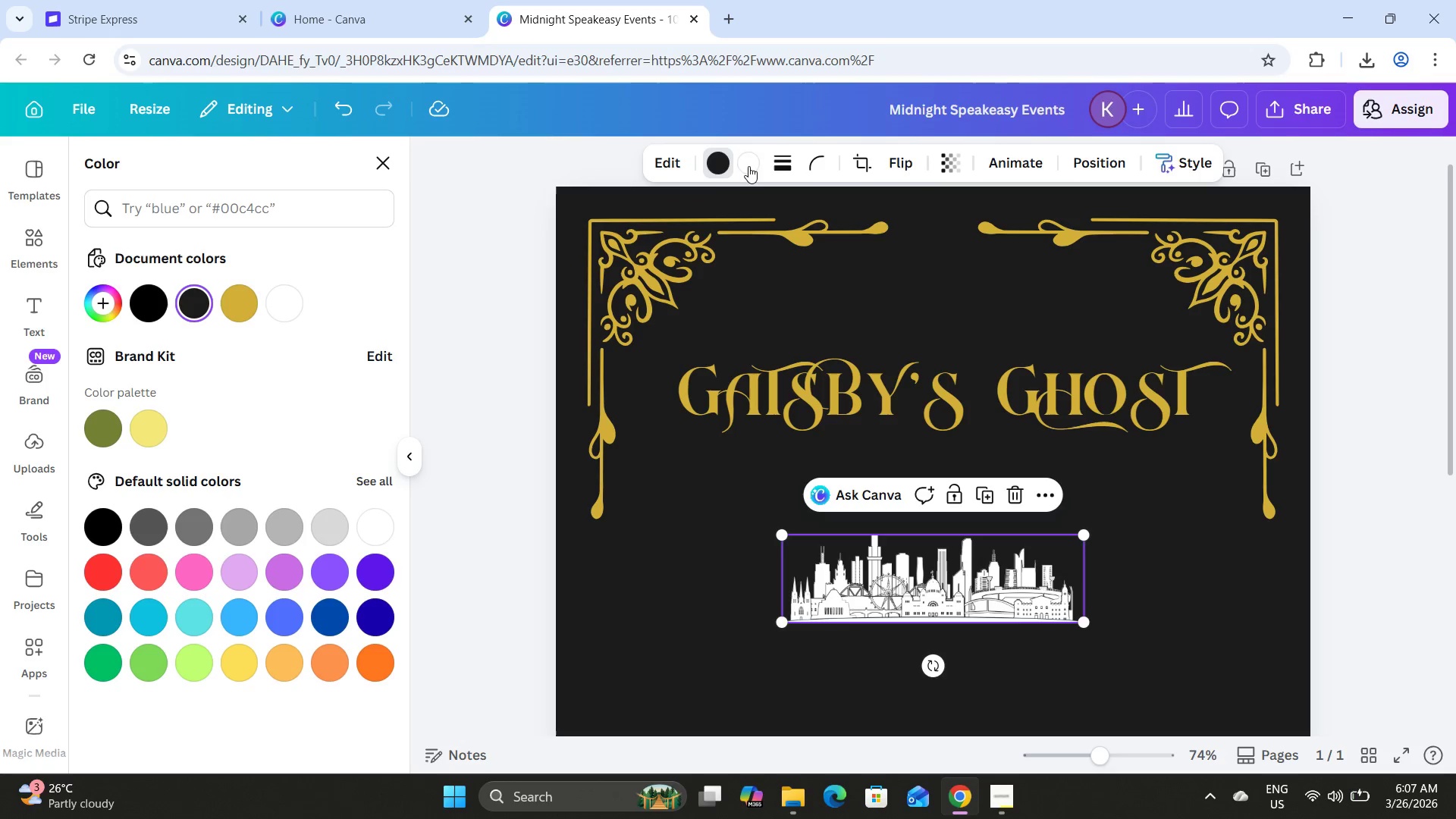 
left_click([748, 165])
 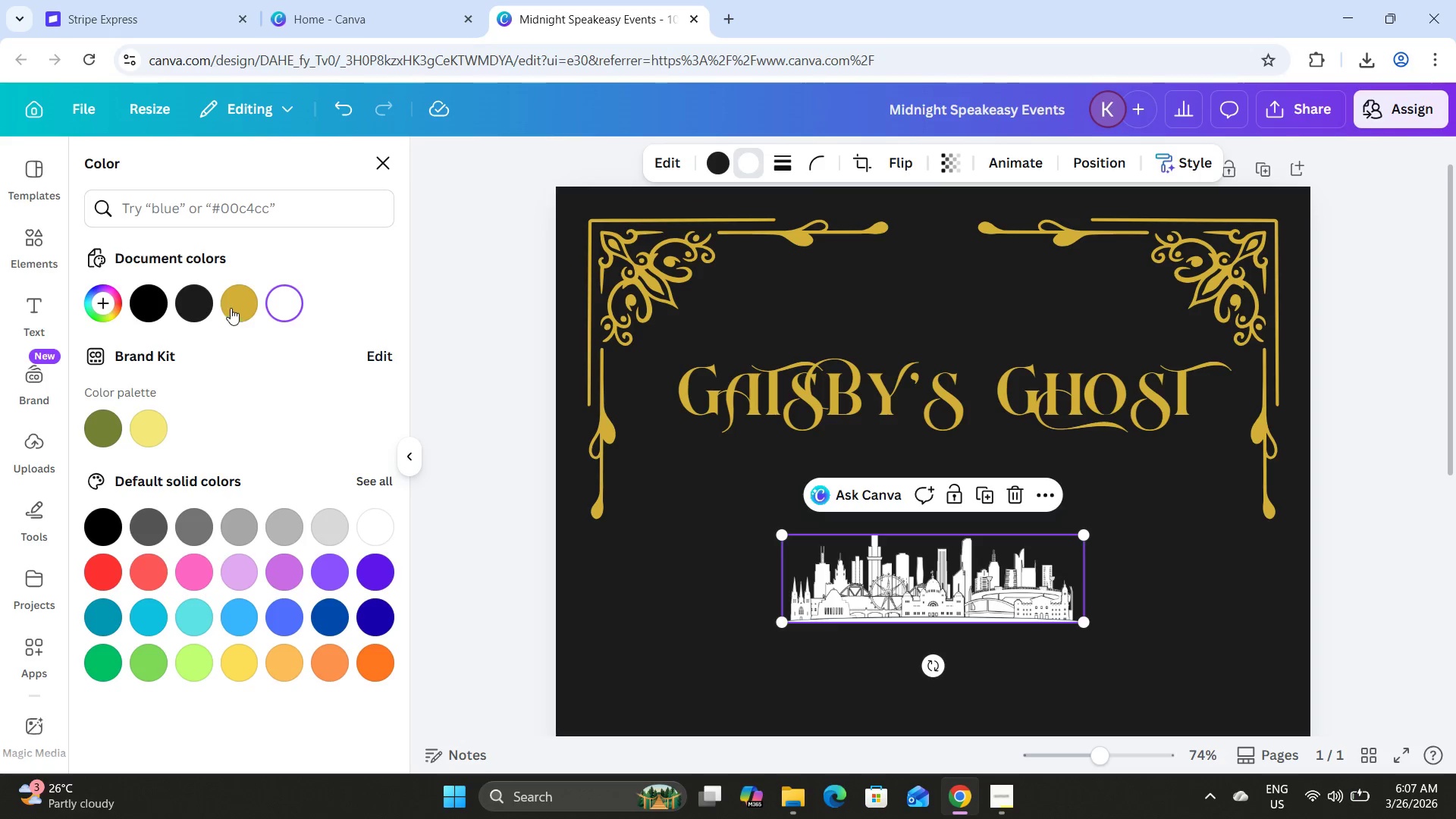 
left_click([242, 302])
 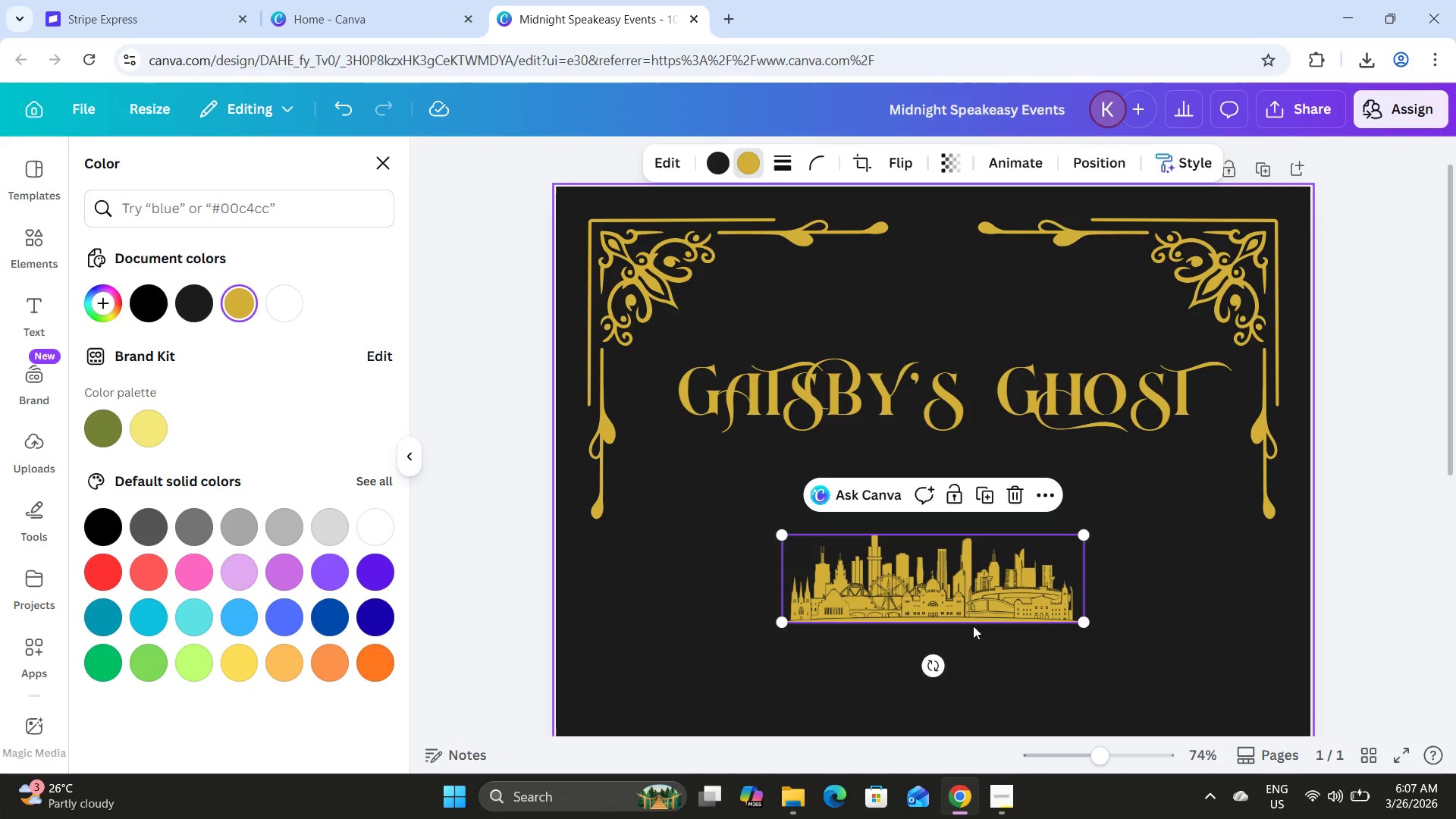 
left_click_drag(start_coordinate=[992, 614], to_coordinate=[1001, 344])
 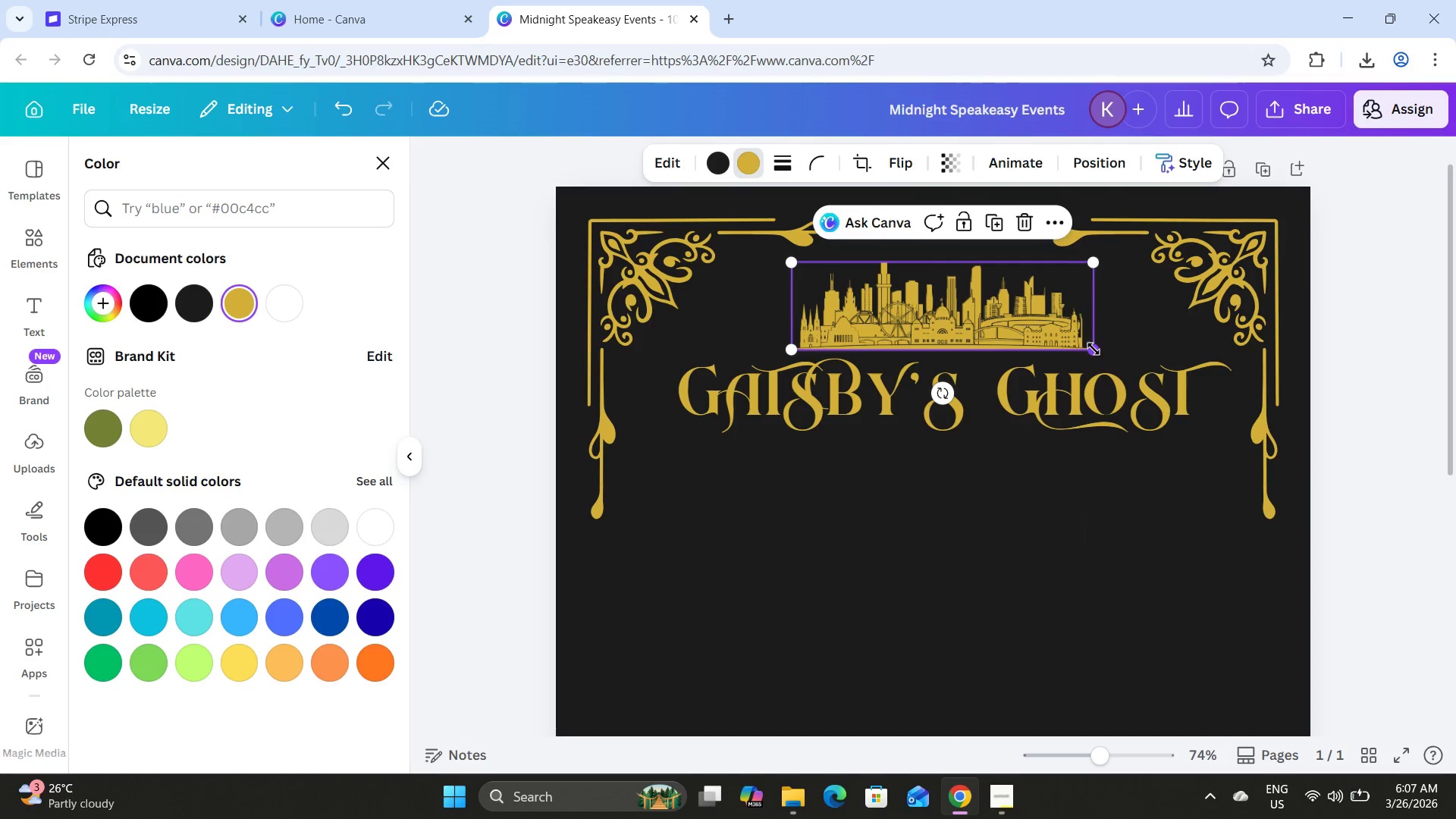 
left_click_drag(start_coordinate=[1094, 347], to_coordinate=[1047, 339])
 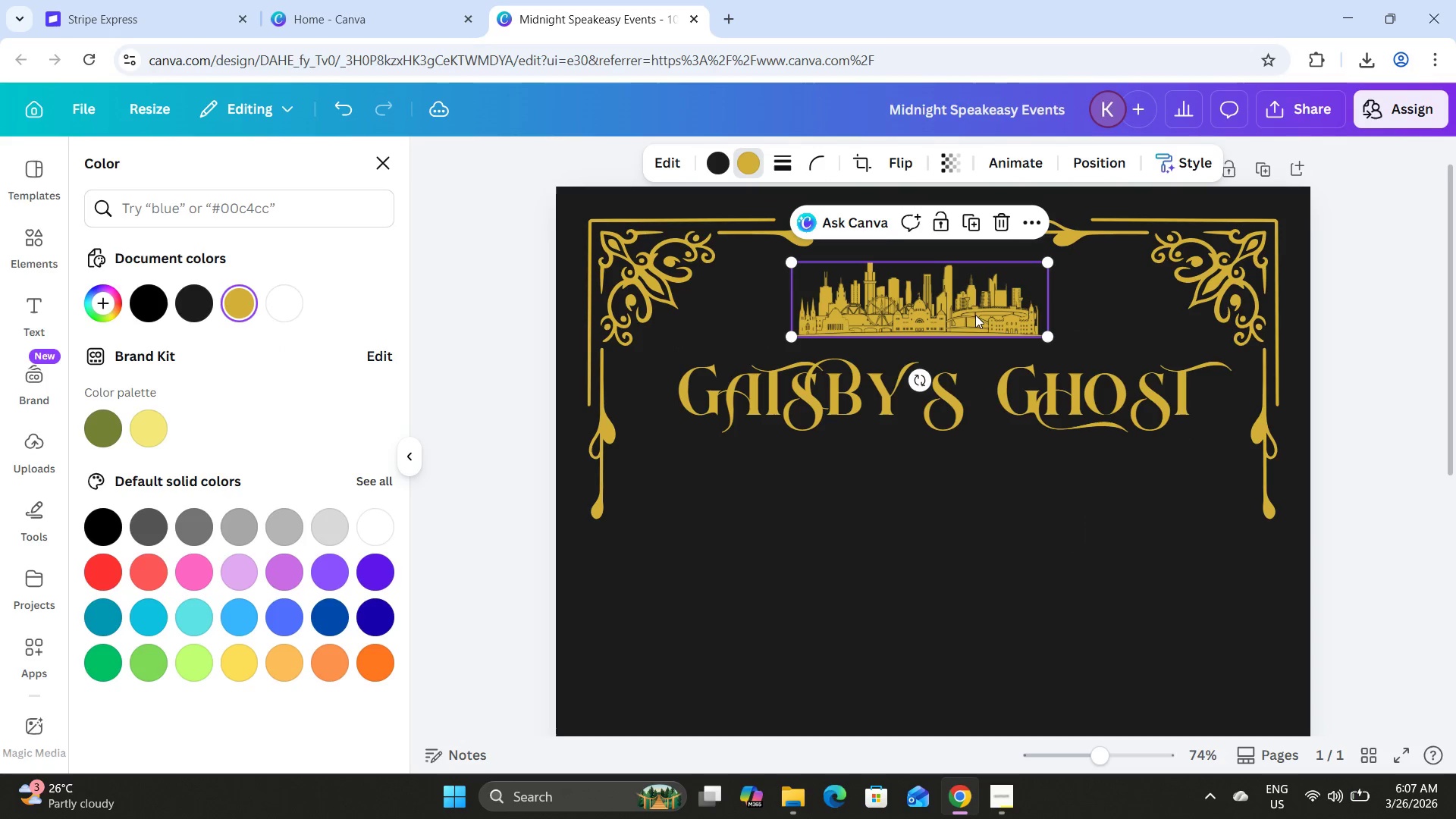 
left_click_drag(start_coordinate=[975, 313], to_coordinate=[989, 312])
 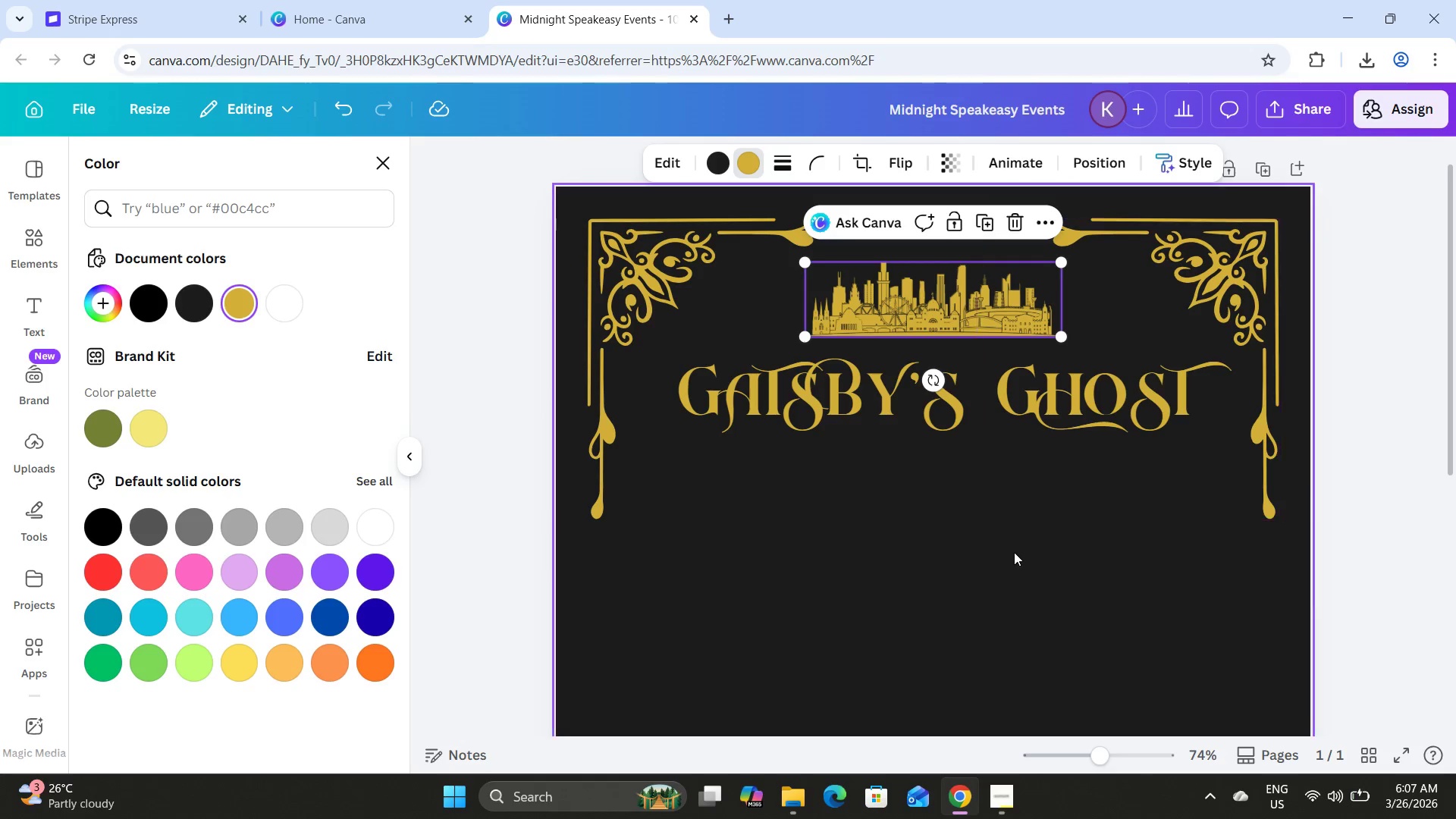 
left_click([1014, 552])
 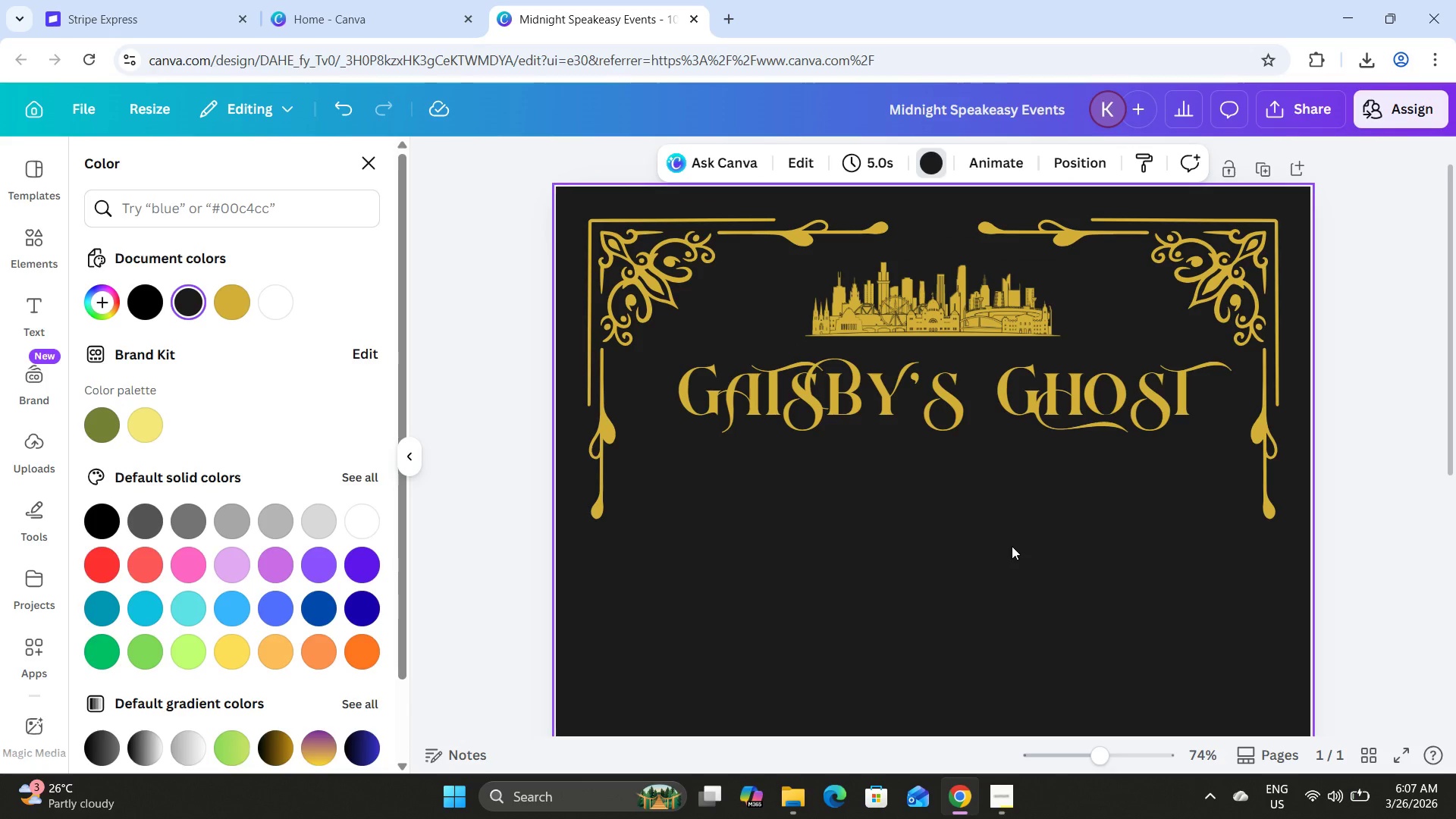 
left_click([1012, 546])
 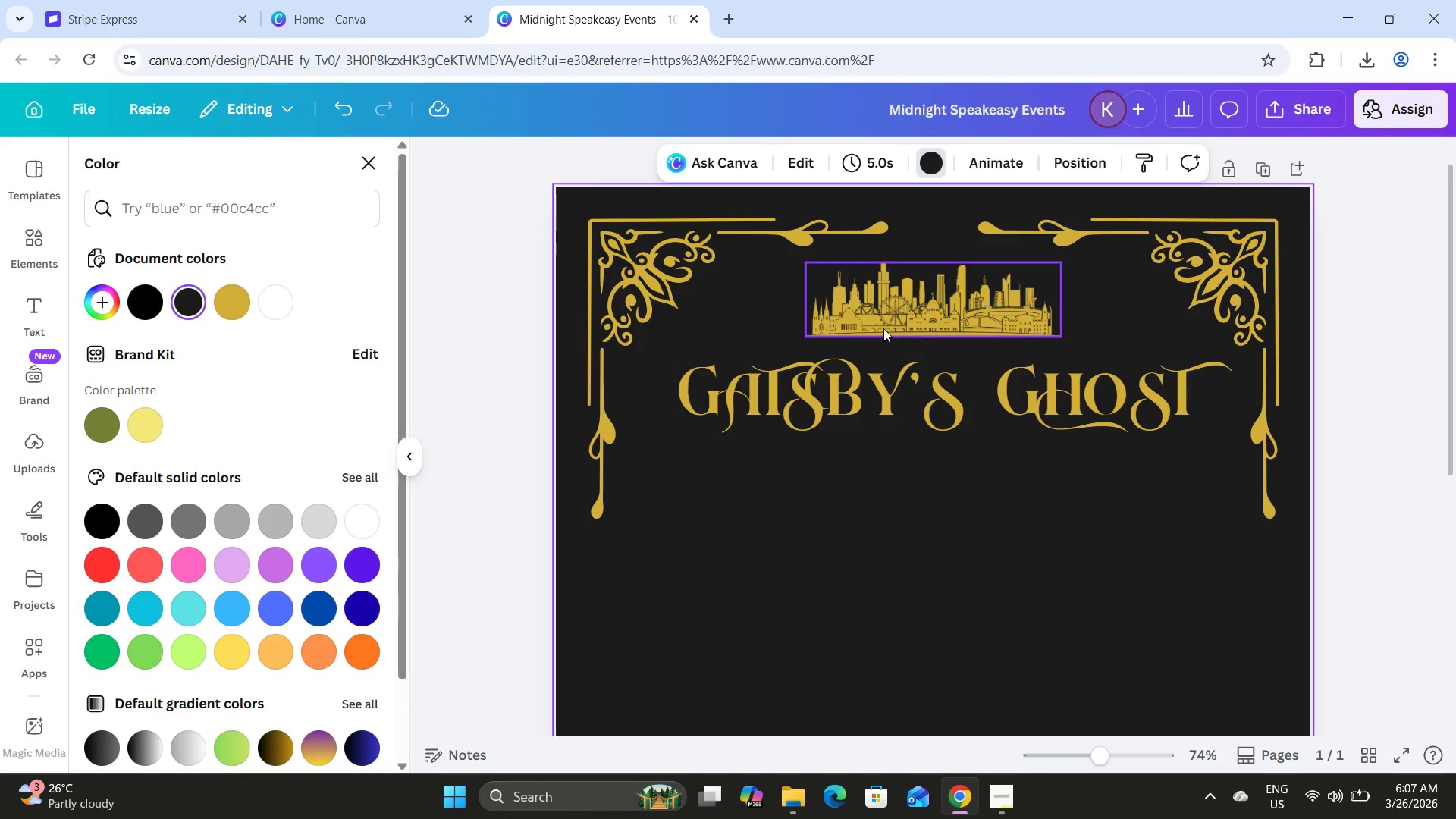 
left_click([886, 321])
 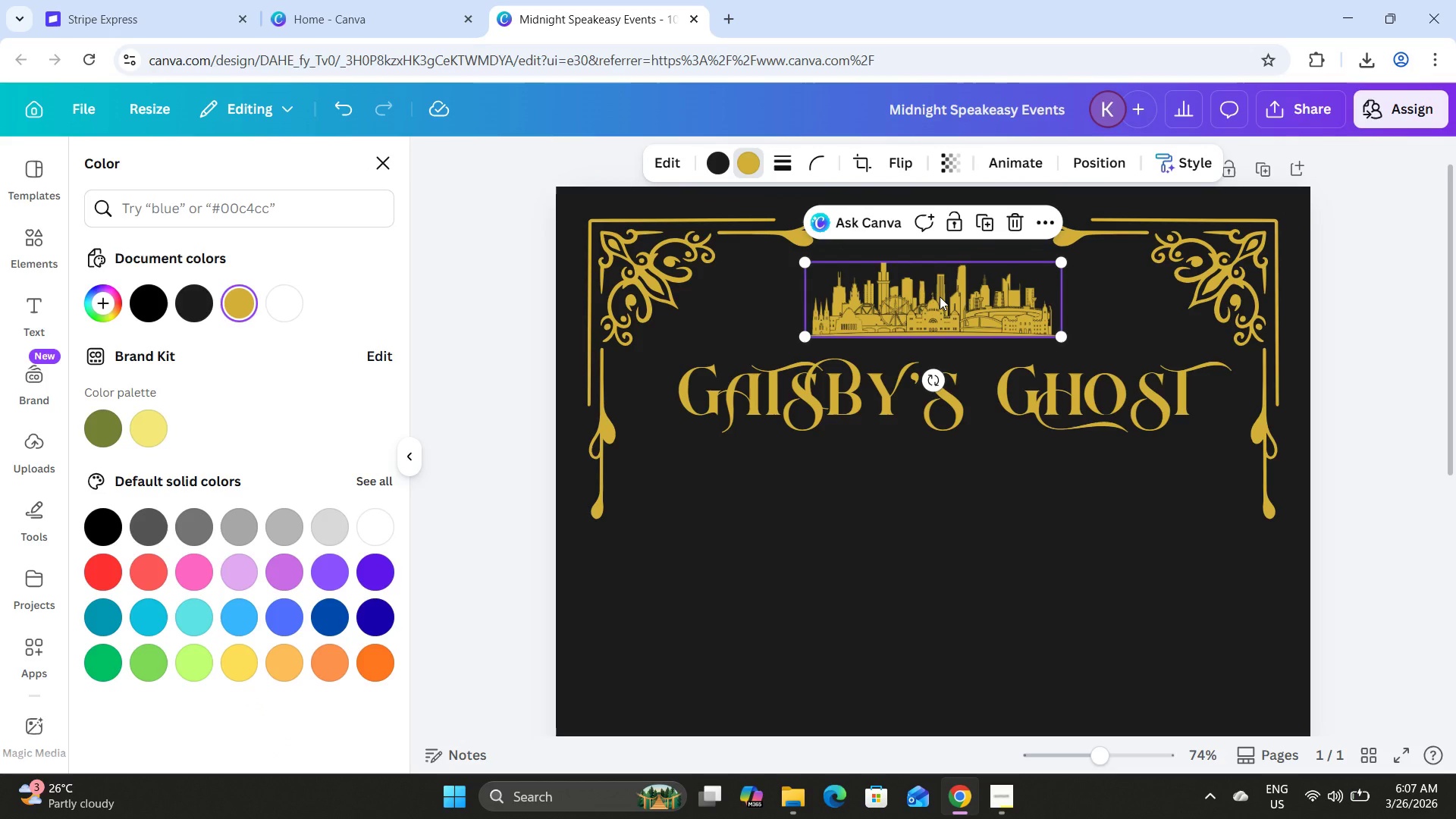 
left_click([940, 297])
 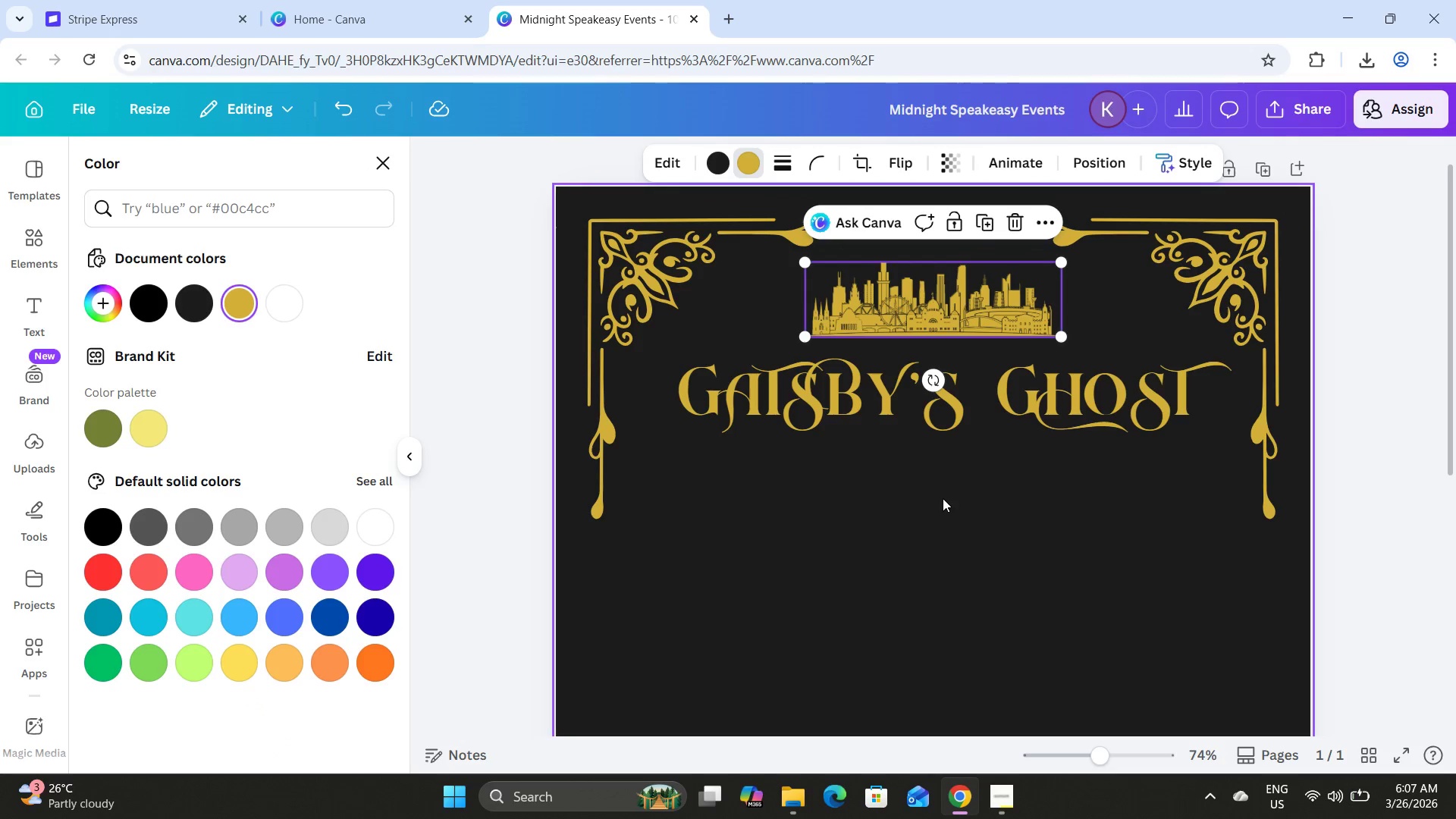 
left_click([943, 498])
 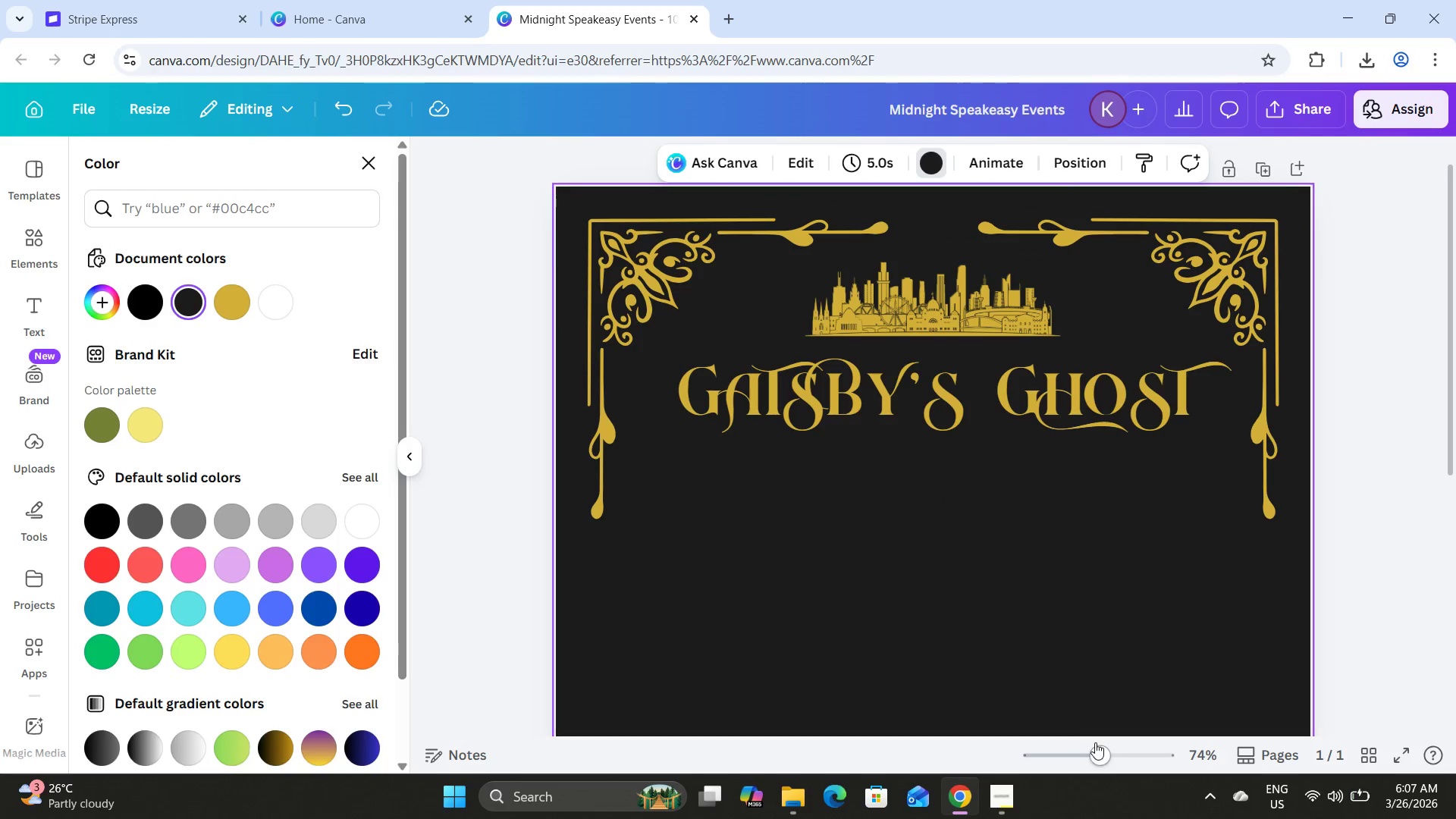 
left_click_drag(start_coordinate=[1094, 742], to_coordinate=[1108, 723])
 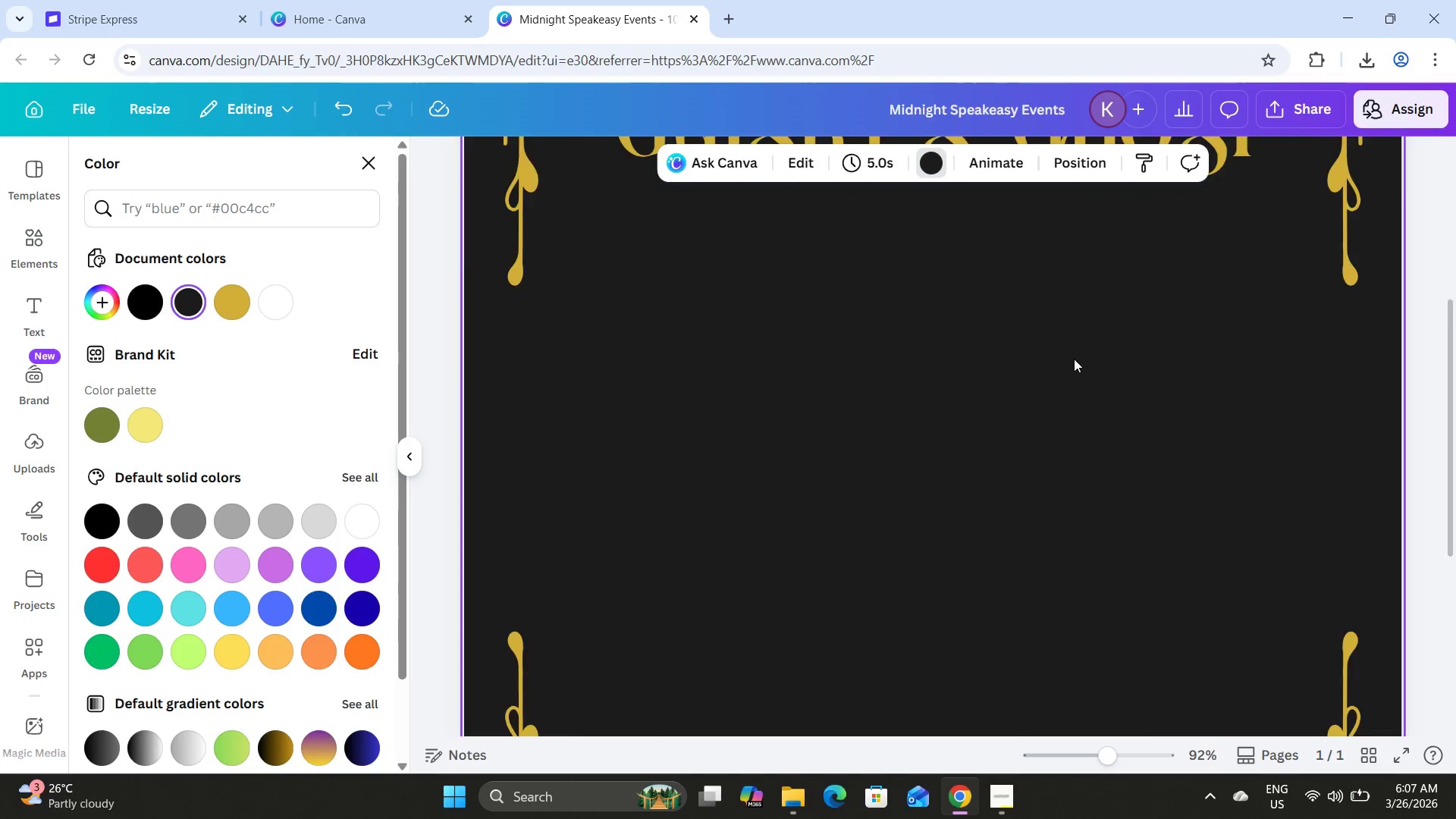 
left_click([962, 382])
 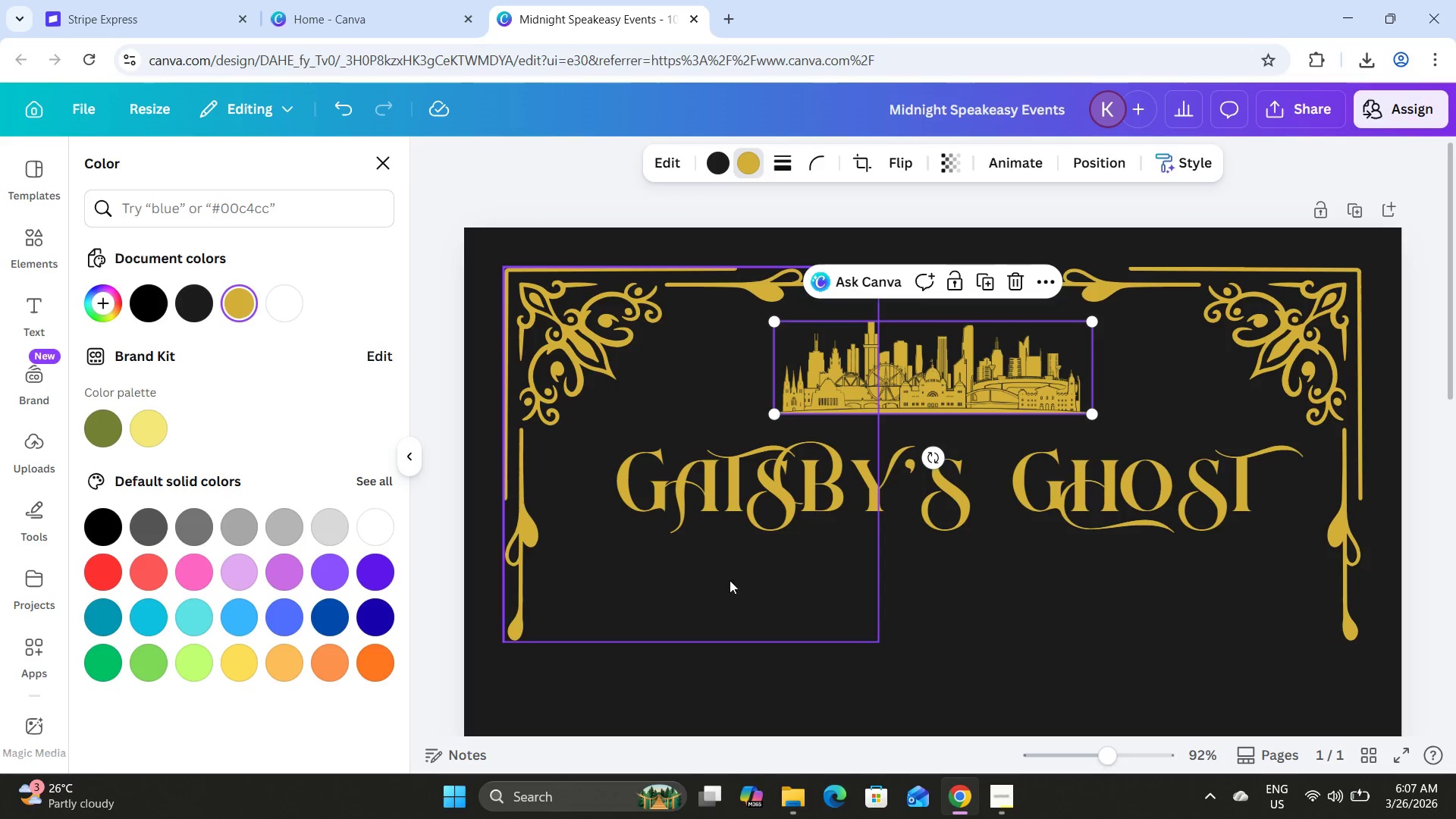 
scroll: coordinate [1074, 359], scroll_direction: up, amount: 9.0
 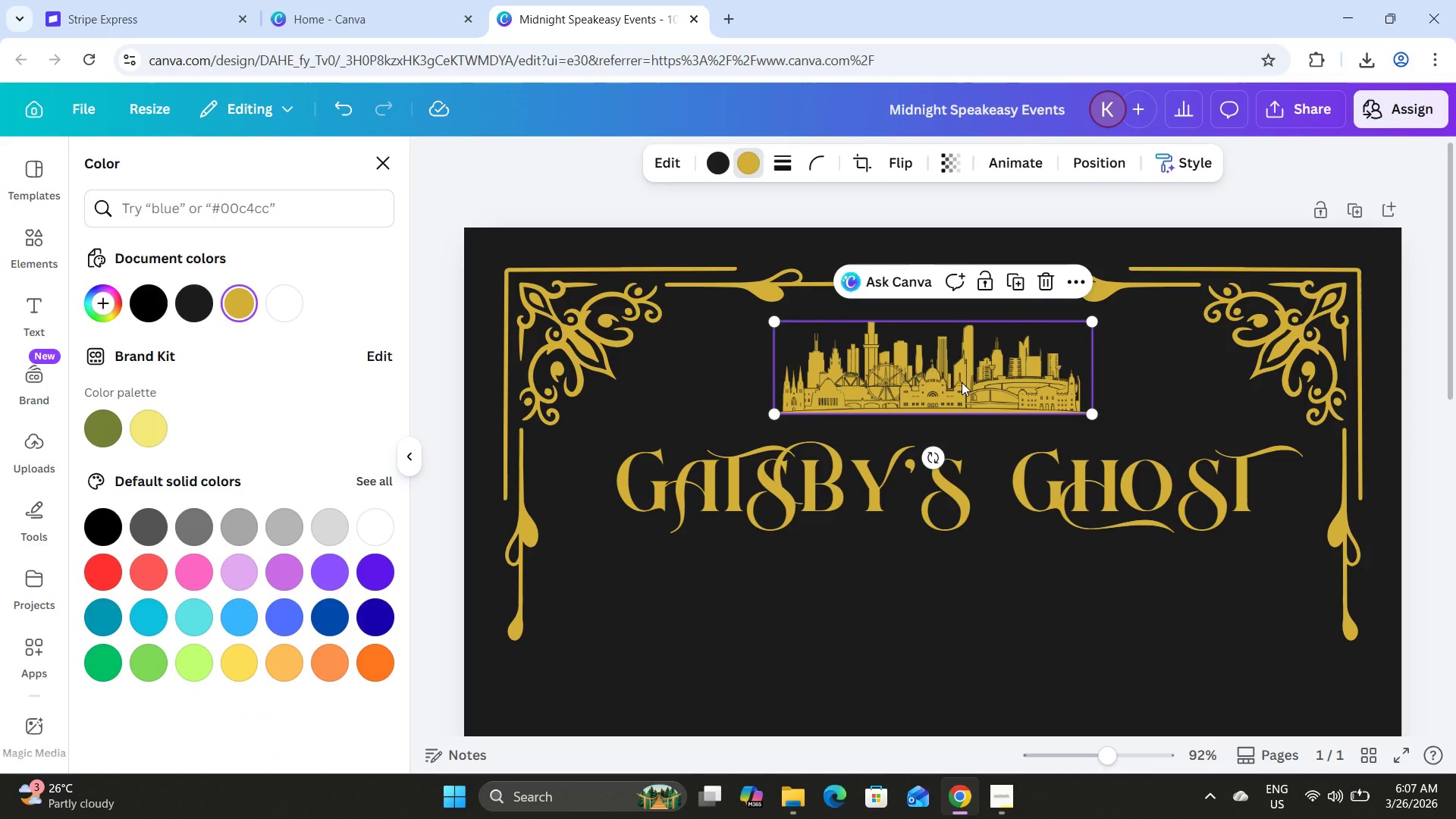 
left_click([827, 560])
 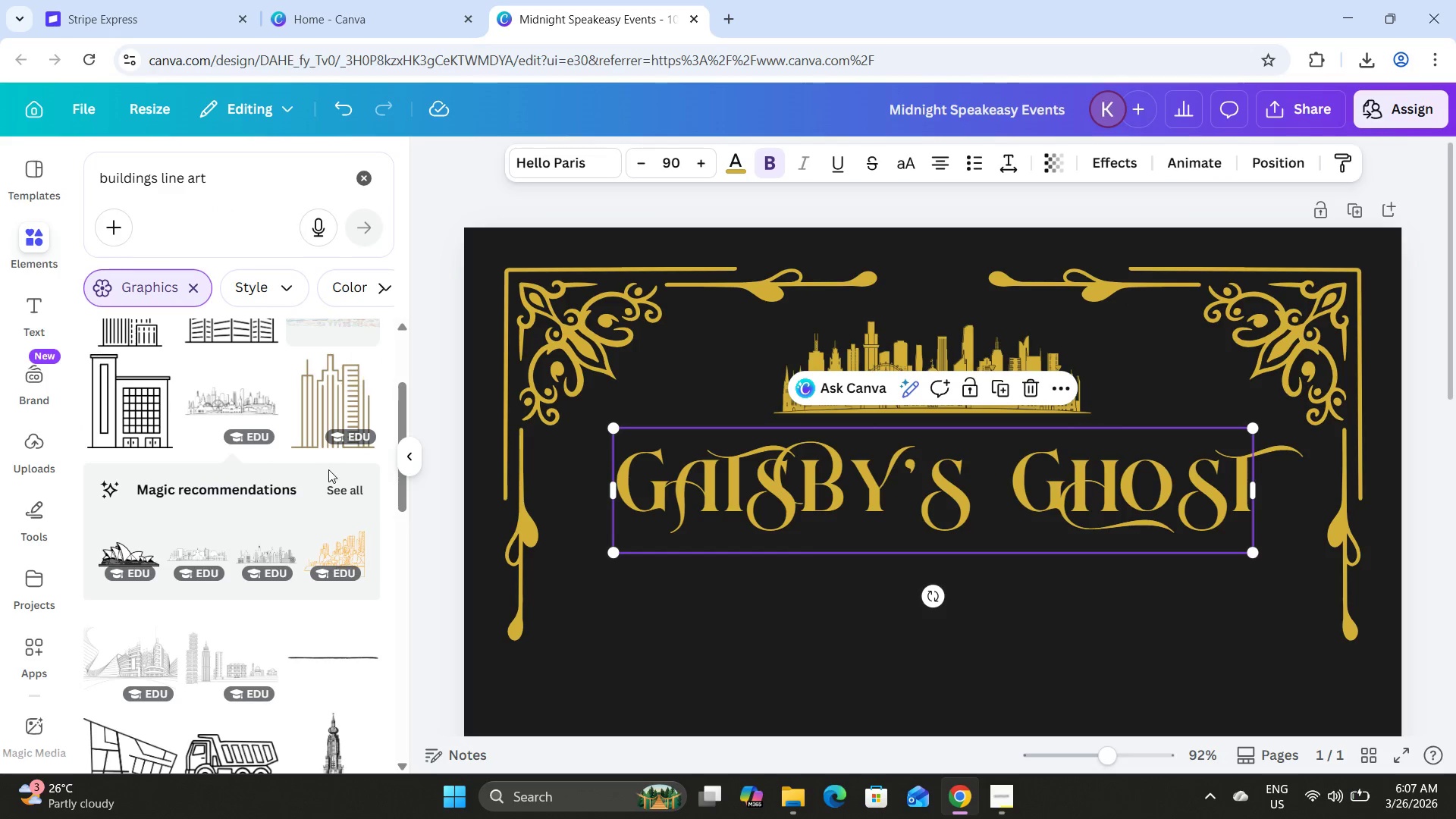 
scroll: coordinate [340, 490], scroll_direction: down, amount: 2.0
 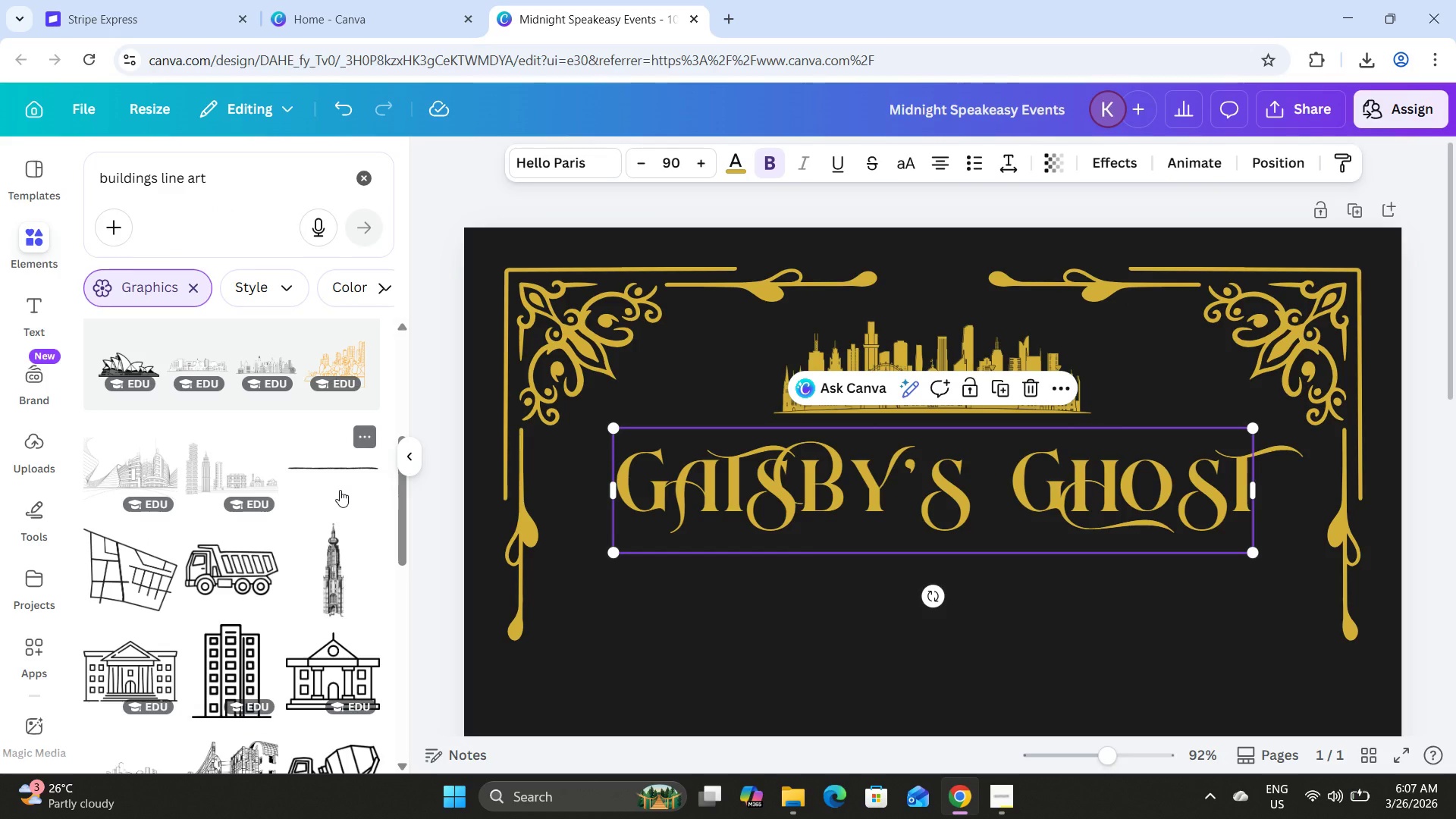 
scroll: coordinate [340, 488], scroll_direction: up, amount: 7.0
 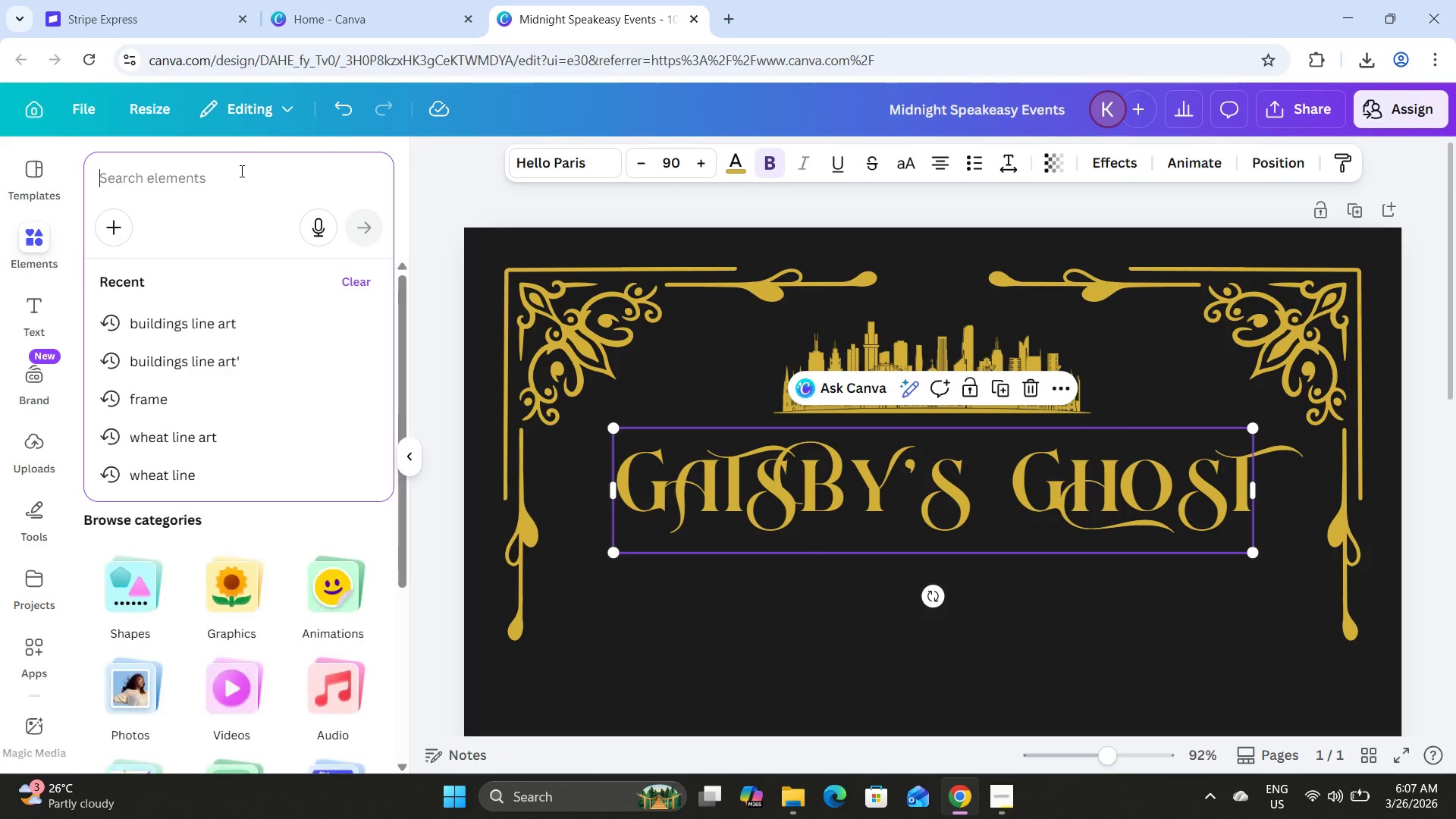 
type(fancy)
 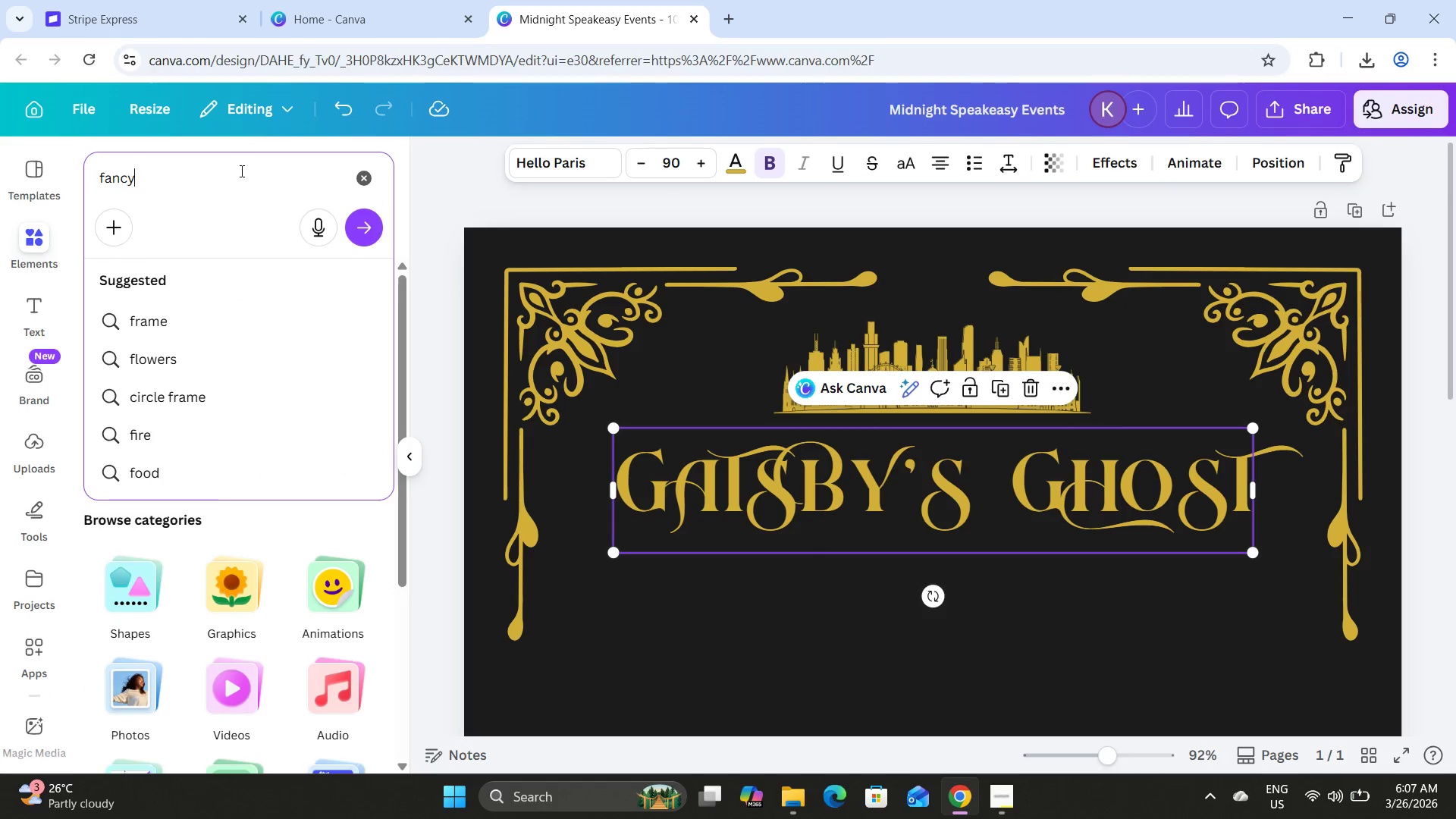 
key(Enter)
 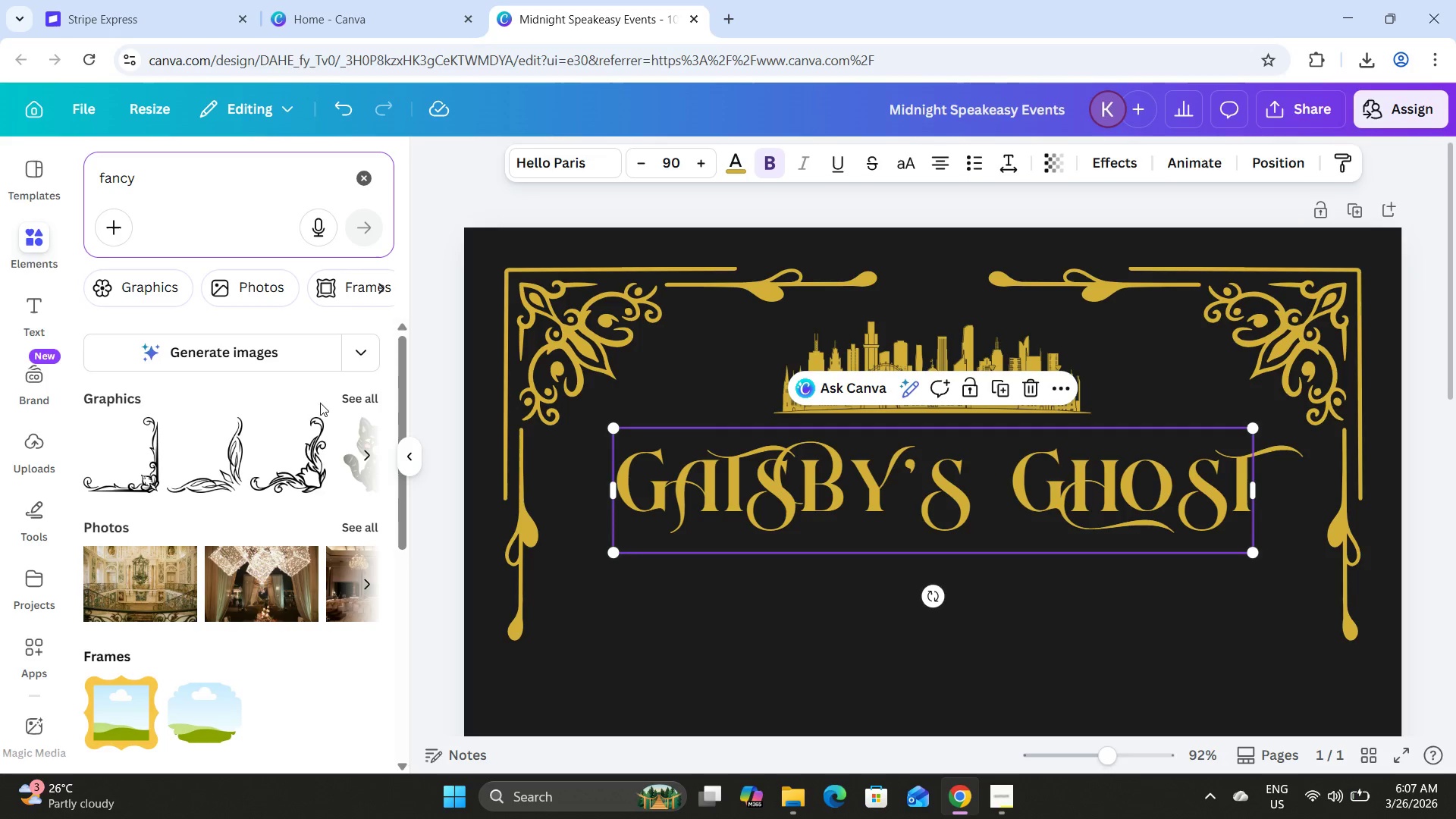 
left_click([360, 394])
 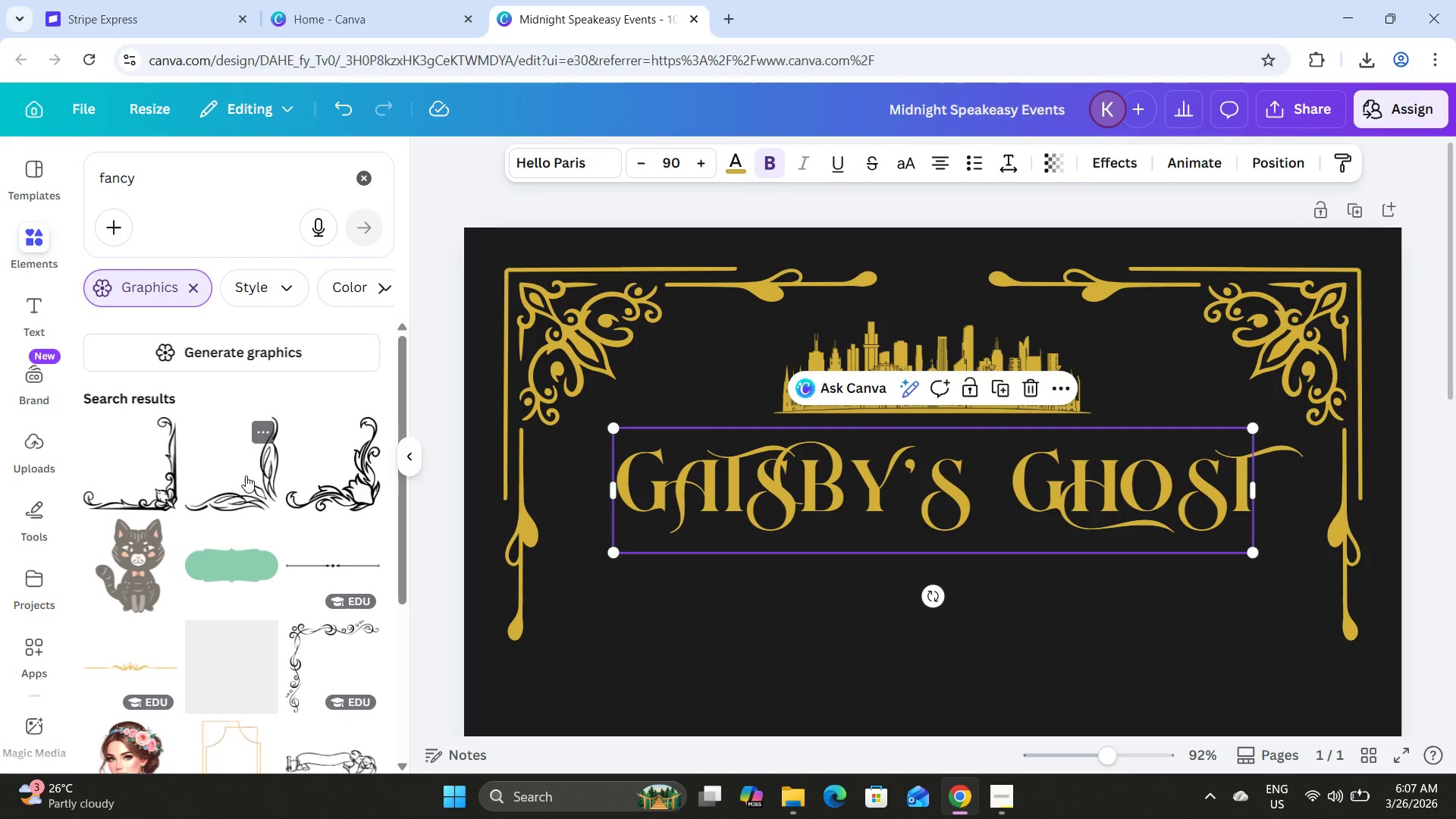 
scroll: coordinate [255, 458], scroll_direction: none, amount: 0.0
 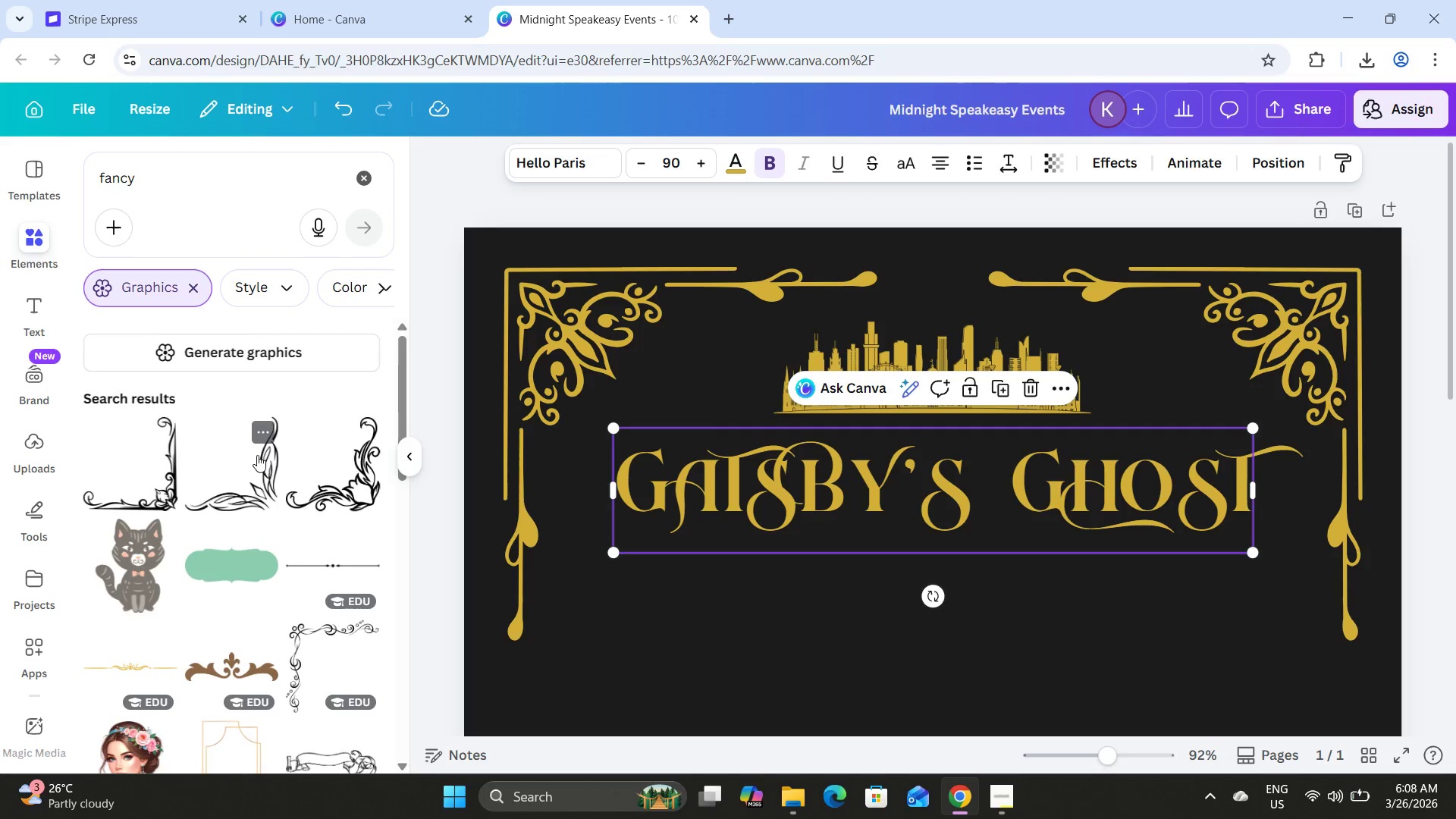 
scroll: coordinate [285, 467], scroll_direction: down, amount: 2.0
 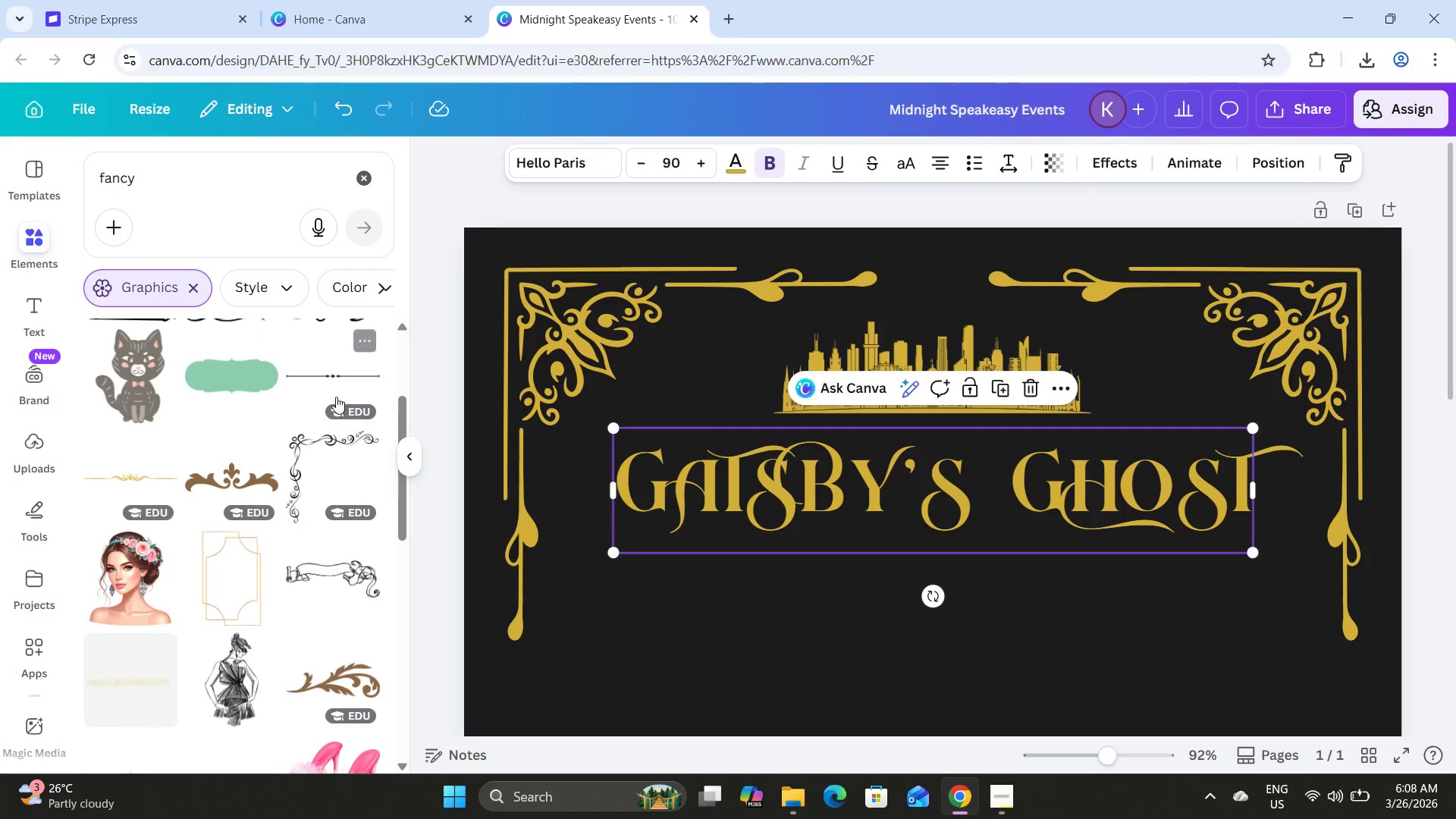 
left_click([329, 374])
 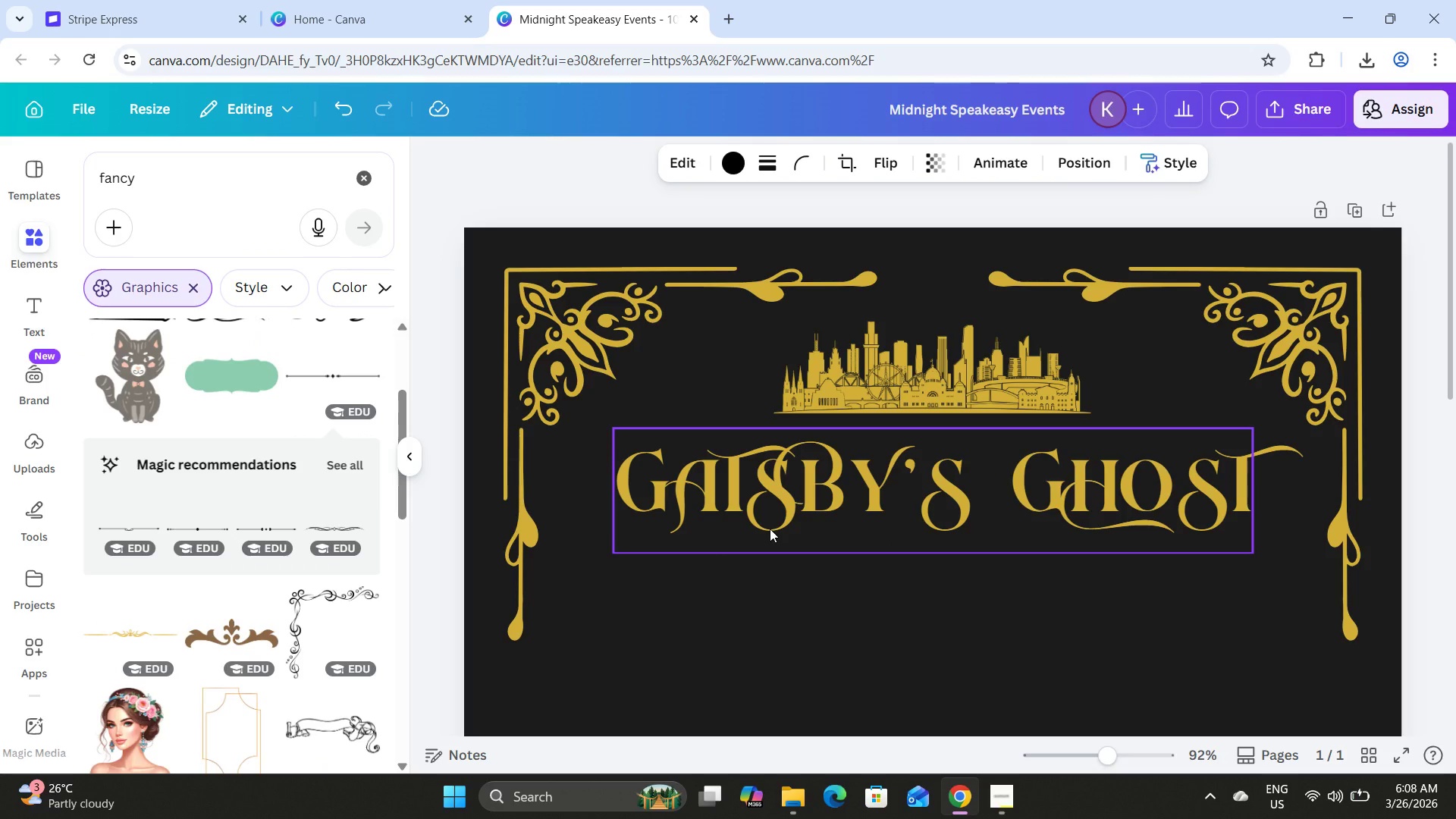 
scroll: coordinate [858, 559], scroll_direction: down, amount: 2.0
 